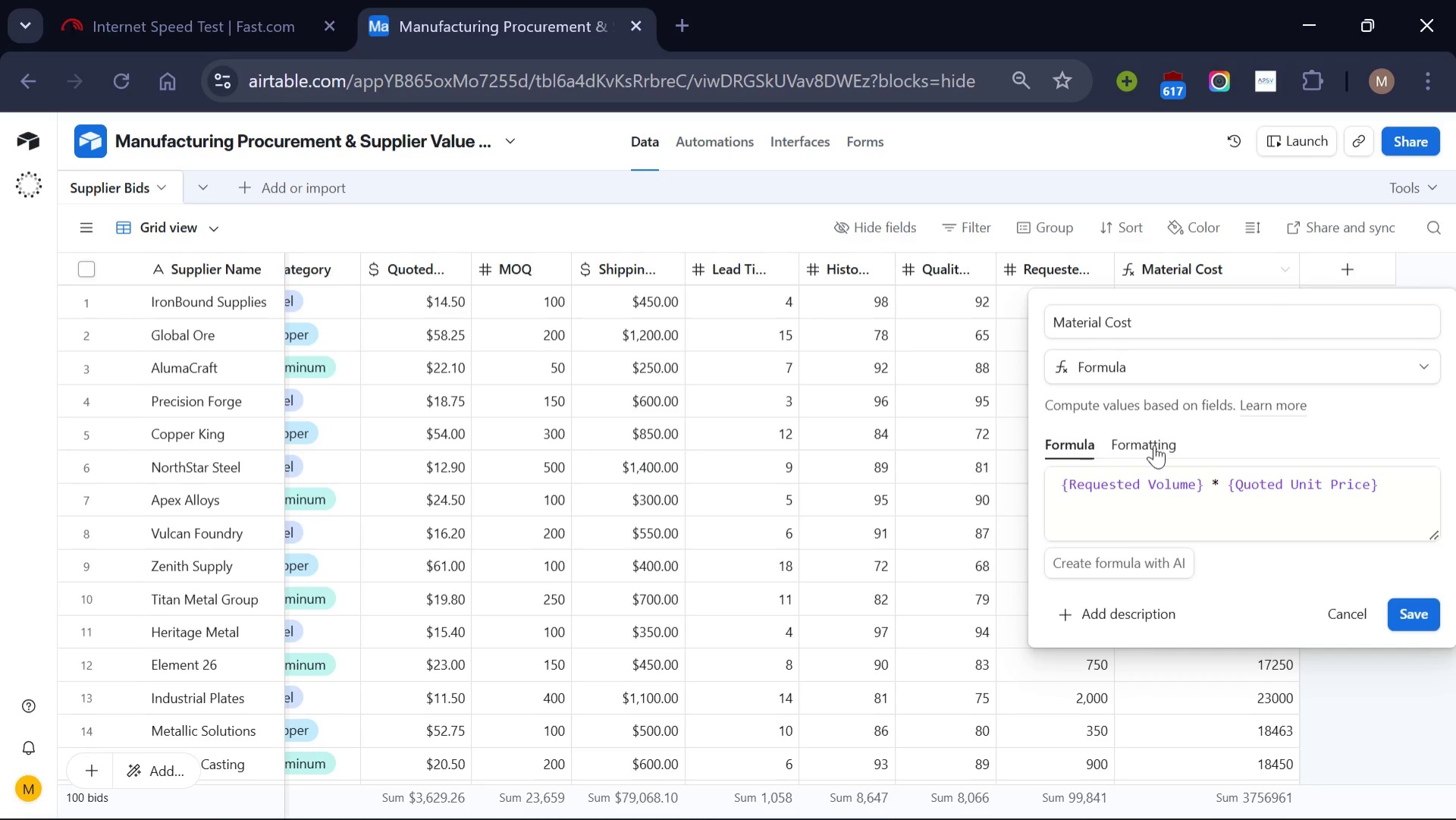 
left_click([1151, 445])
 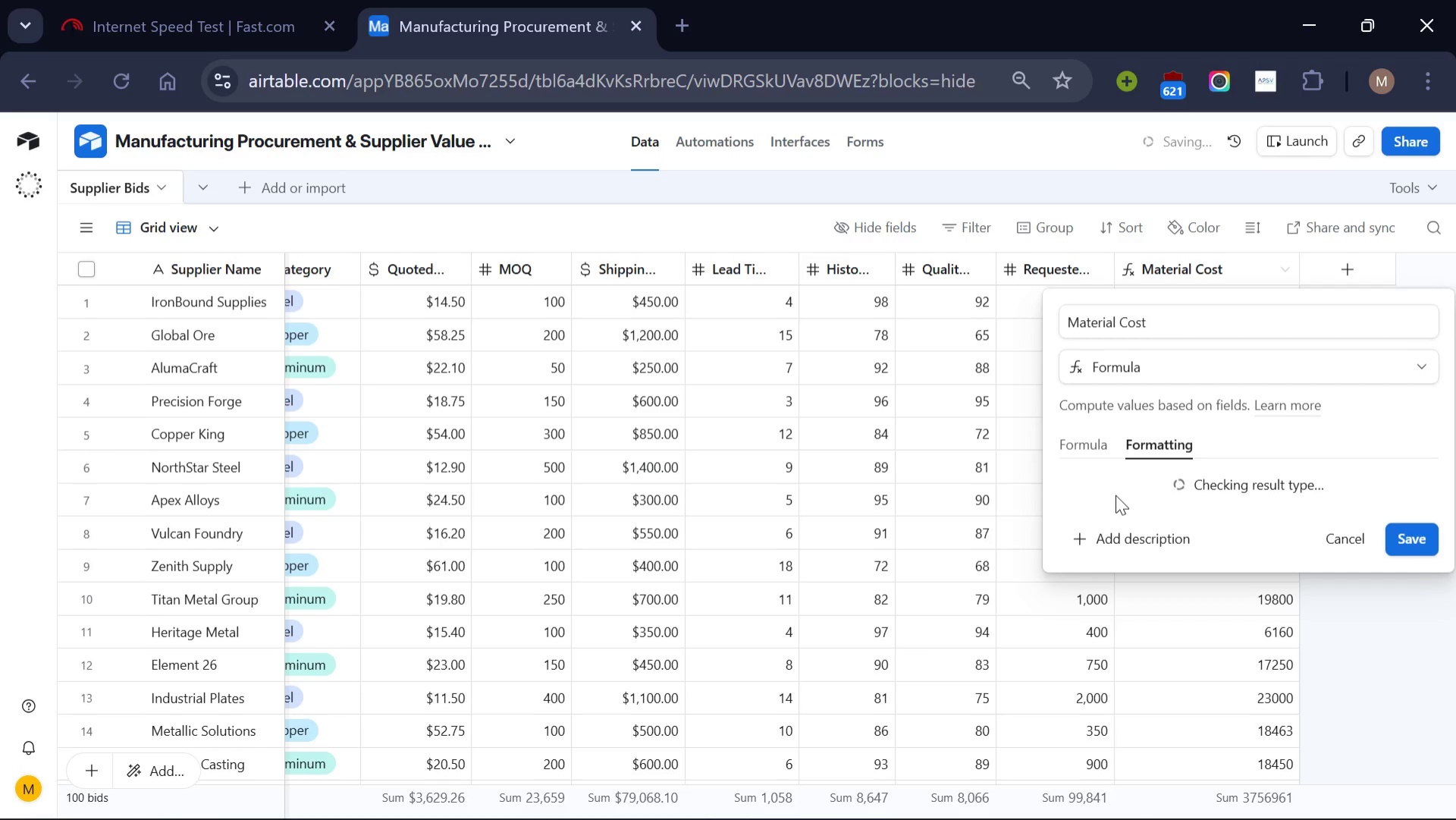 
wait(11.23)
 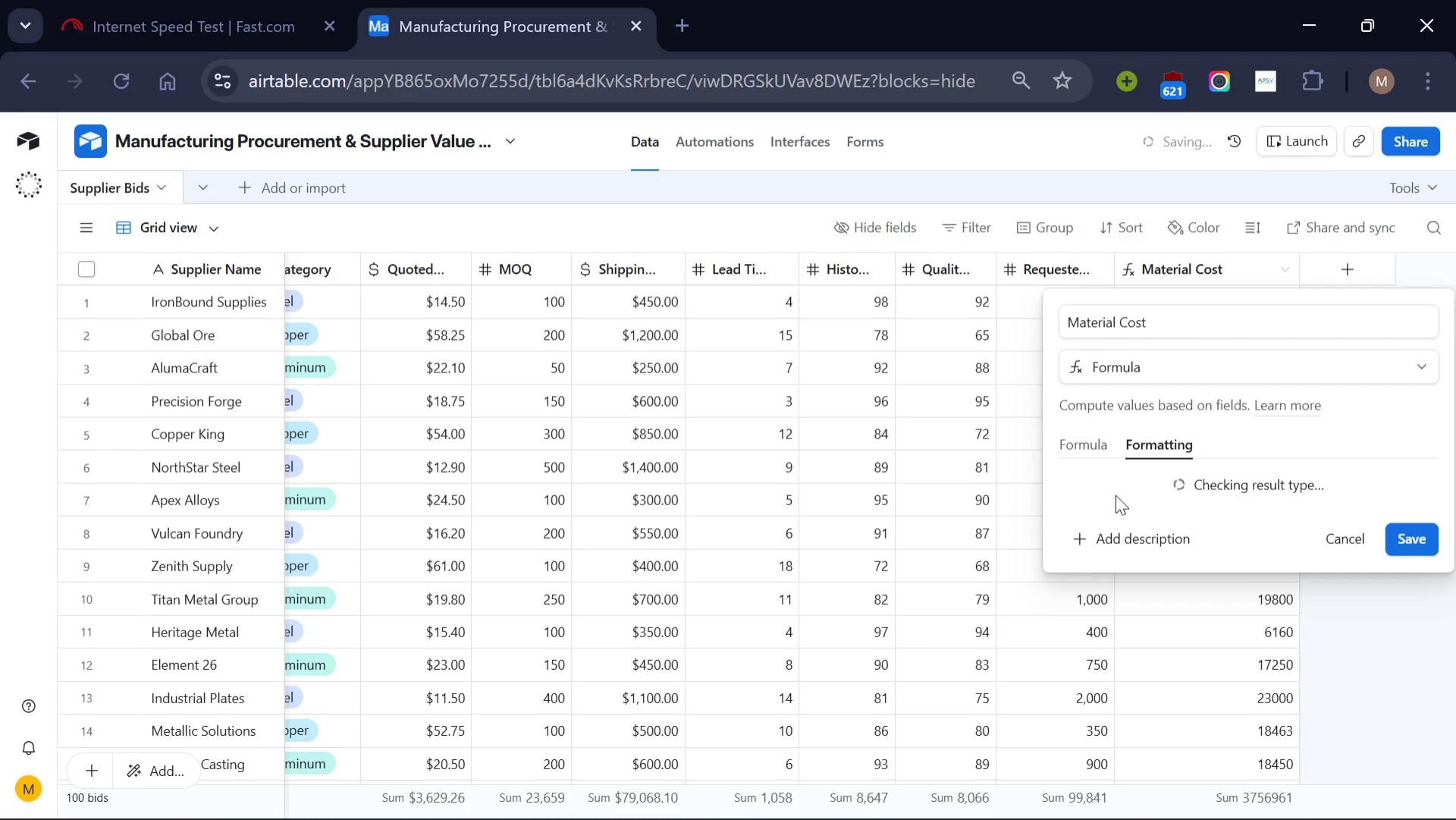 
left_click([1190, 511])
 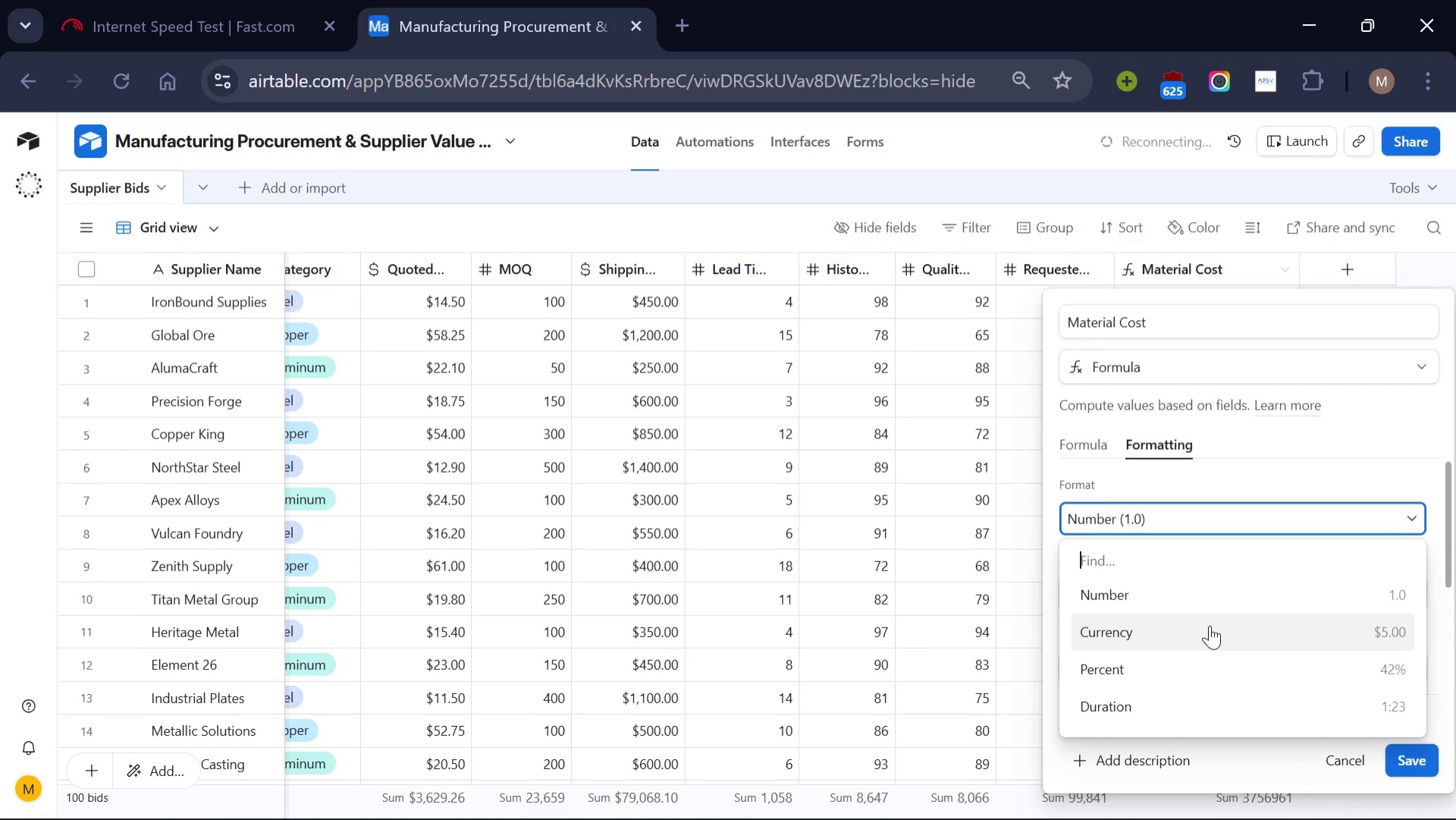 
left_click([1210, 625])
 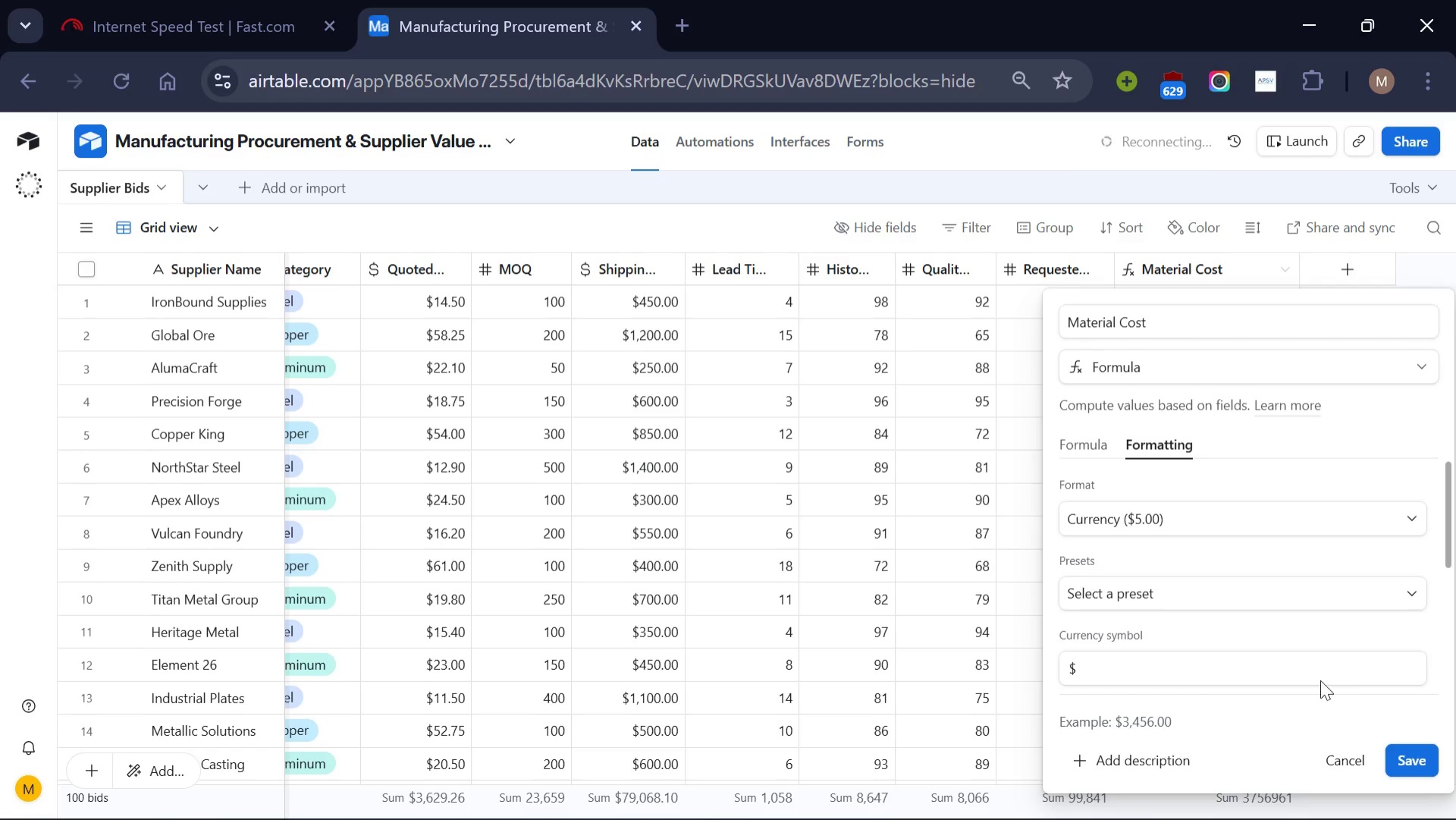 
scroll: coordinate [1290, 658], scroll_direction: none, amount: 0.0
 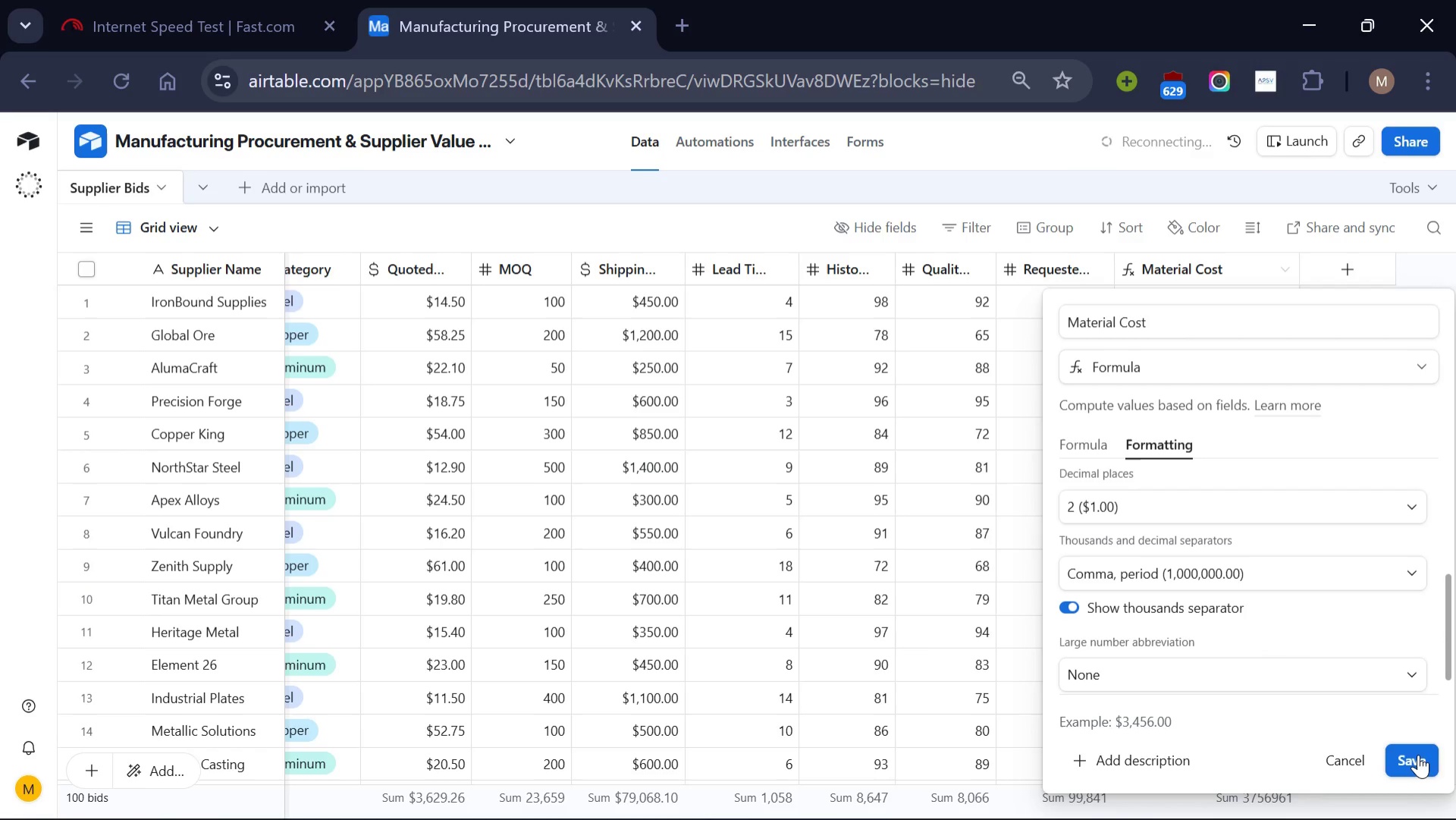 
left_click([1418, 754])
 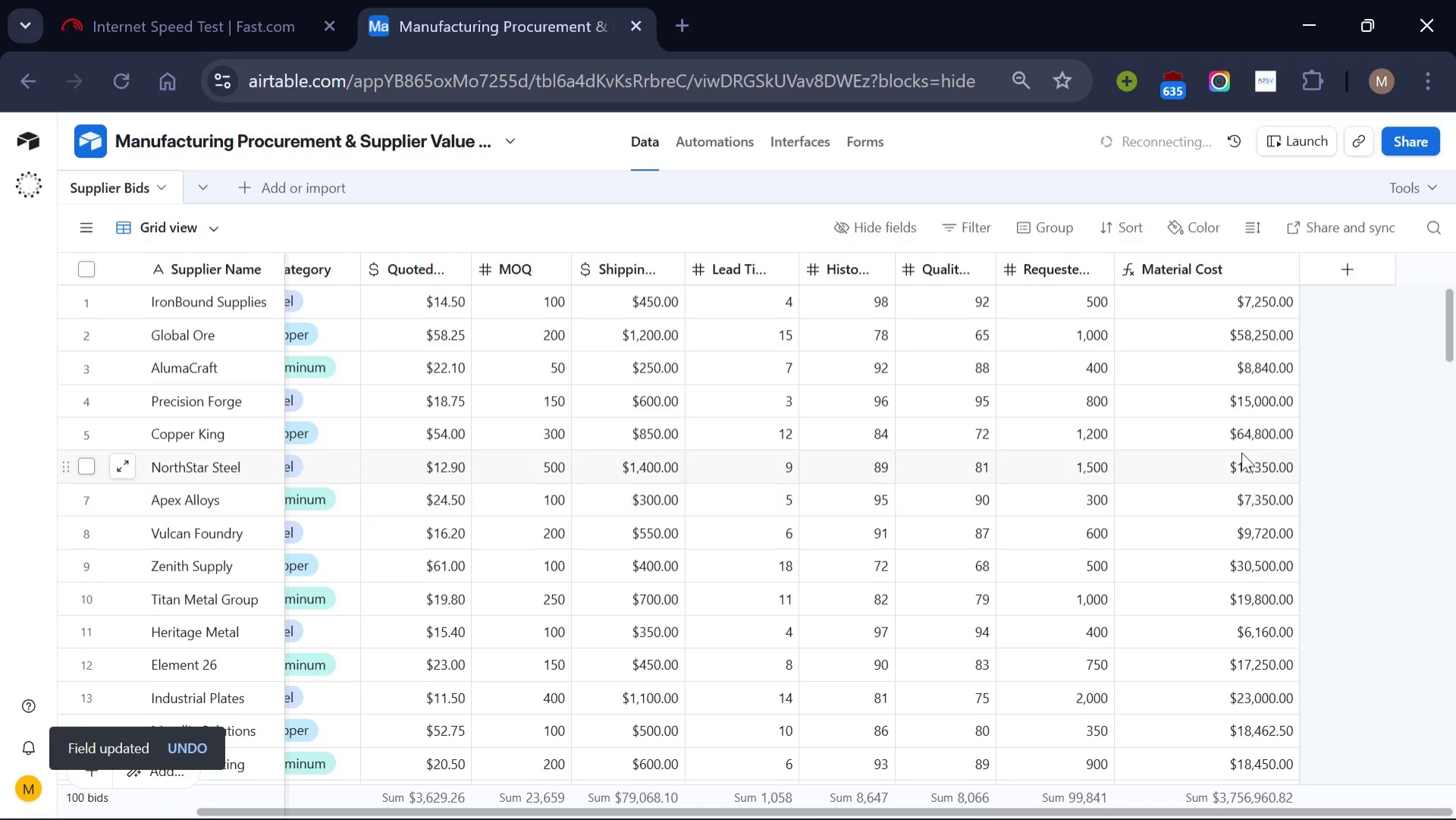 
scroll: coordinate [1256, 585], scroll_direction: down, amount: 2.0
 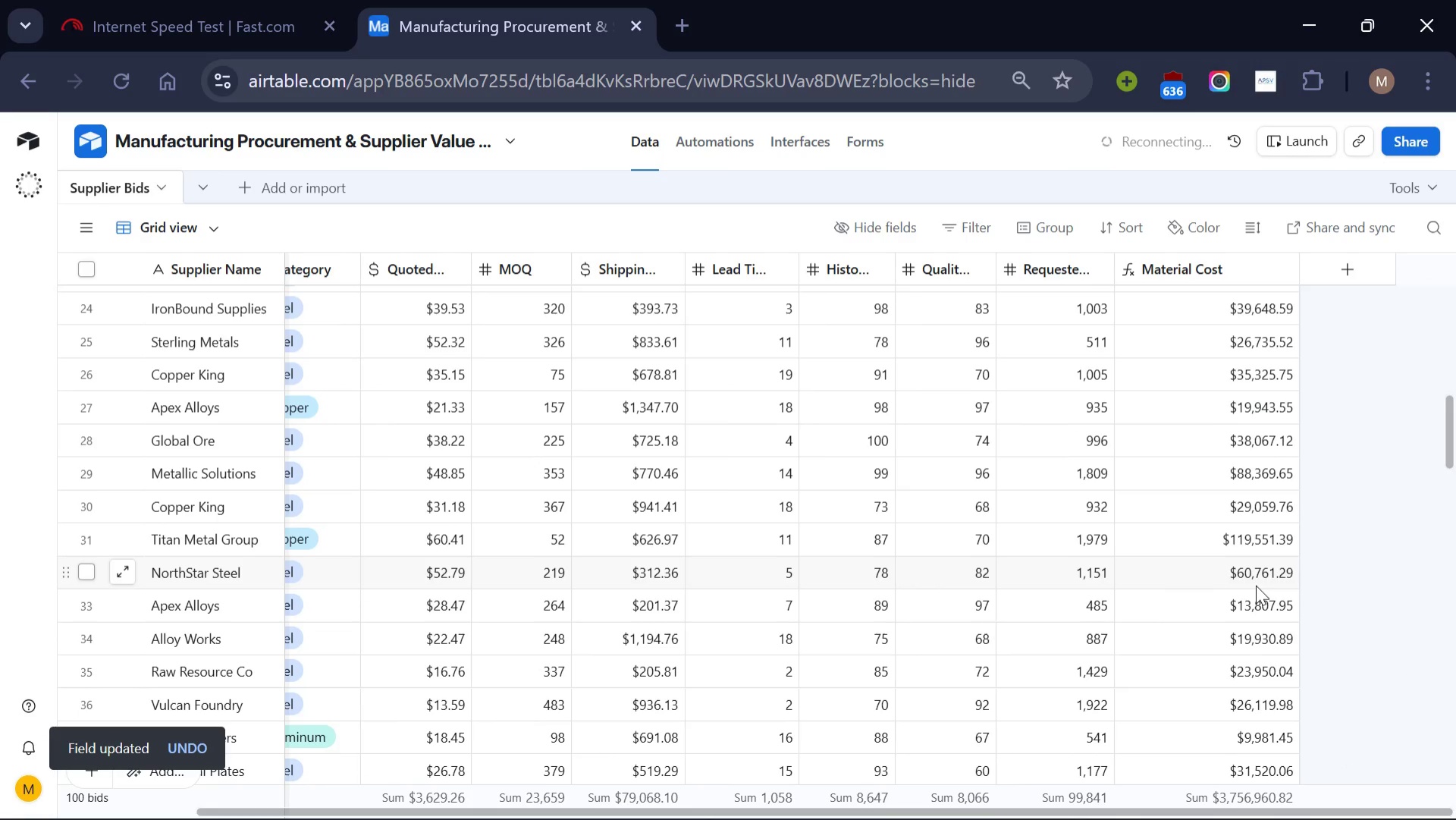 
scroll: coordinate [1256, 585], scroll_direction: up, amount: 11.0
 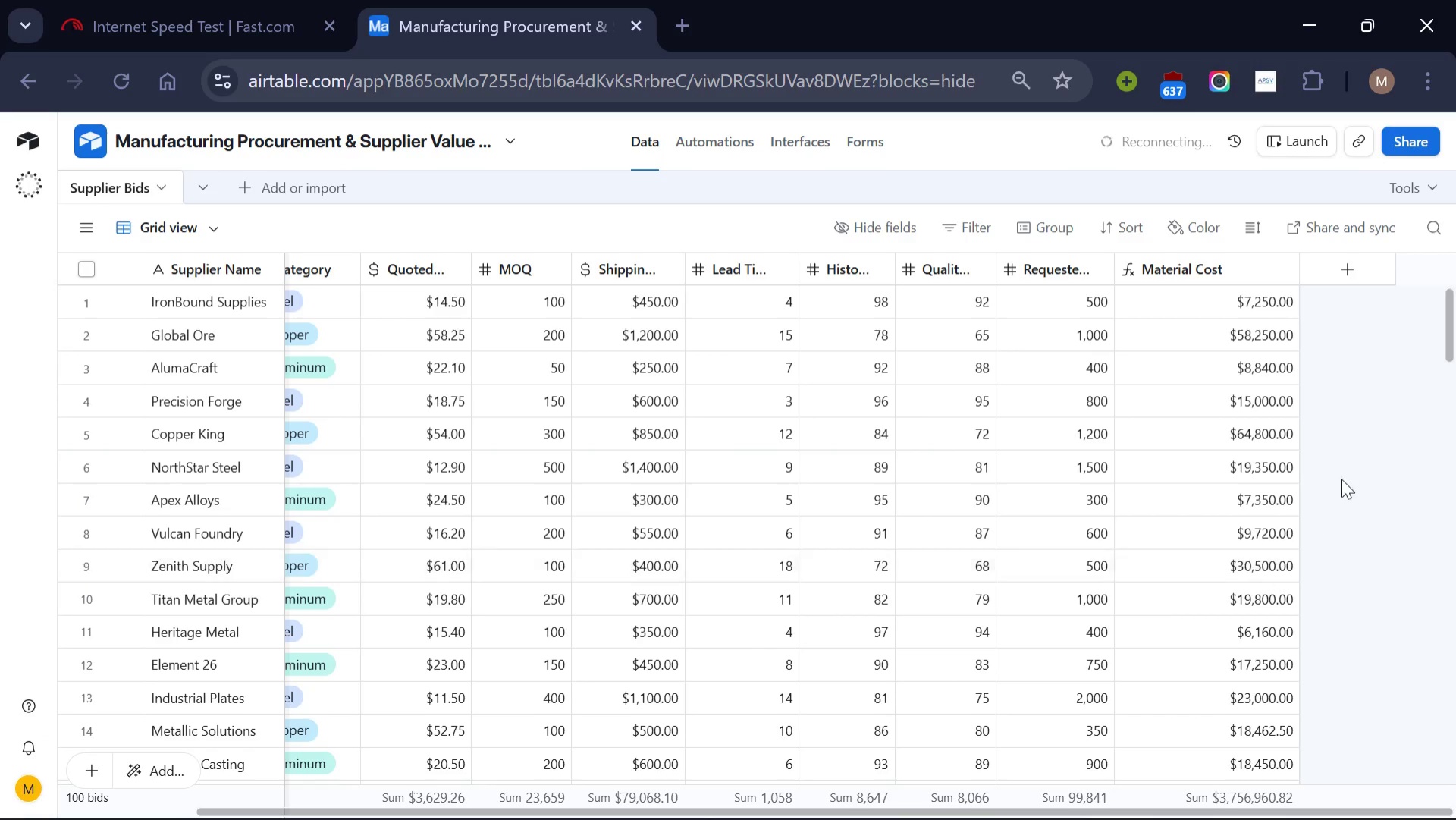 
wait(7.09)
 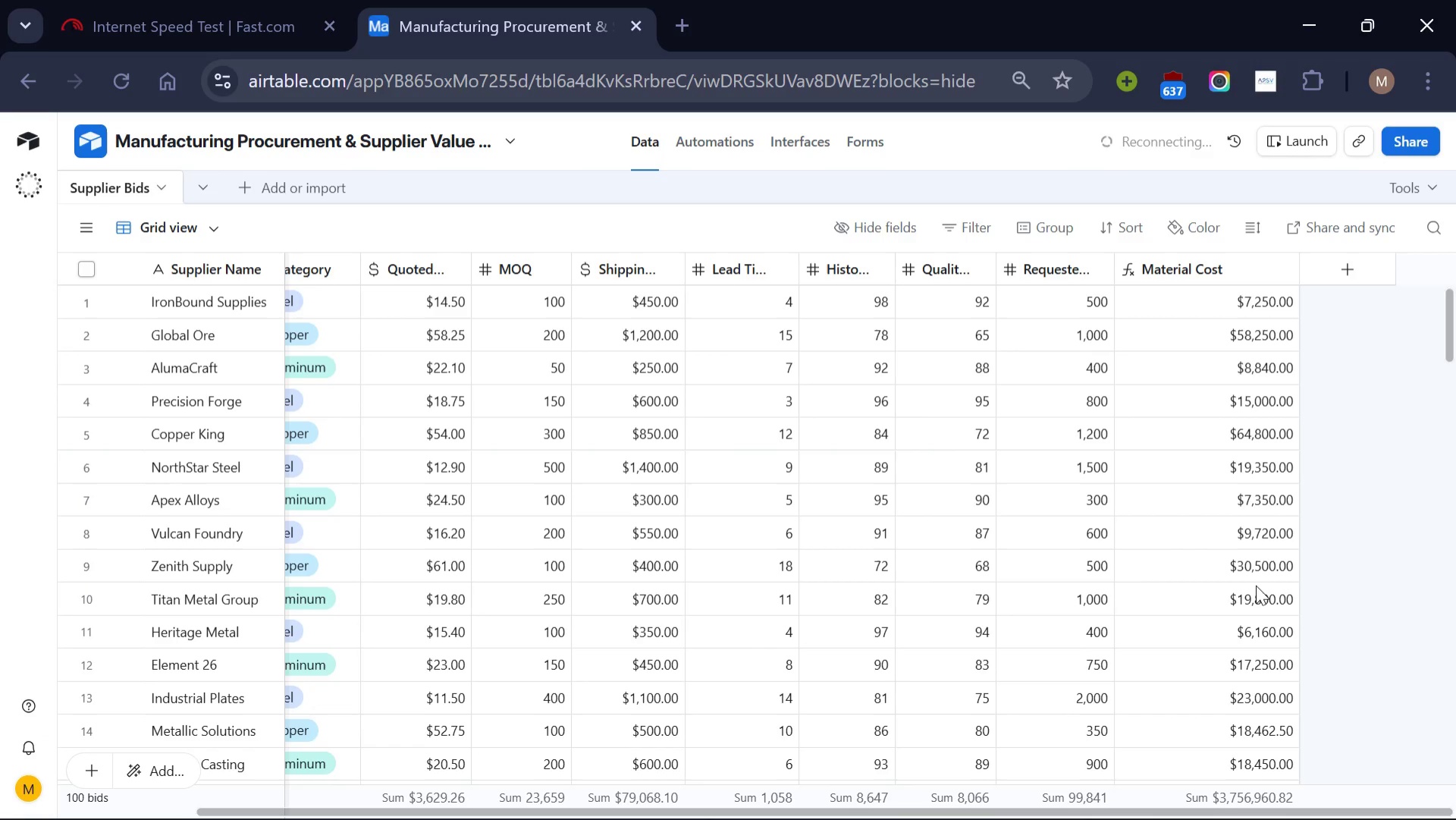 
left_click([1347, 271])
 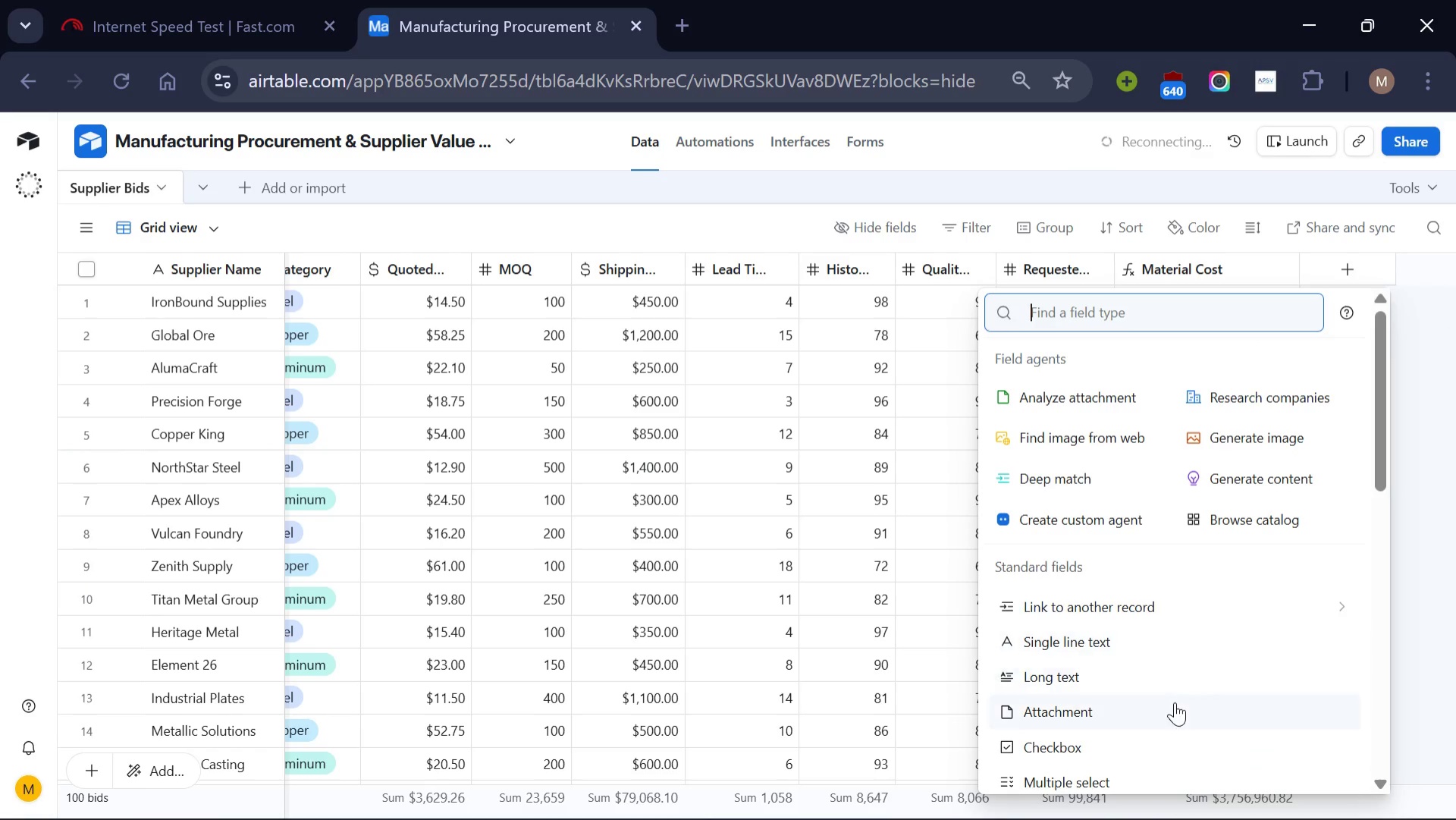 
scroll: coordinate [1175, 701], scroll_direction: down, amount: 5.0
 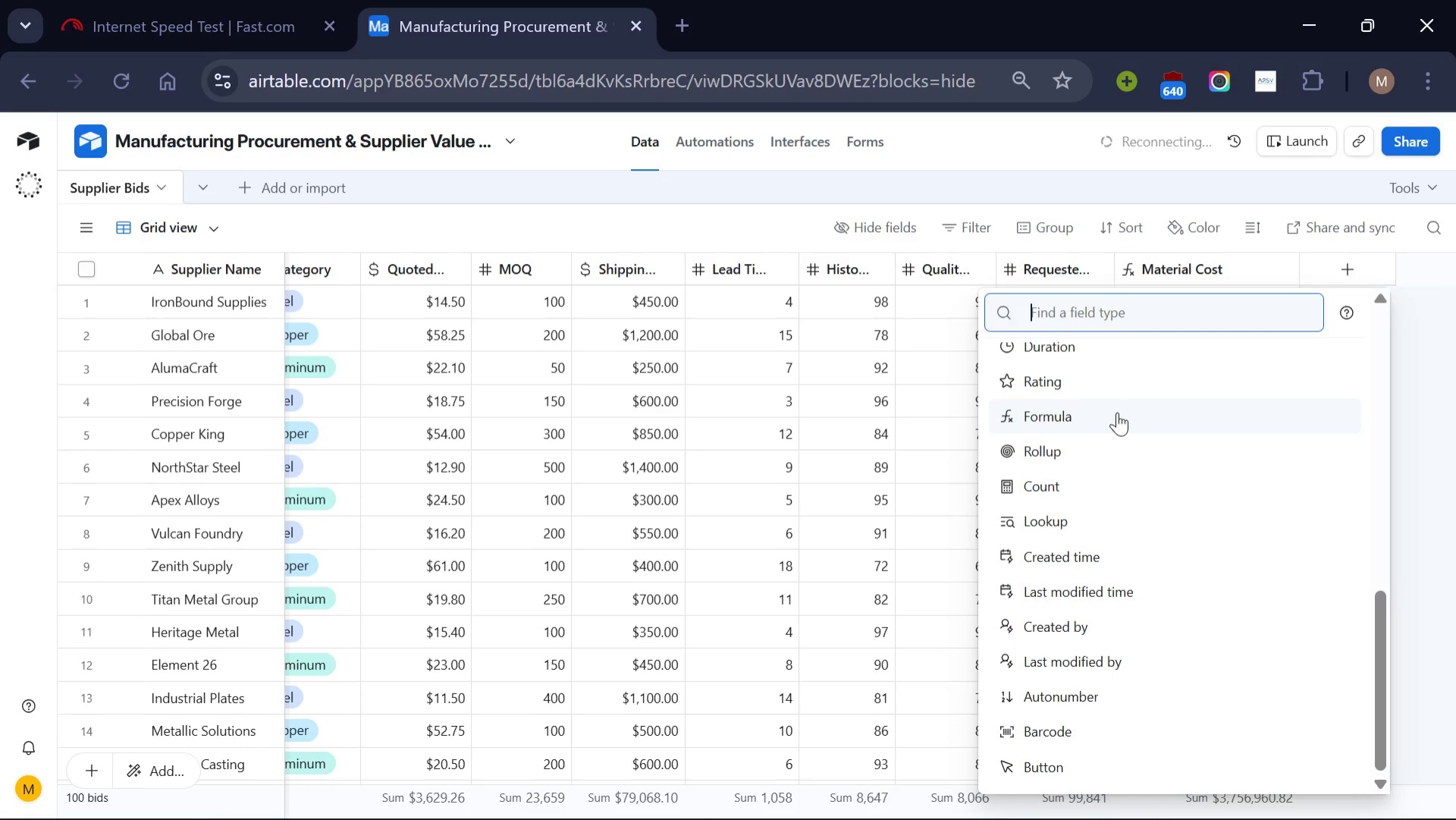 
left_click([1117, 412])
 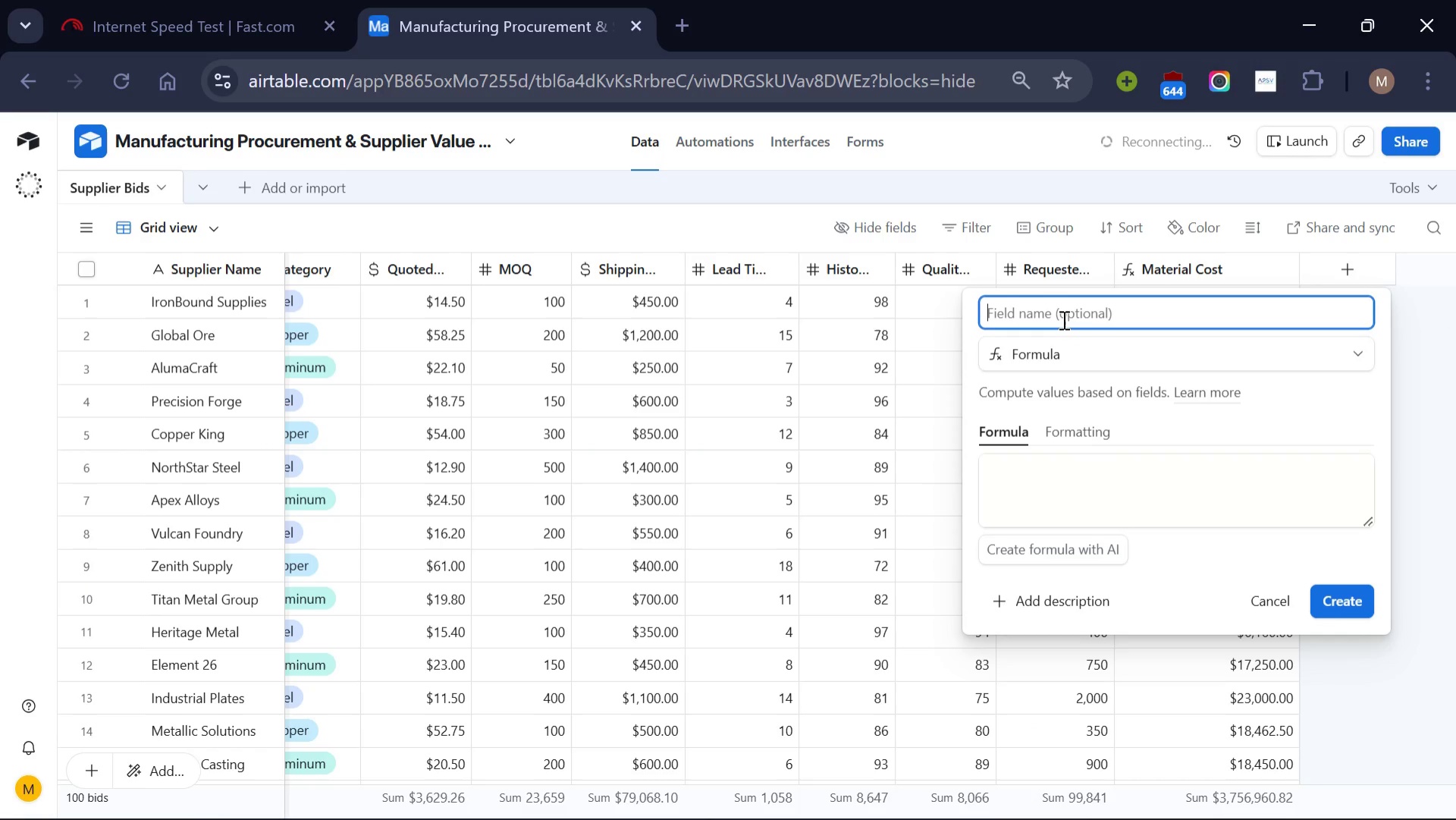 
type(Landed COs)
key(Backspace)
key(Backspace)
type(c)
key(Backspace)
type(ost)
 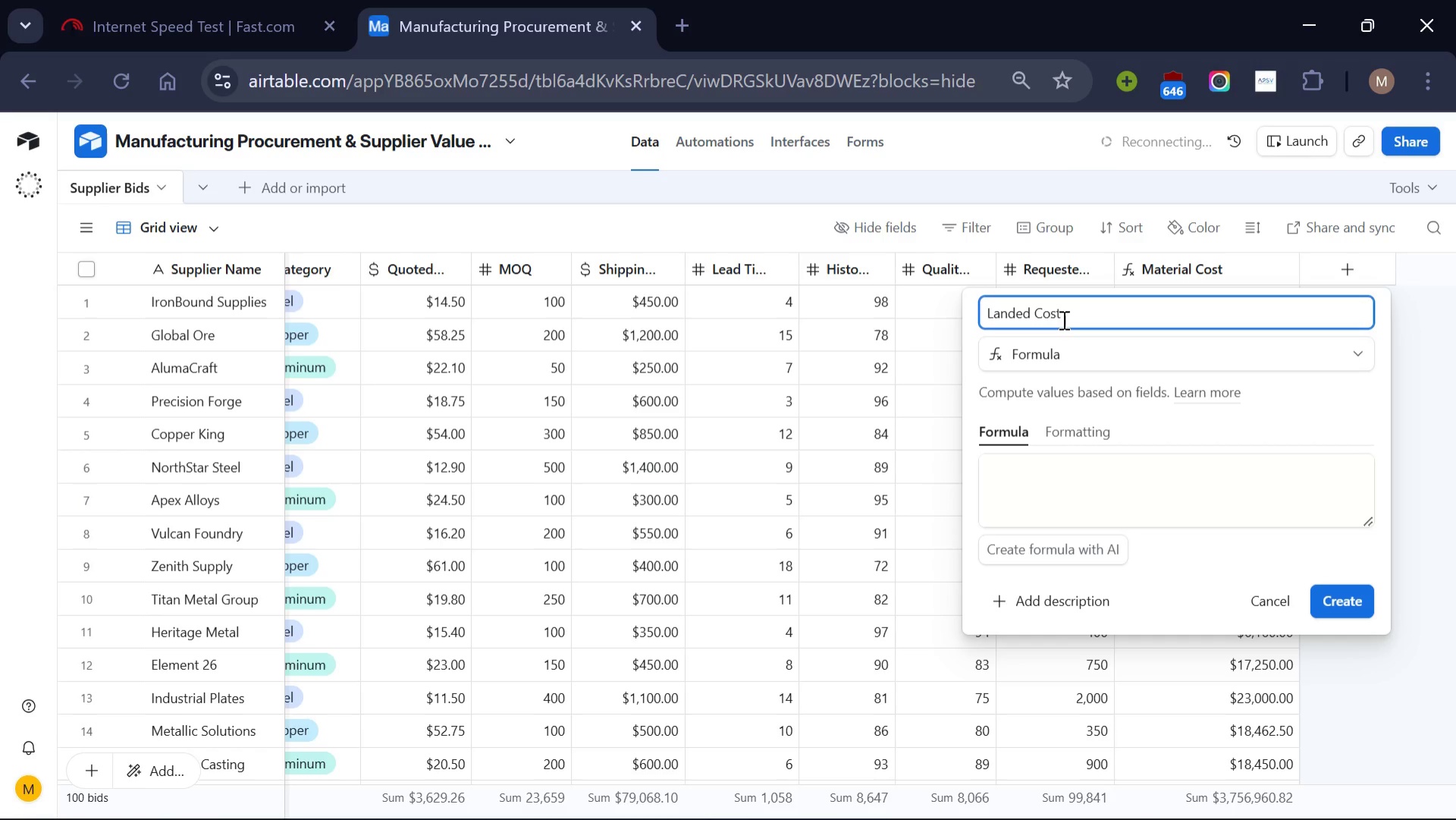 
left_click([1087, 468])
 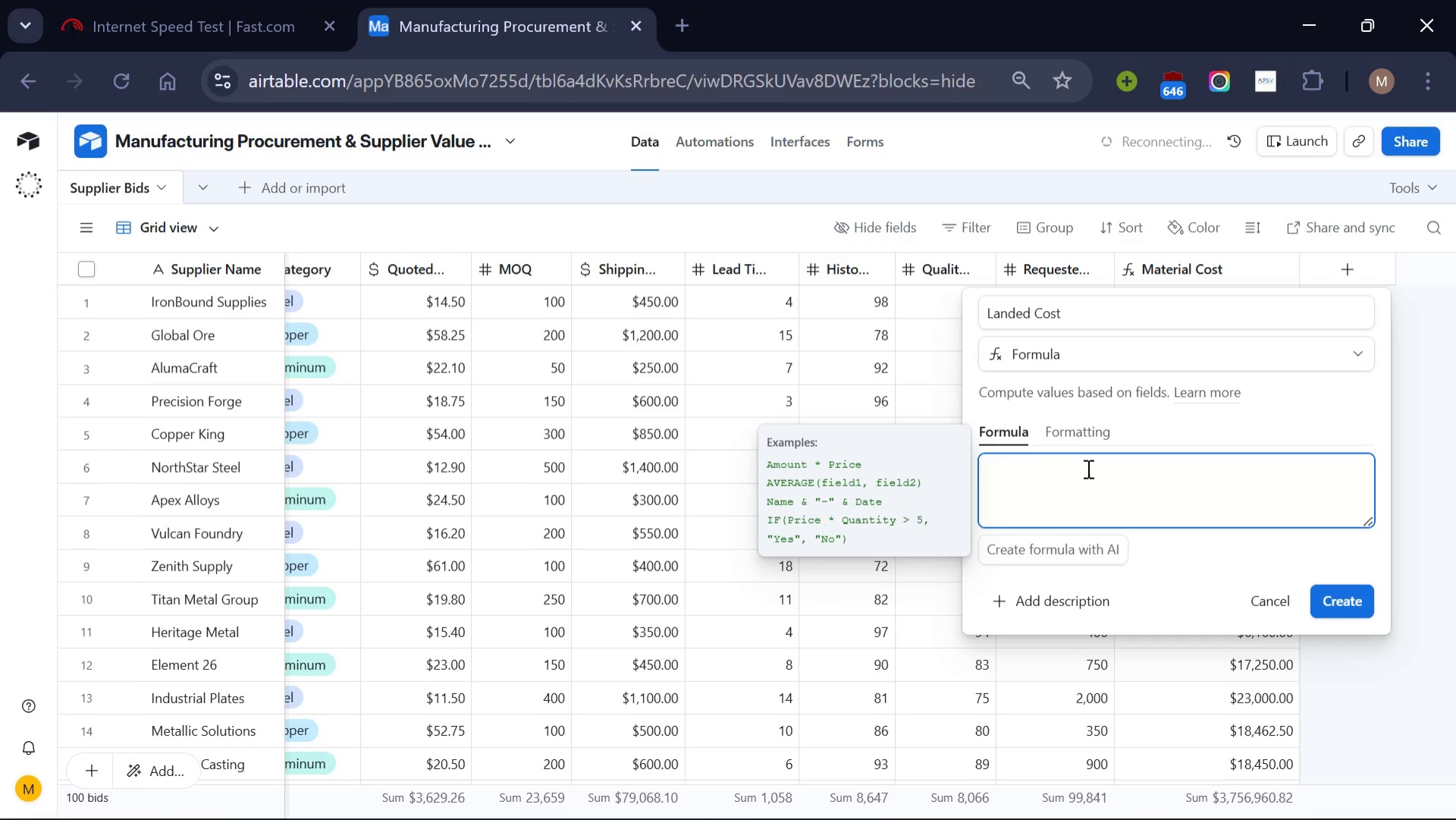 
key(Shift+BracketLeft)
 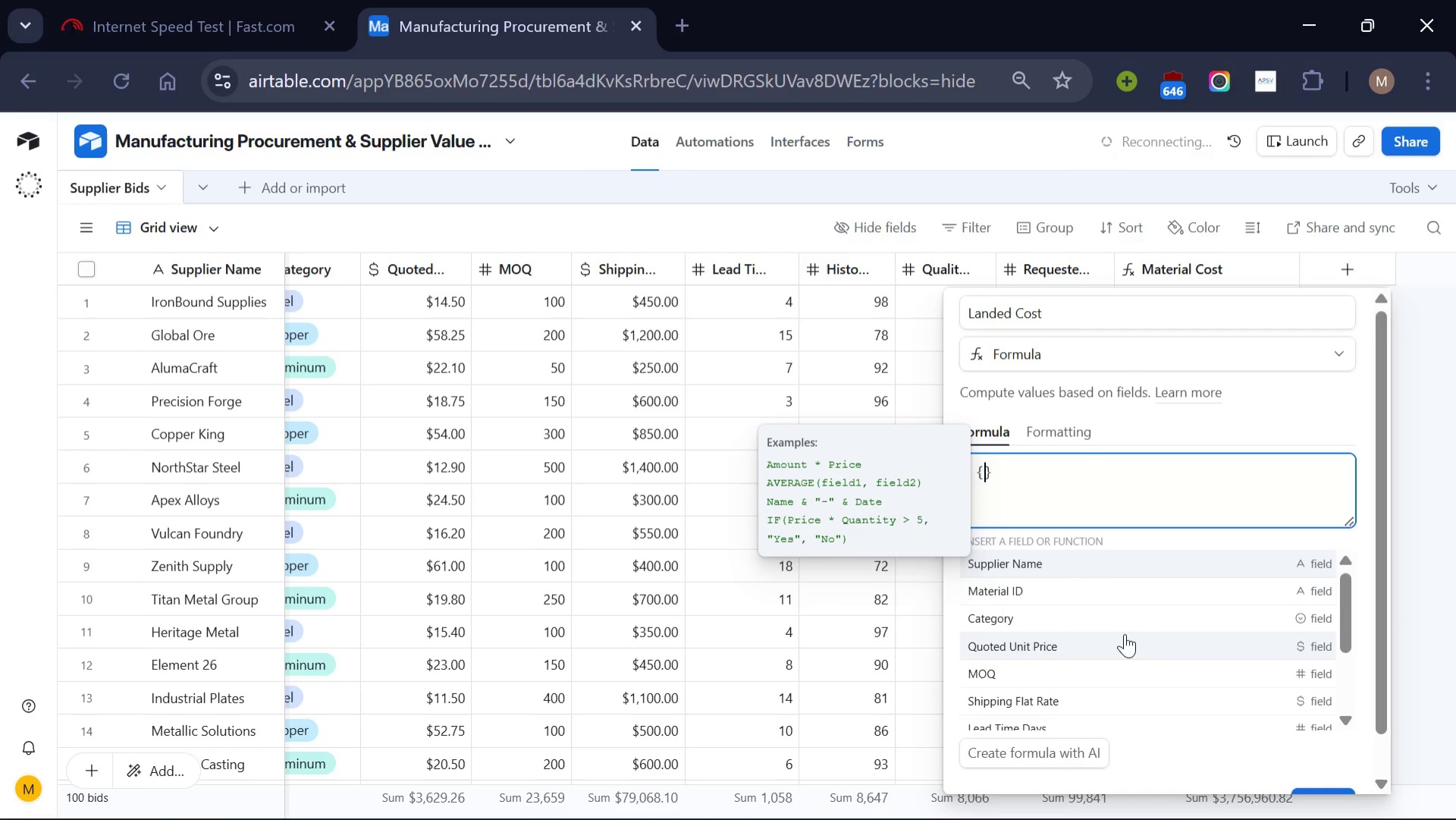 
scroll: coordinate [1125, 633], scroll_direction: down, amount: 5.0
 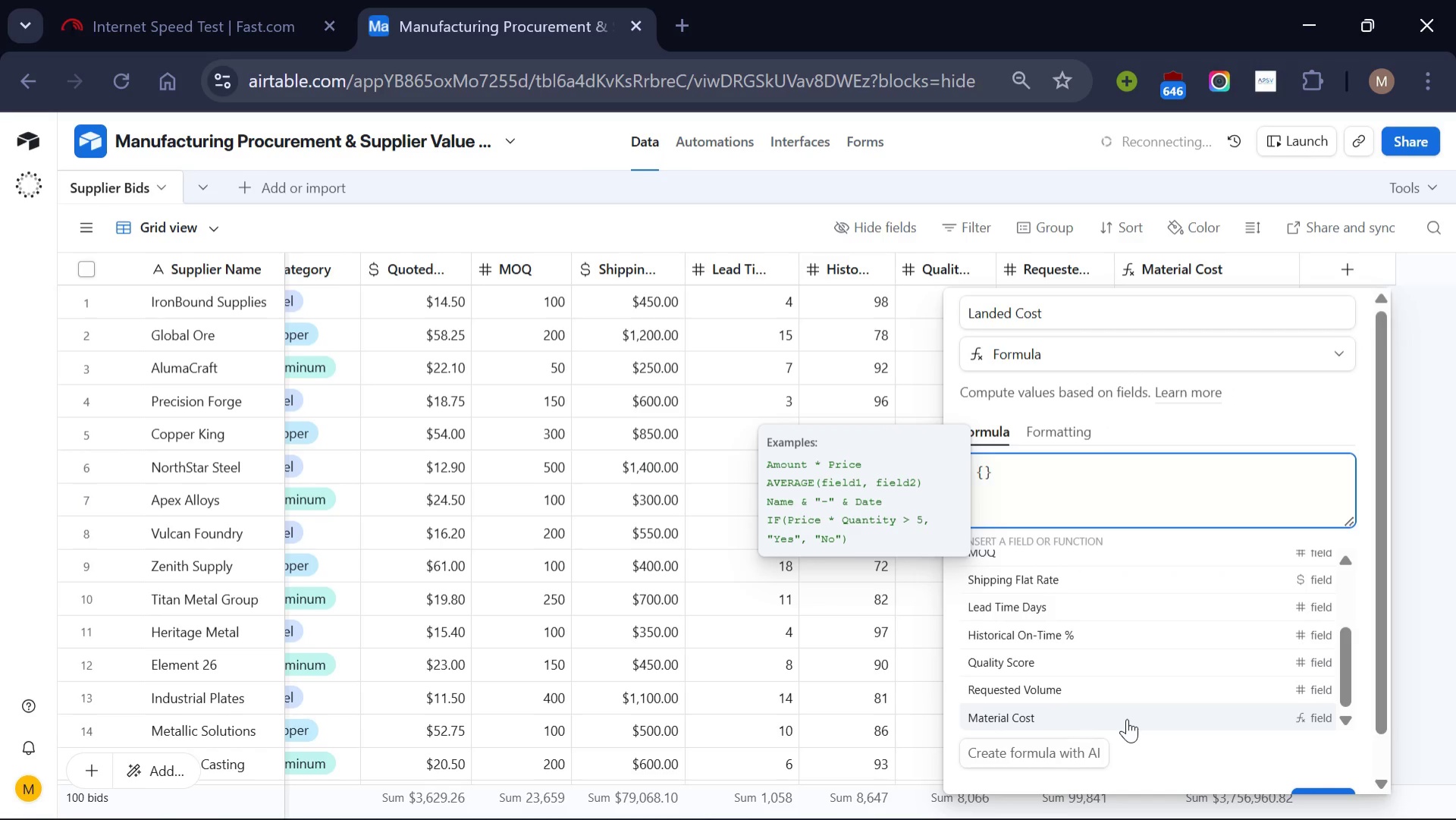 
left_click([1127, 718])
 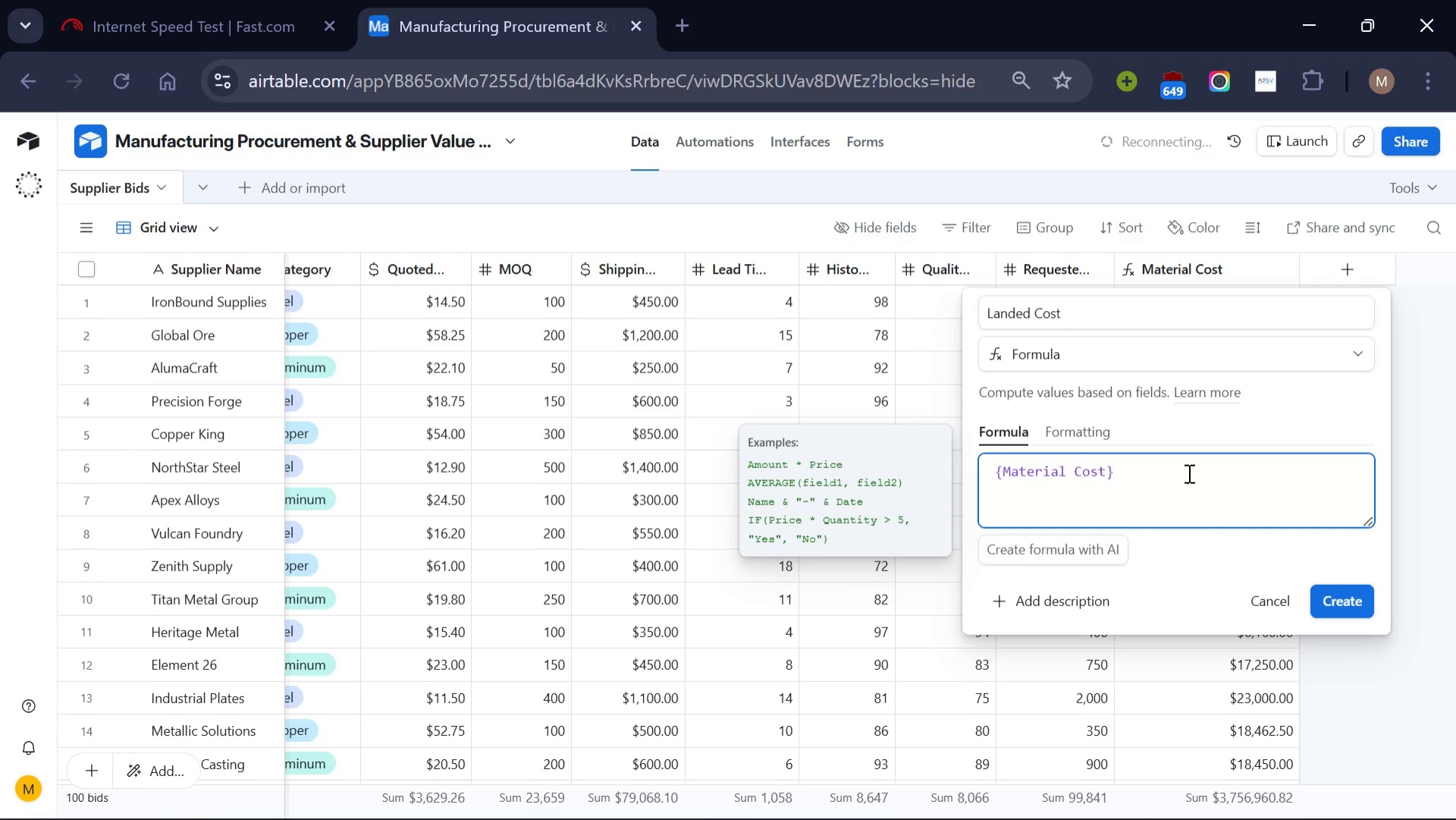 
left_click([1188, 473])
 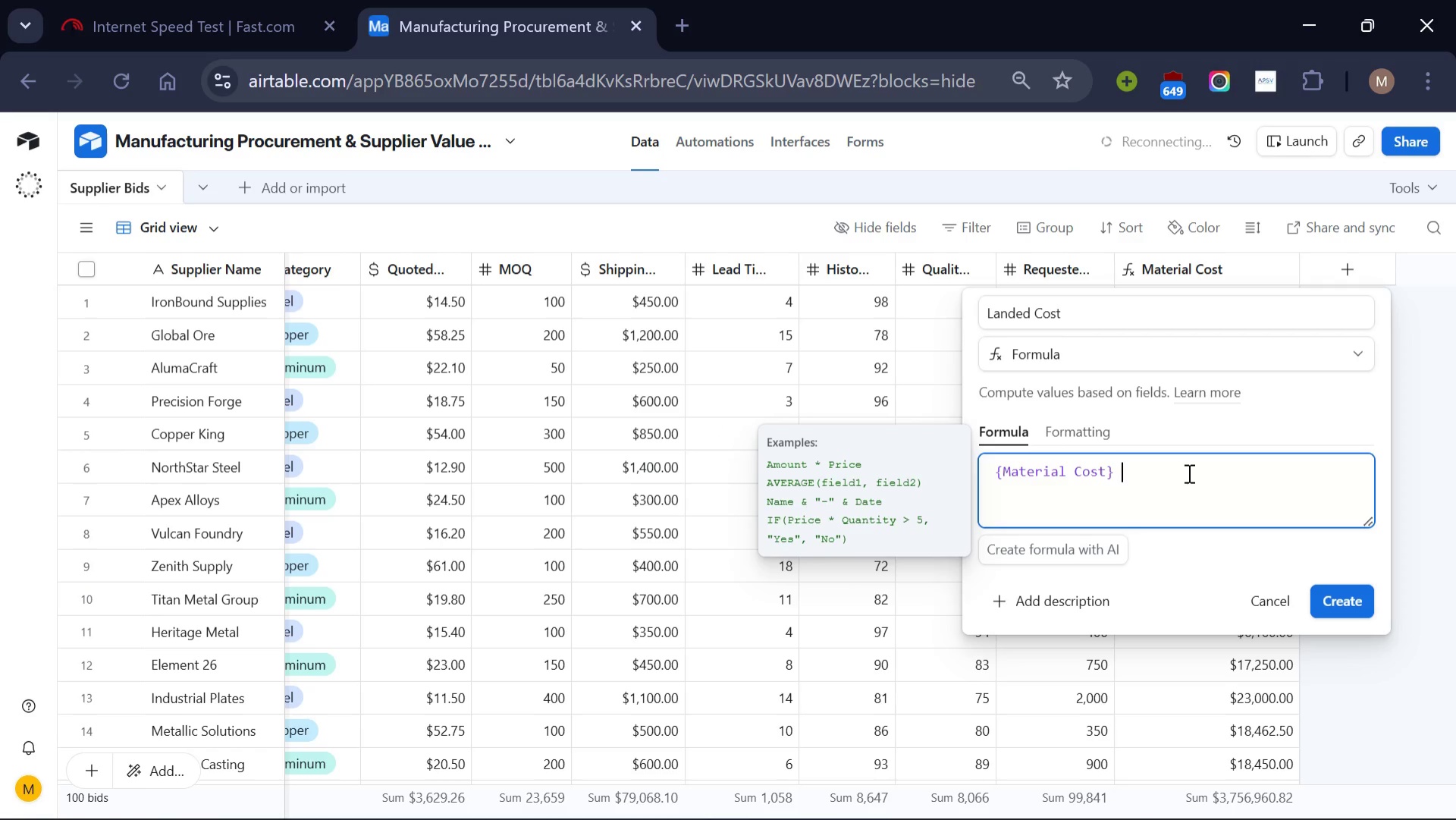 
key(Space)
 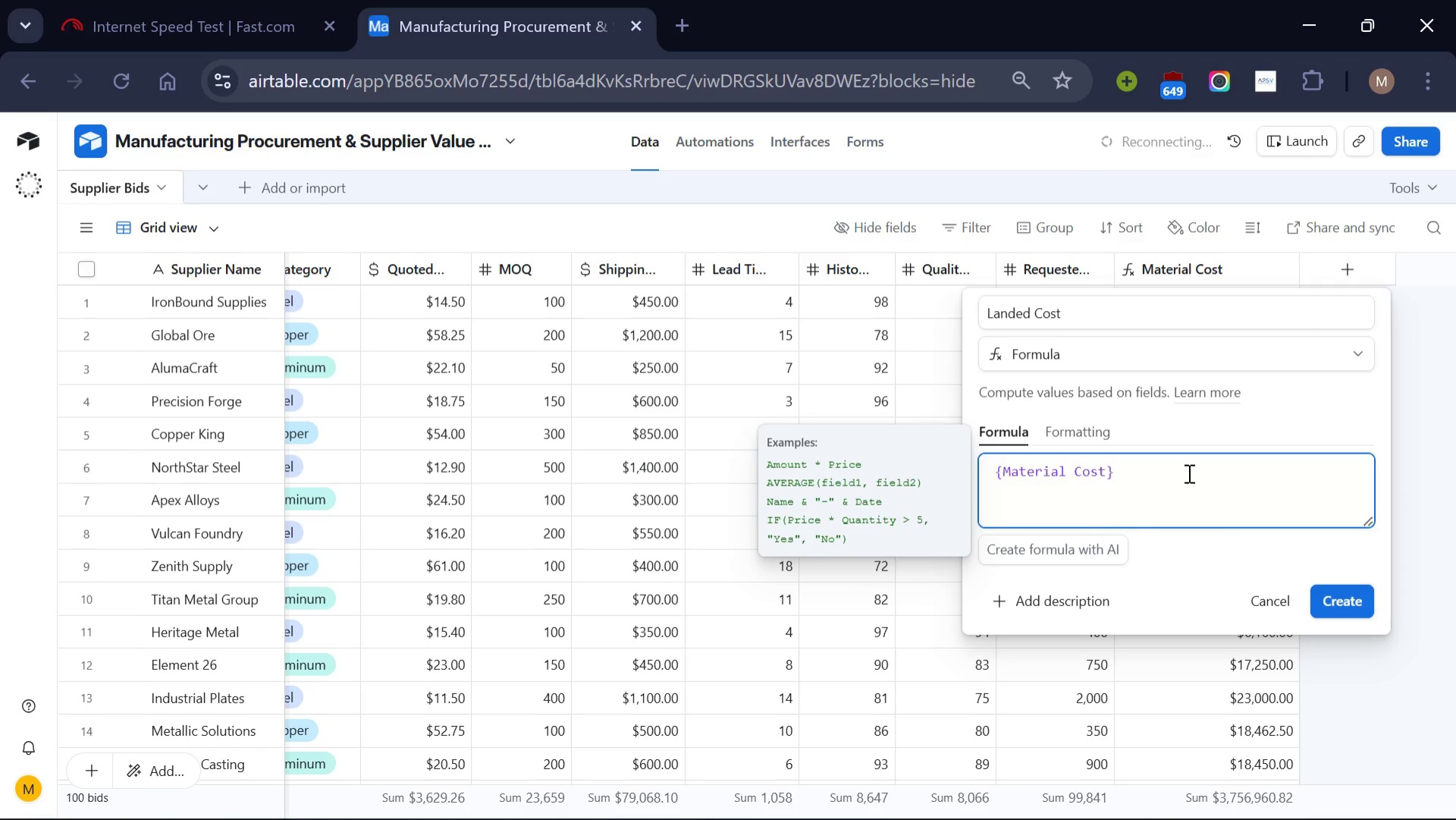 
key(Shift+Equal)
 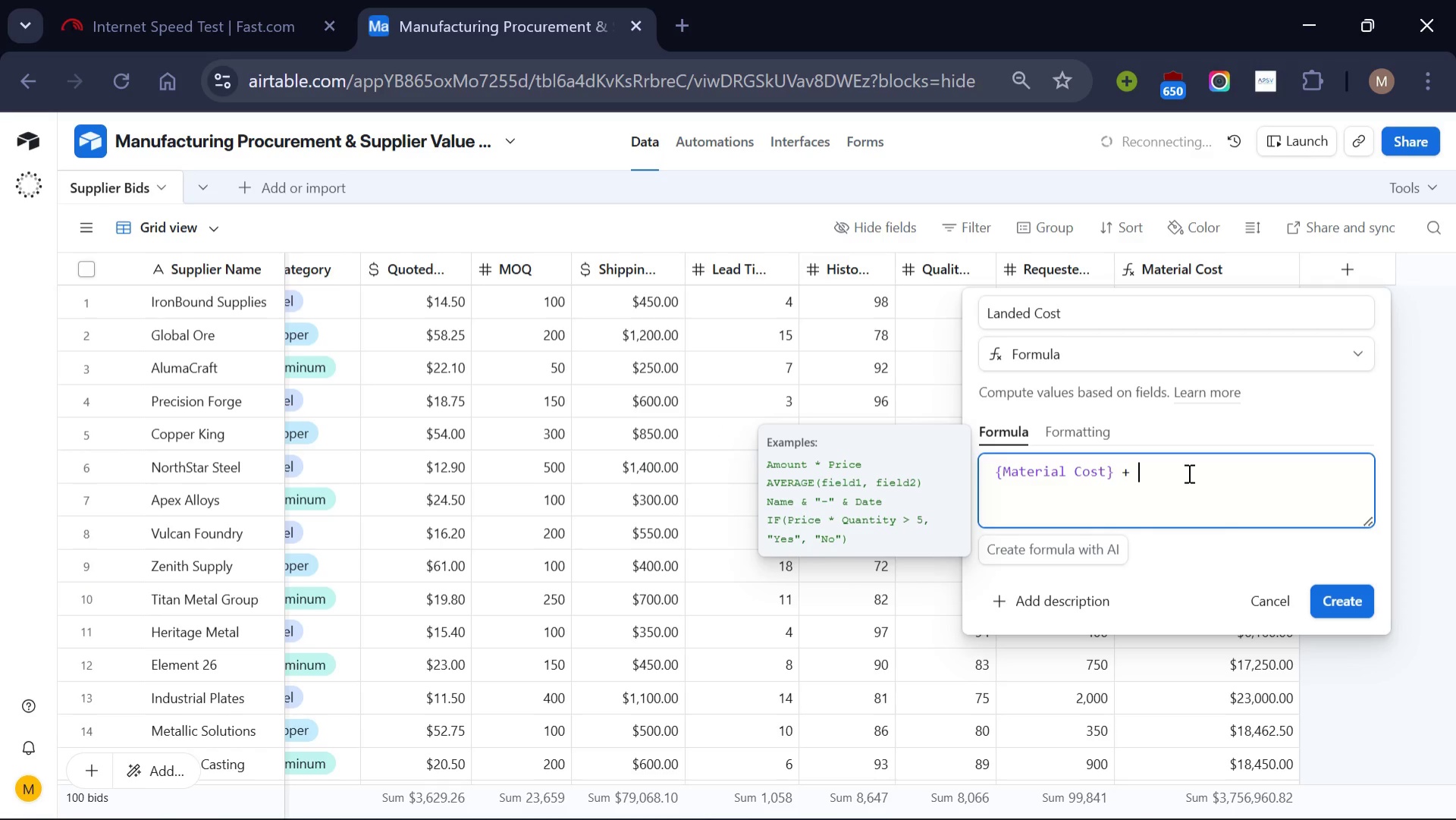 
key(Space)
 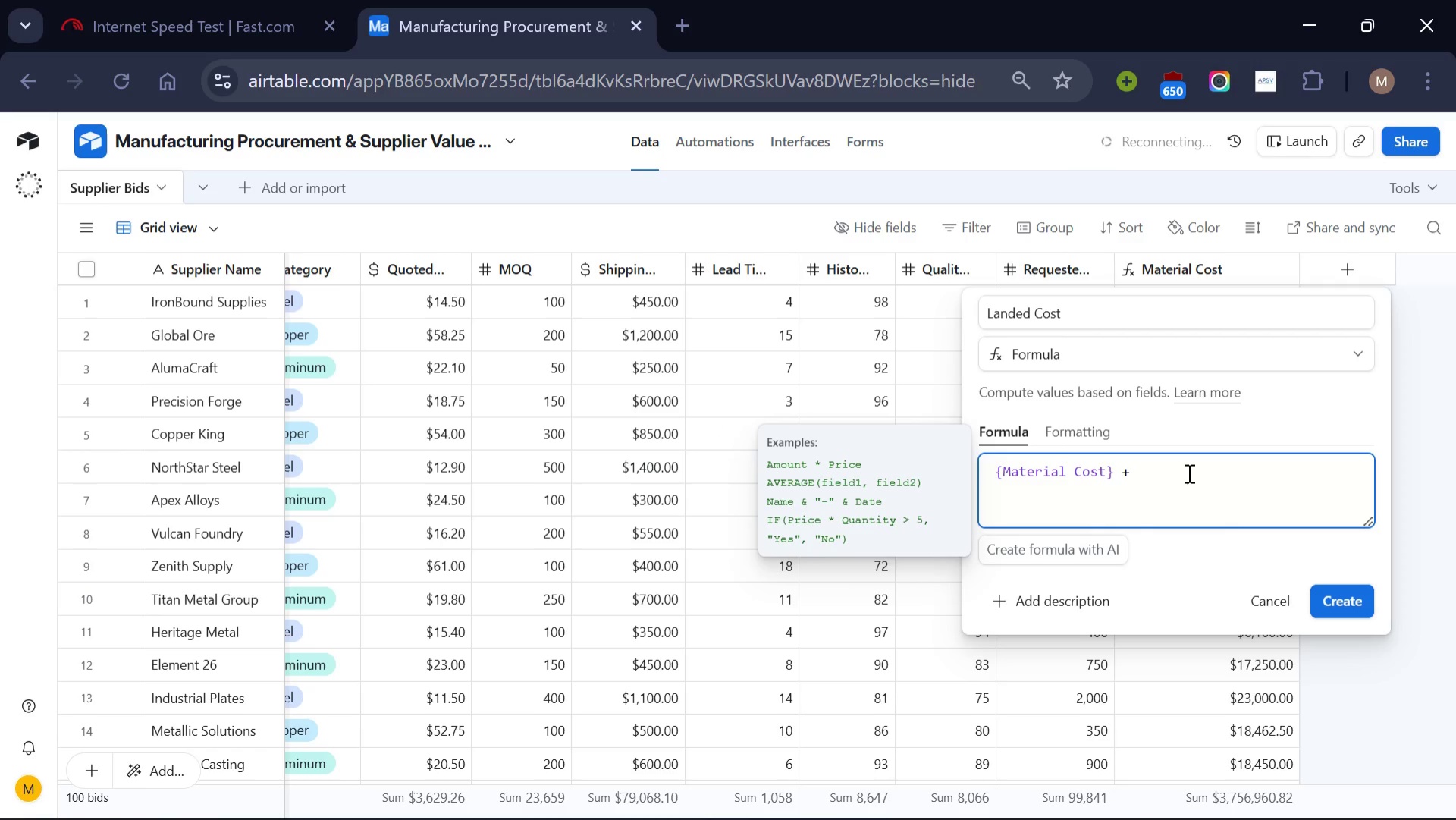 
key(Shift+BracketLeft)
 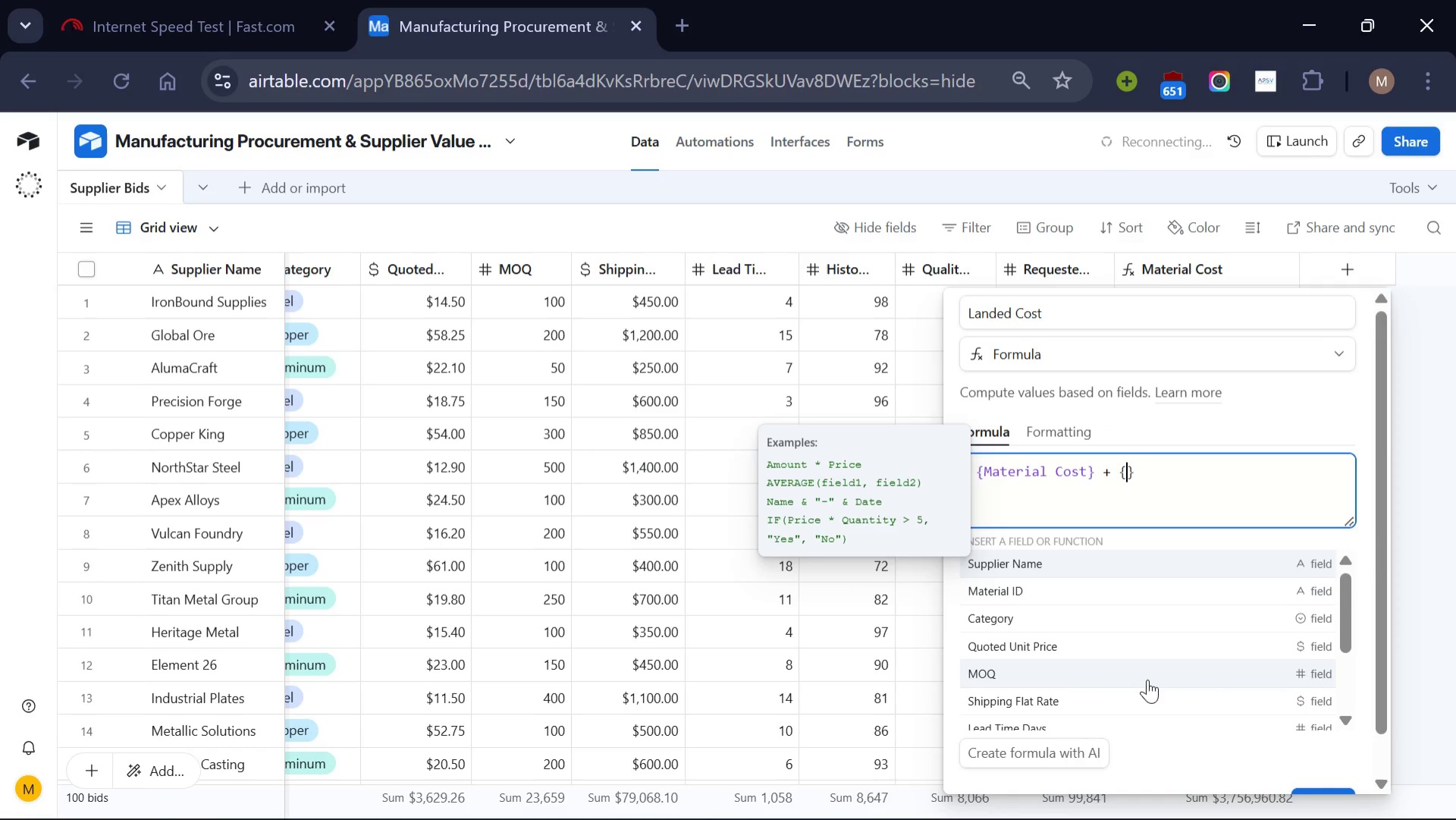 
scroll: coordinate [1147, 679], scroll_direction: down, amount: 6.0
 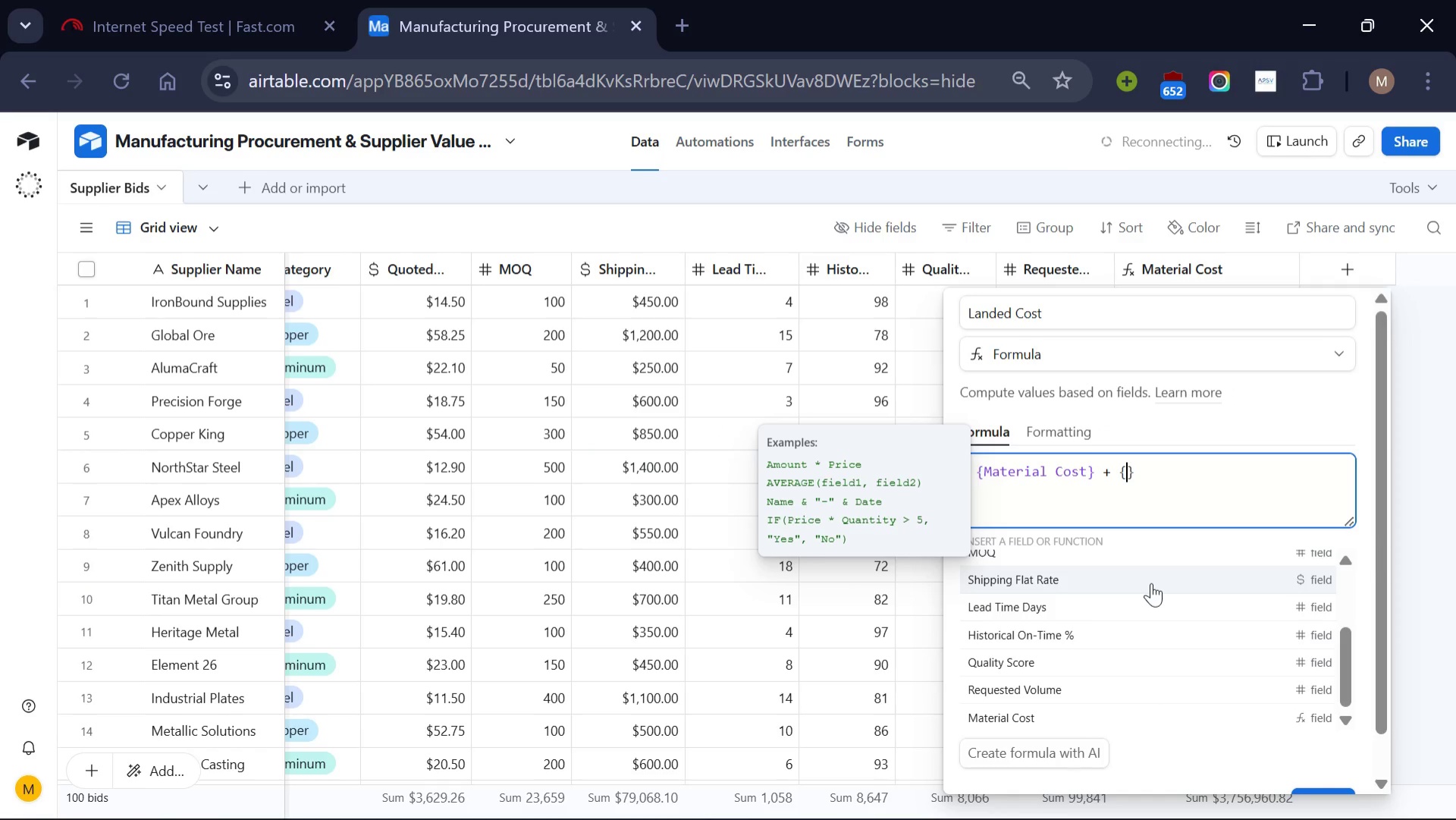 
left_click([1151, 583])
 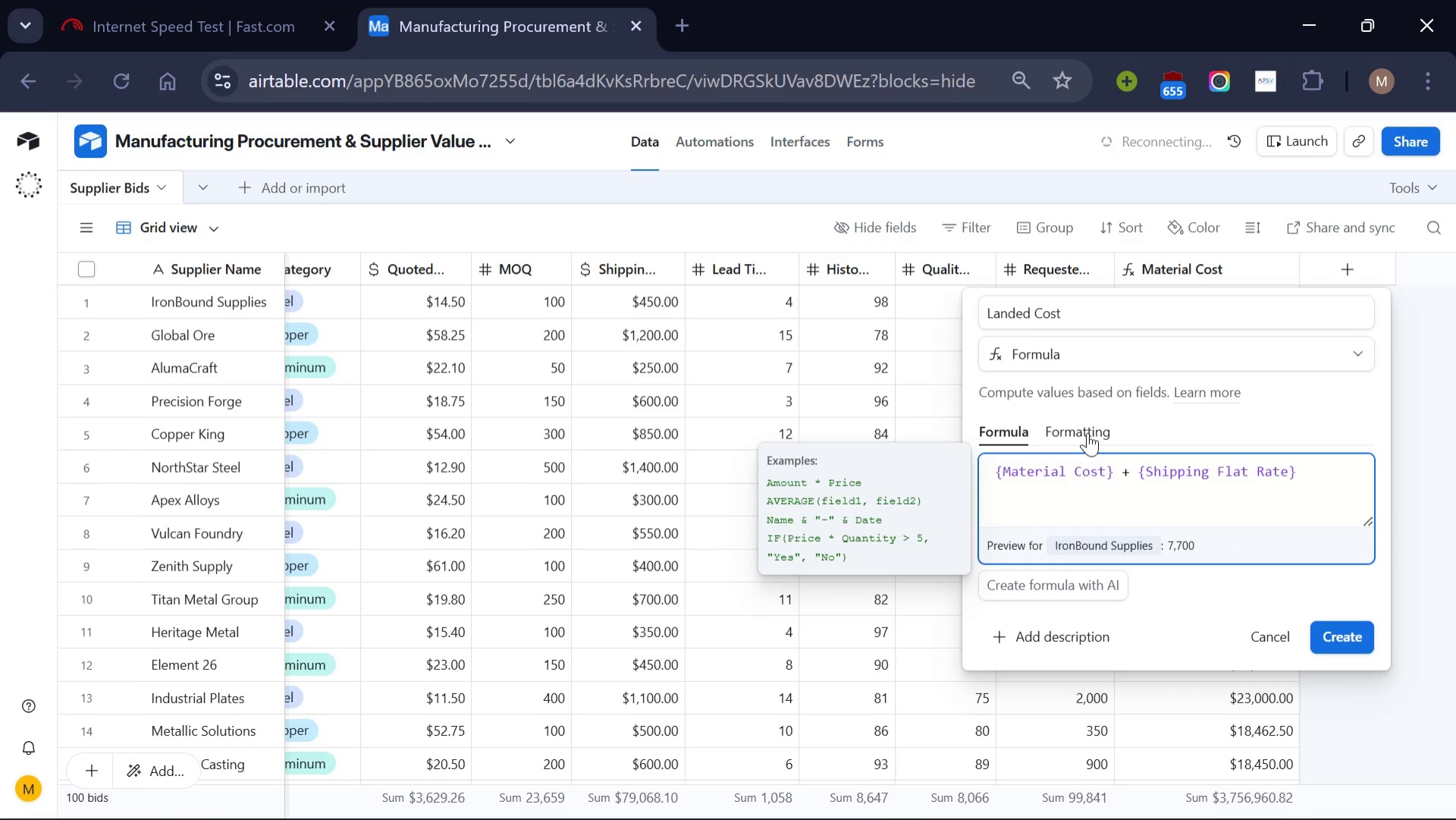 
left_click([1087, 432])
 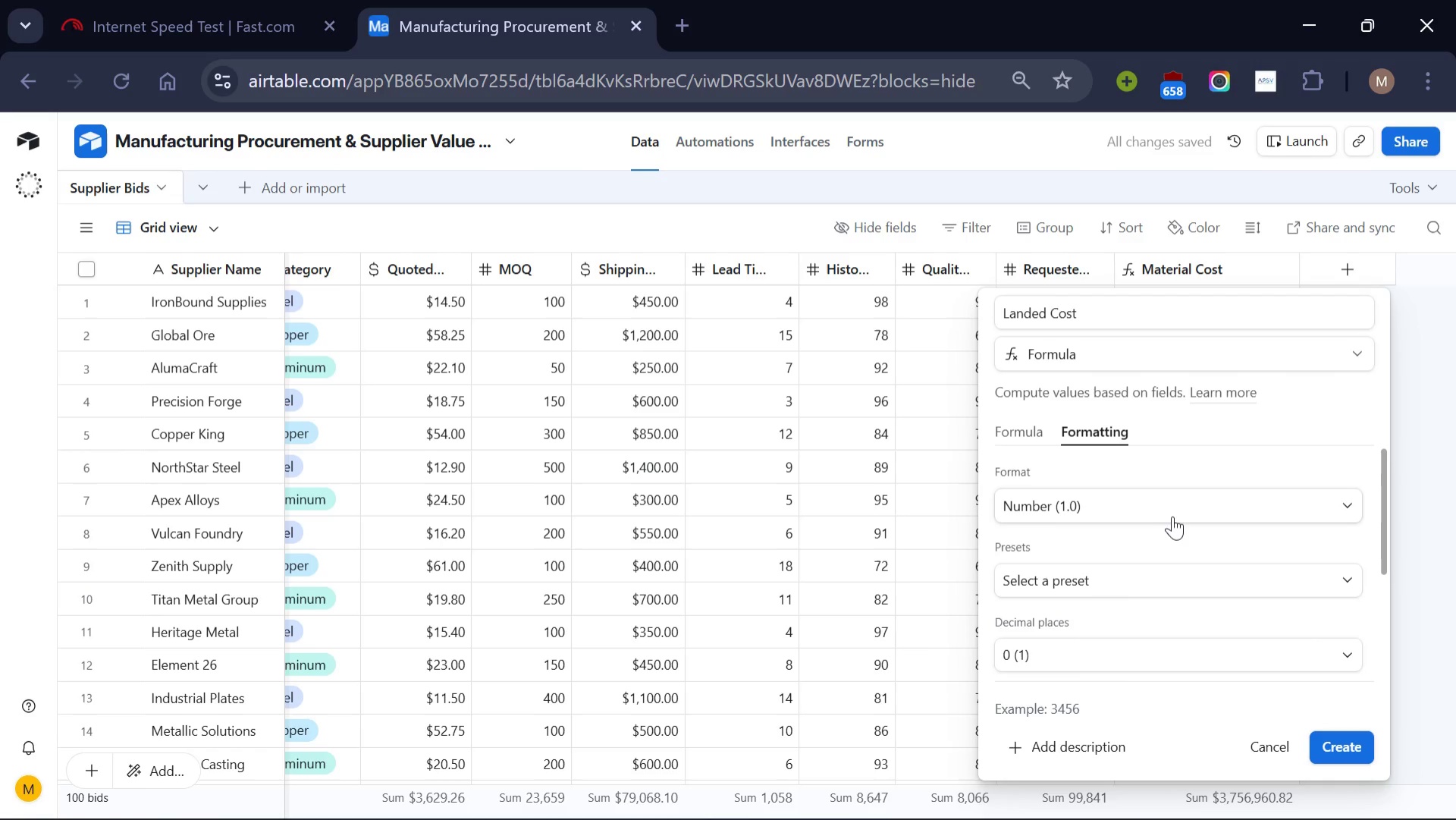 
left_click([1178, 514])
 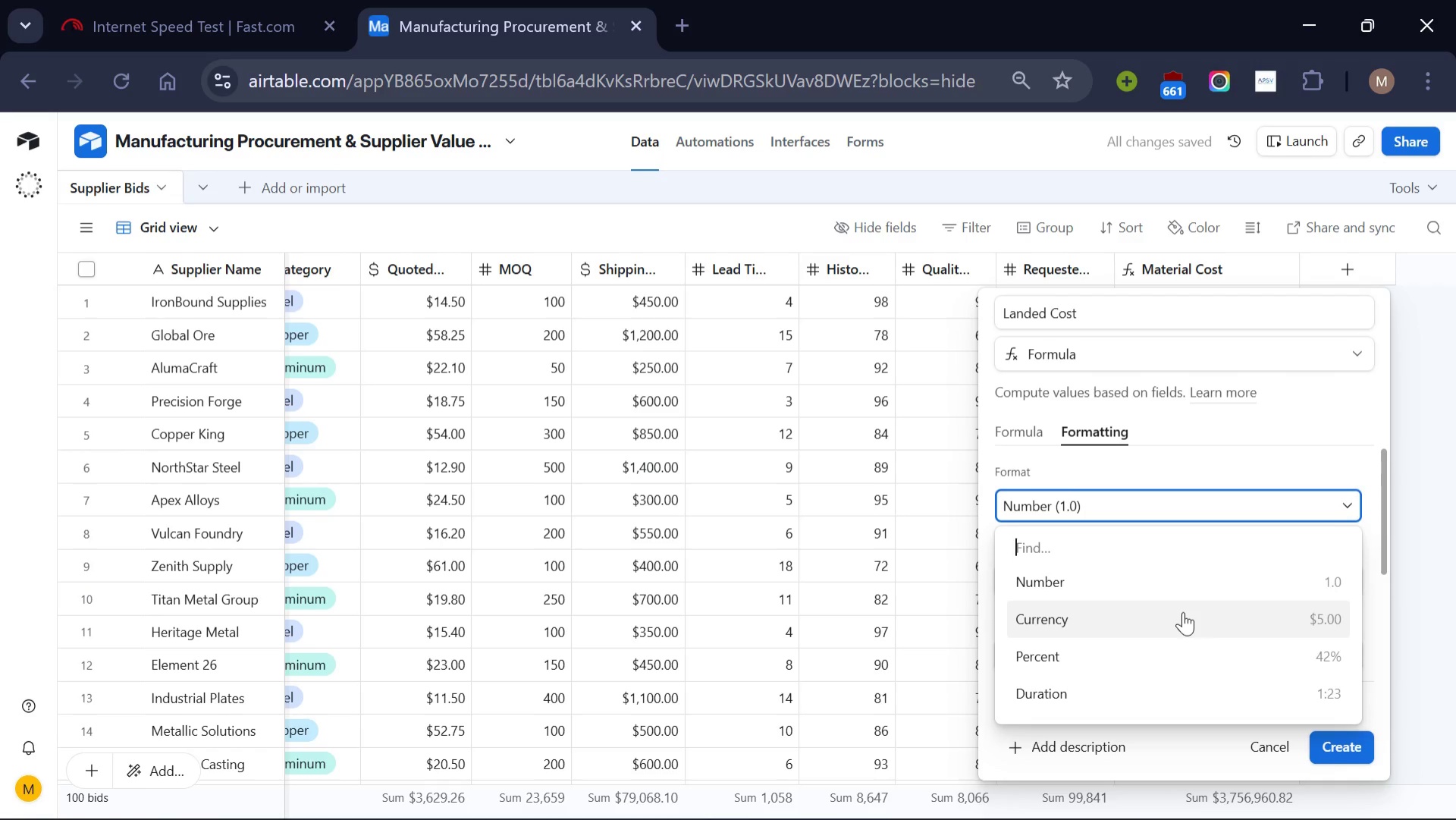 
left_click([1183, 611])
 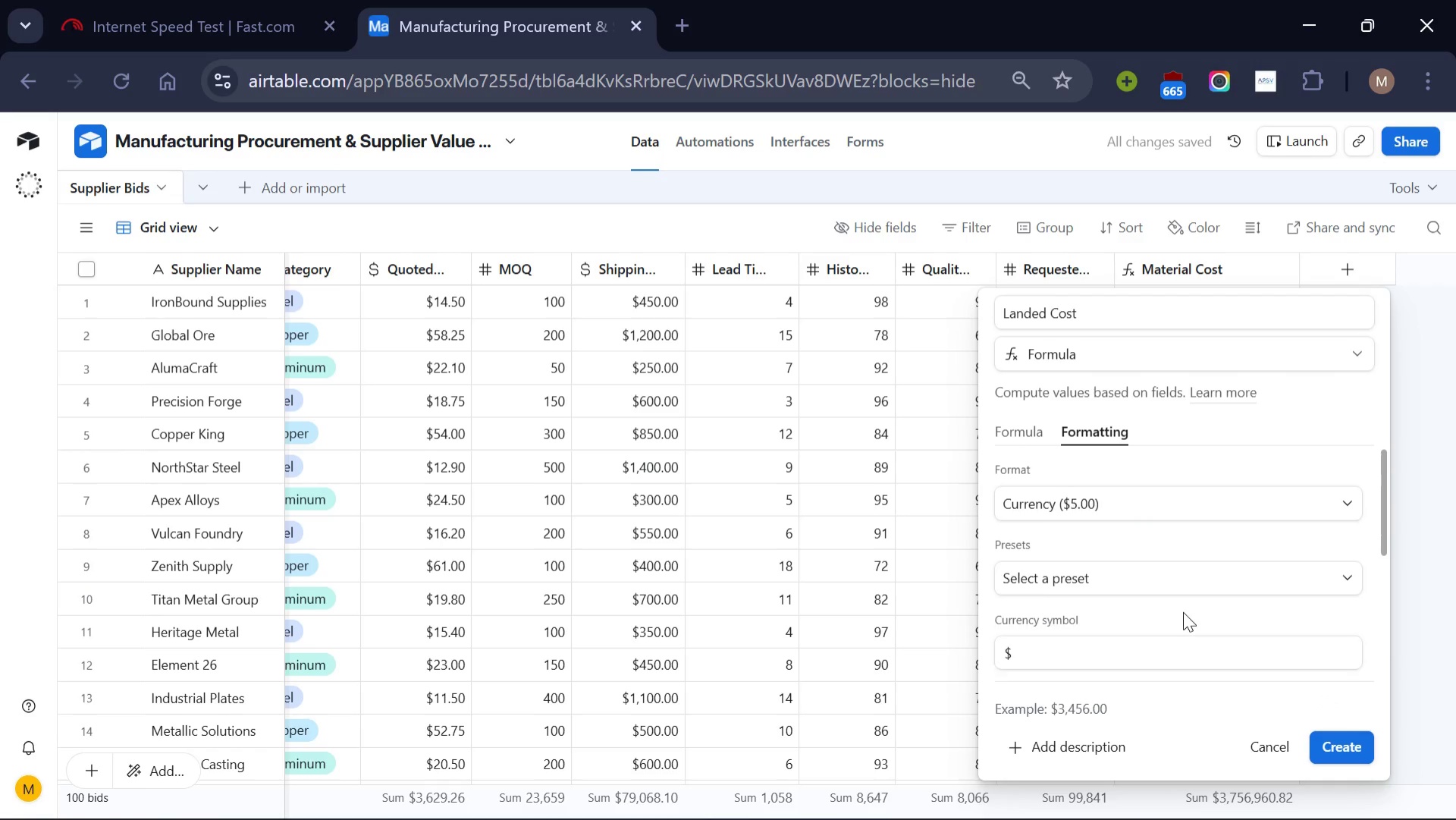 
scroll: coordinate [1183, 611], scroll_direction: down, amount: 4.0
 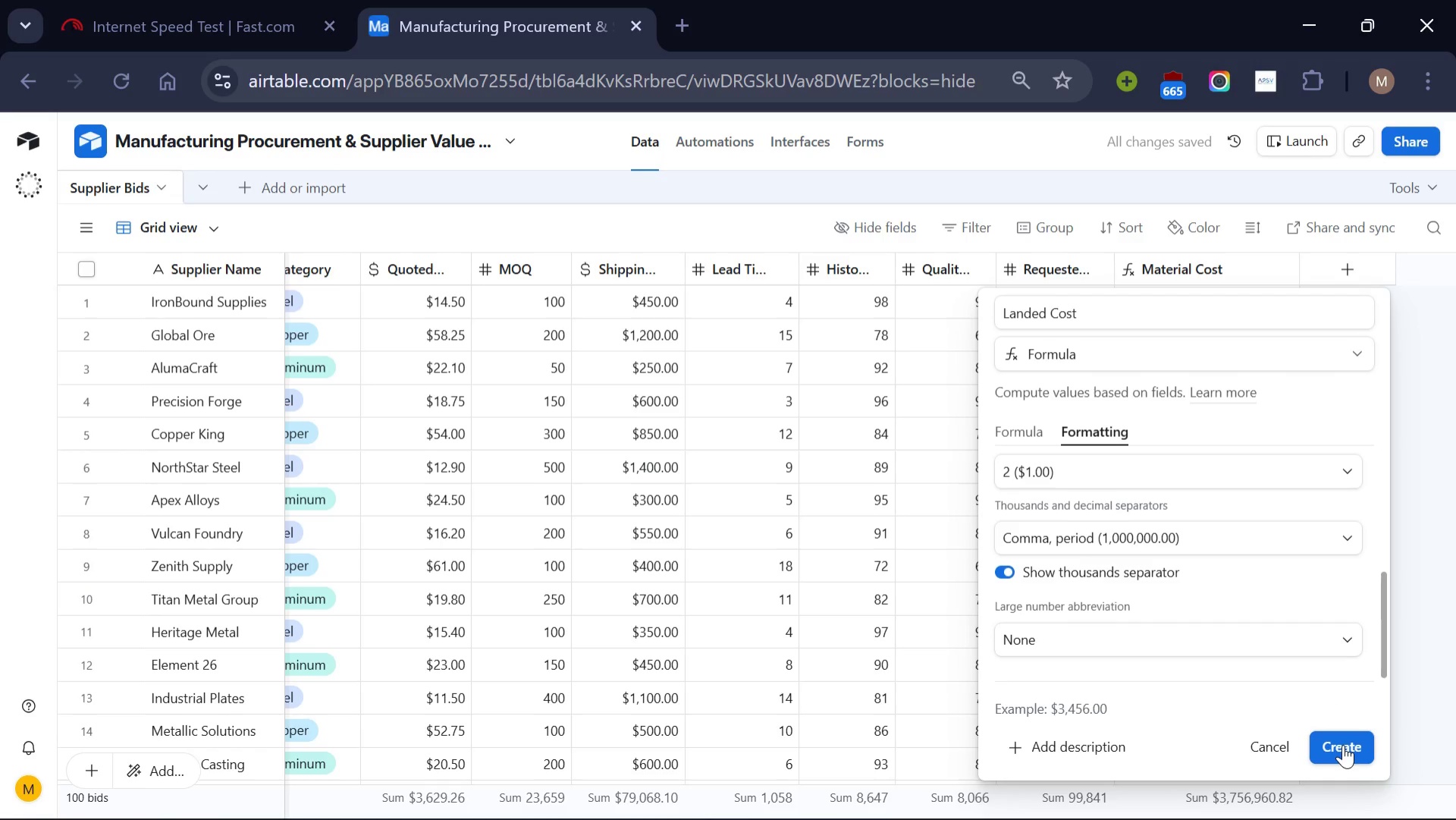 
left_click([1343, 744])
 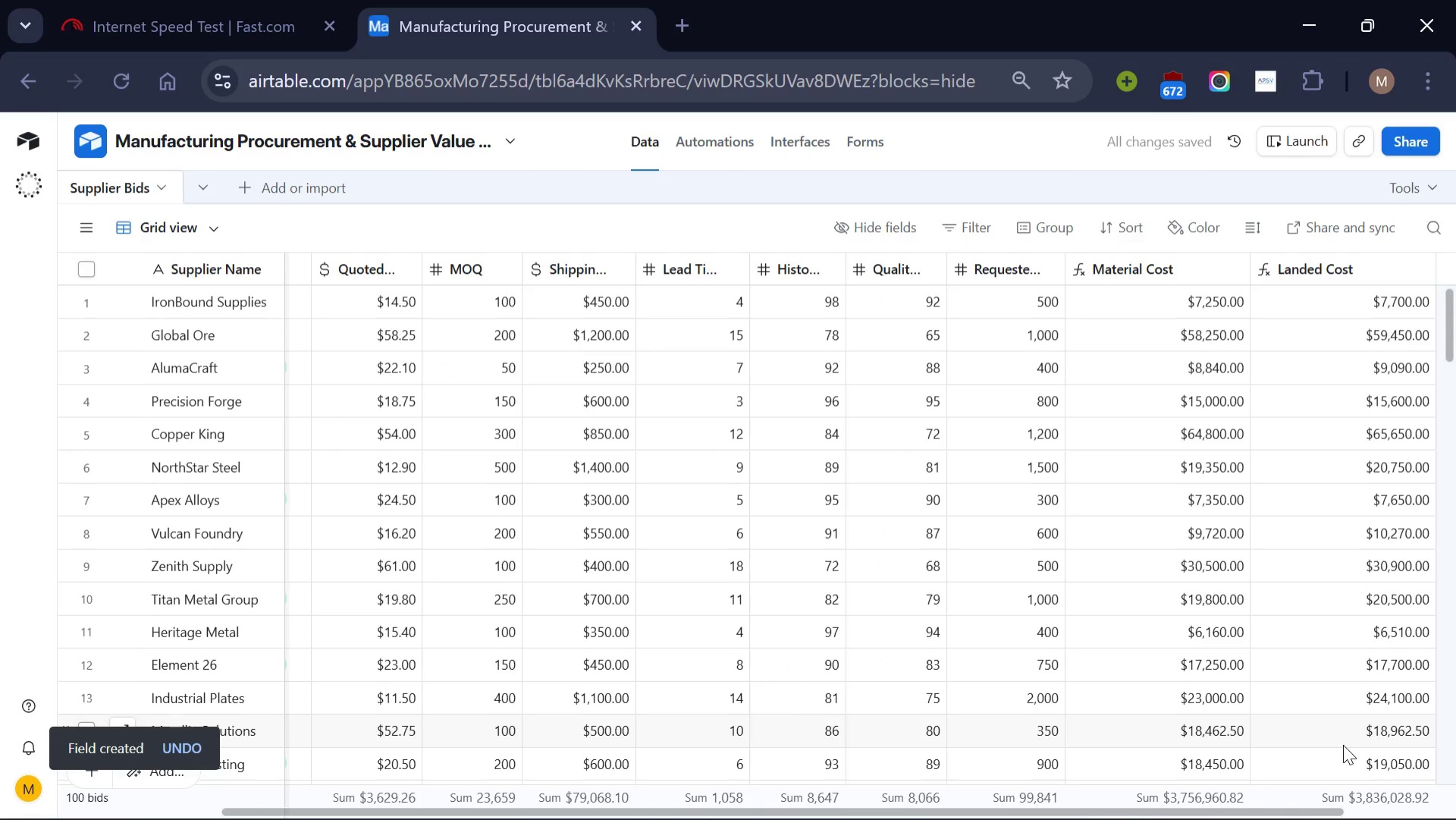 
wait(6.67)
 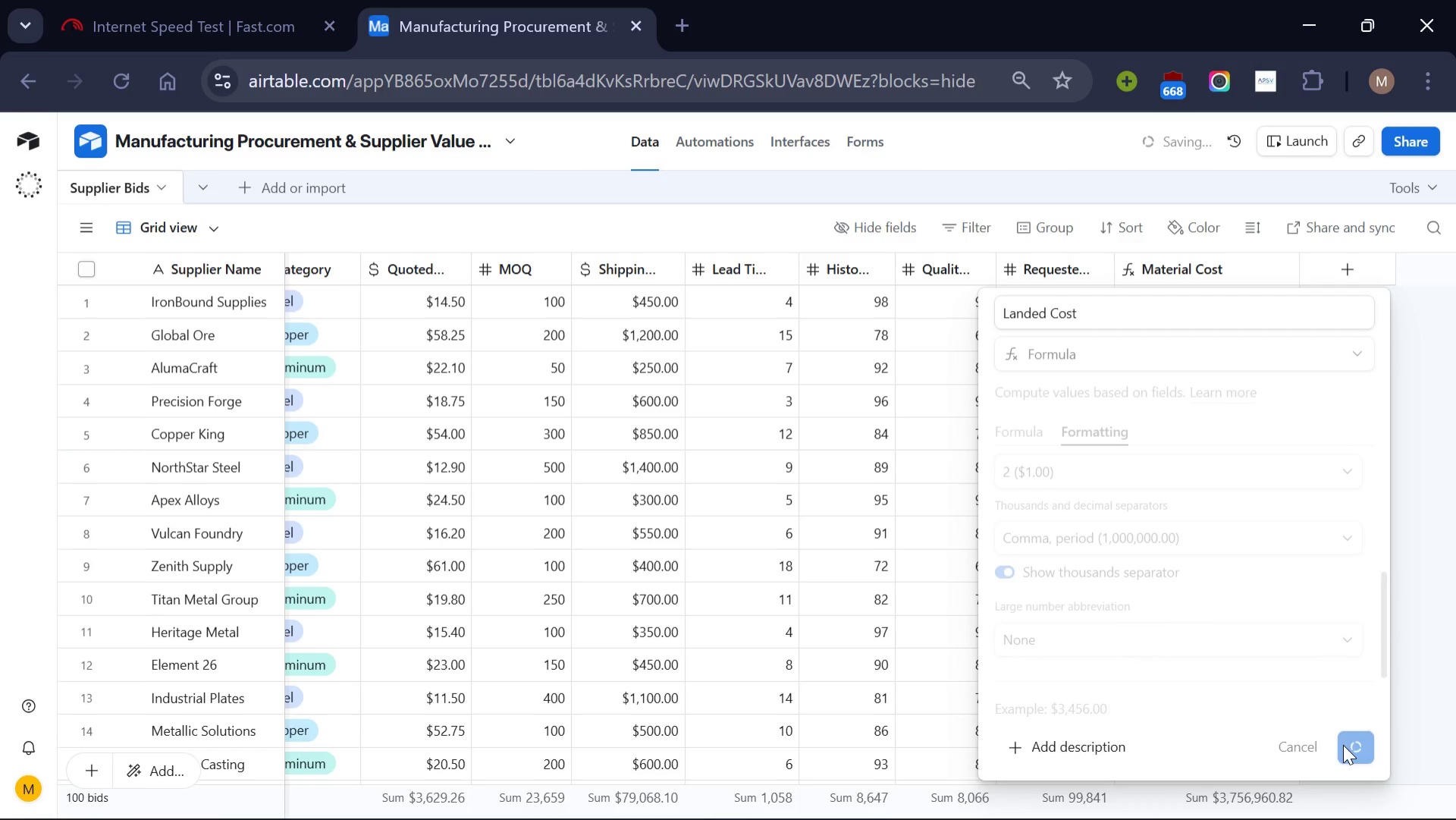 
scroll: coordinate [1348, 605], scroll_direction: down, amount: 5.0
 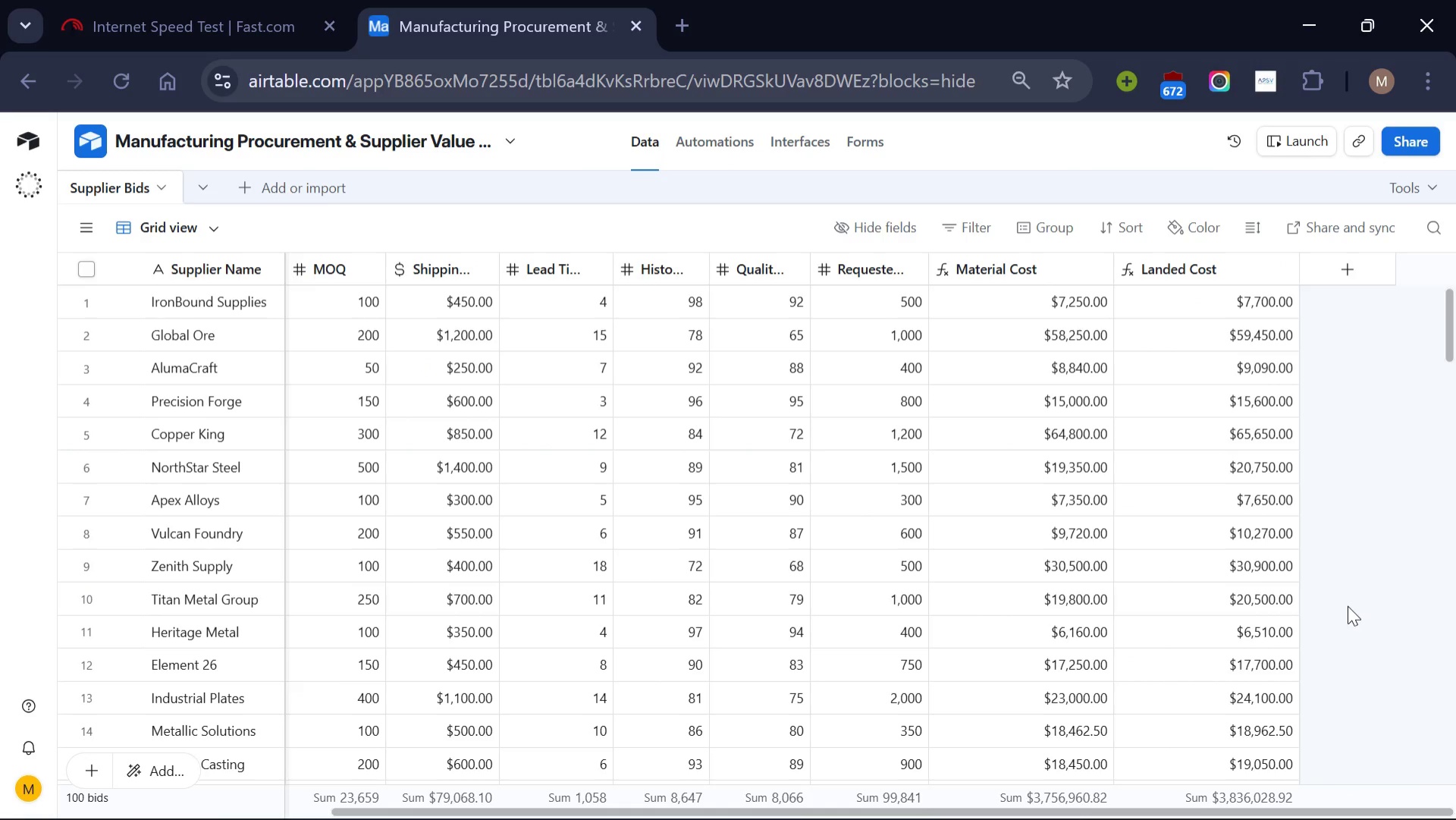 
wait(12.18)
 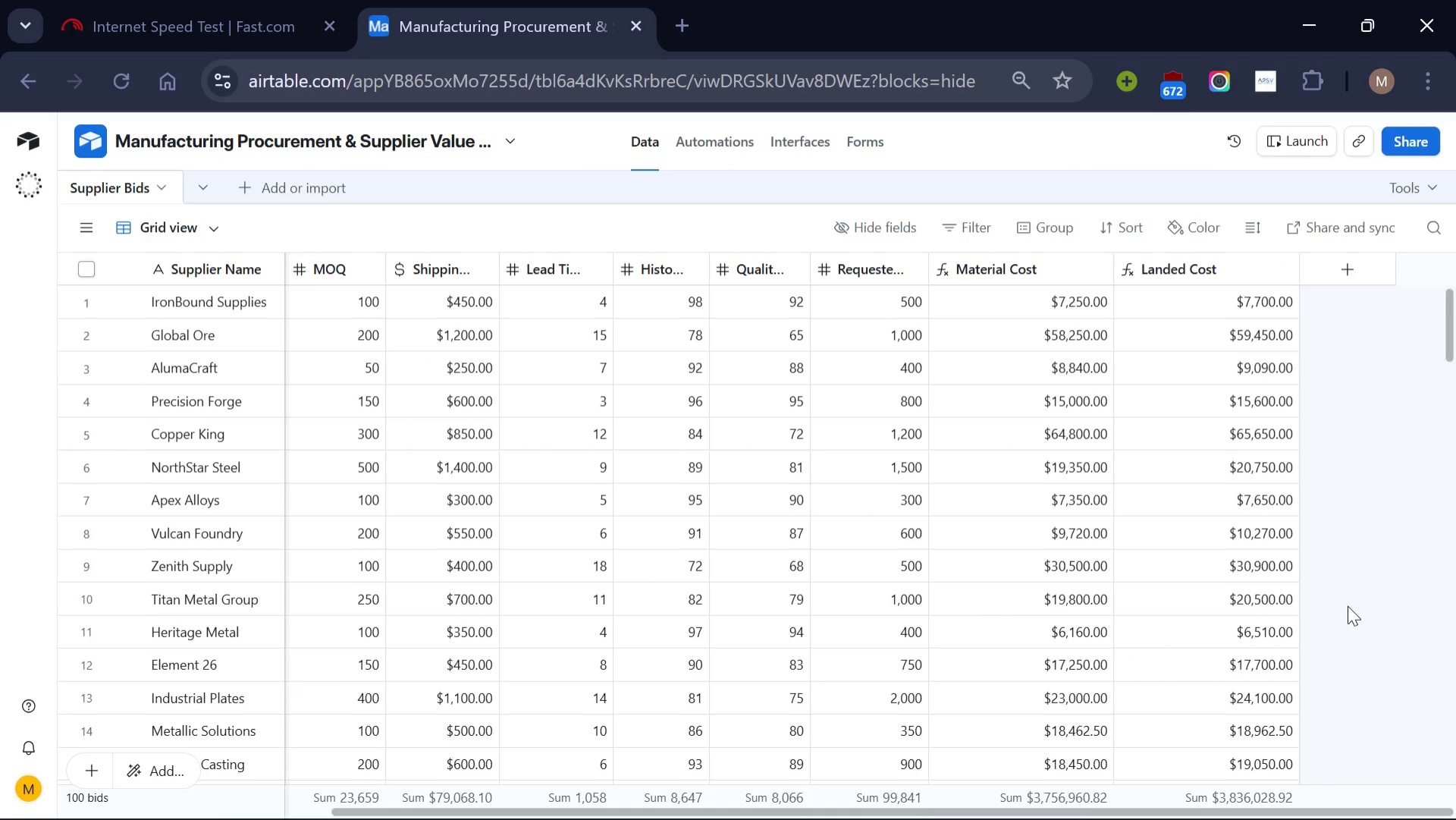 
left_click([1345, 277])
 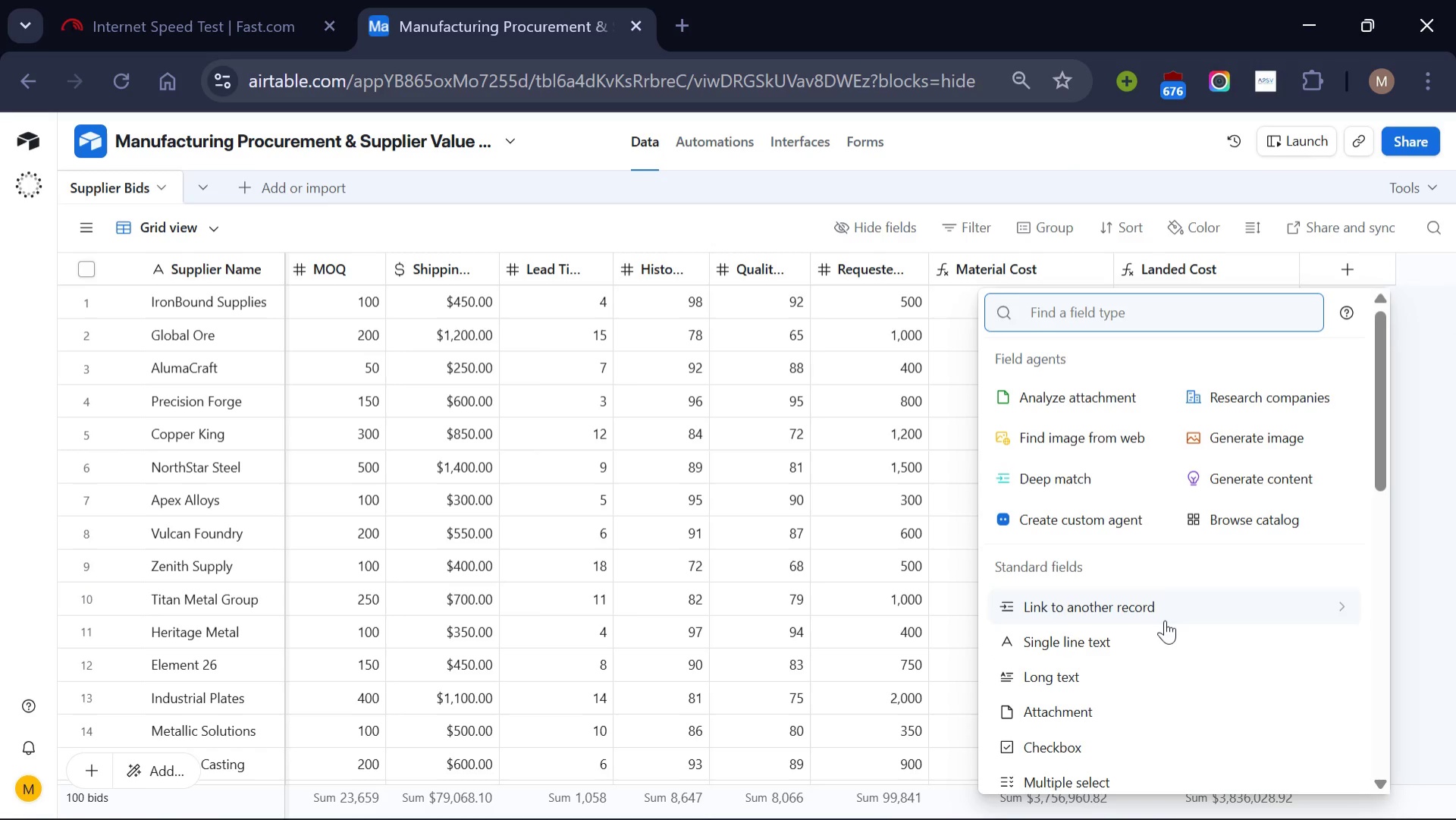 
scroll: coordinate [1165, 620], scroll_direction: down, amount: 6.0
 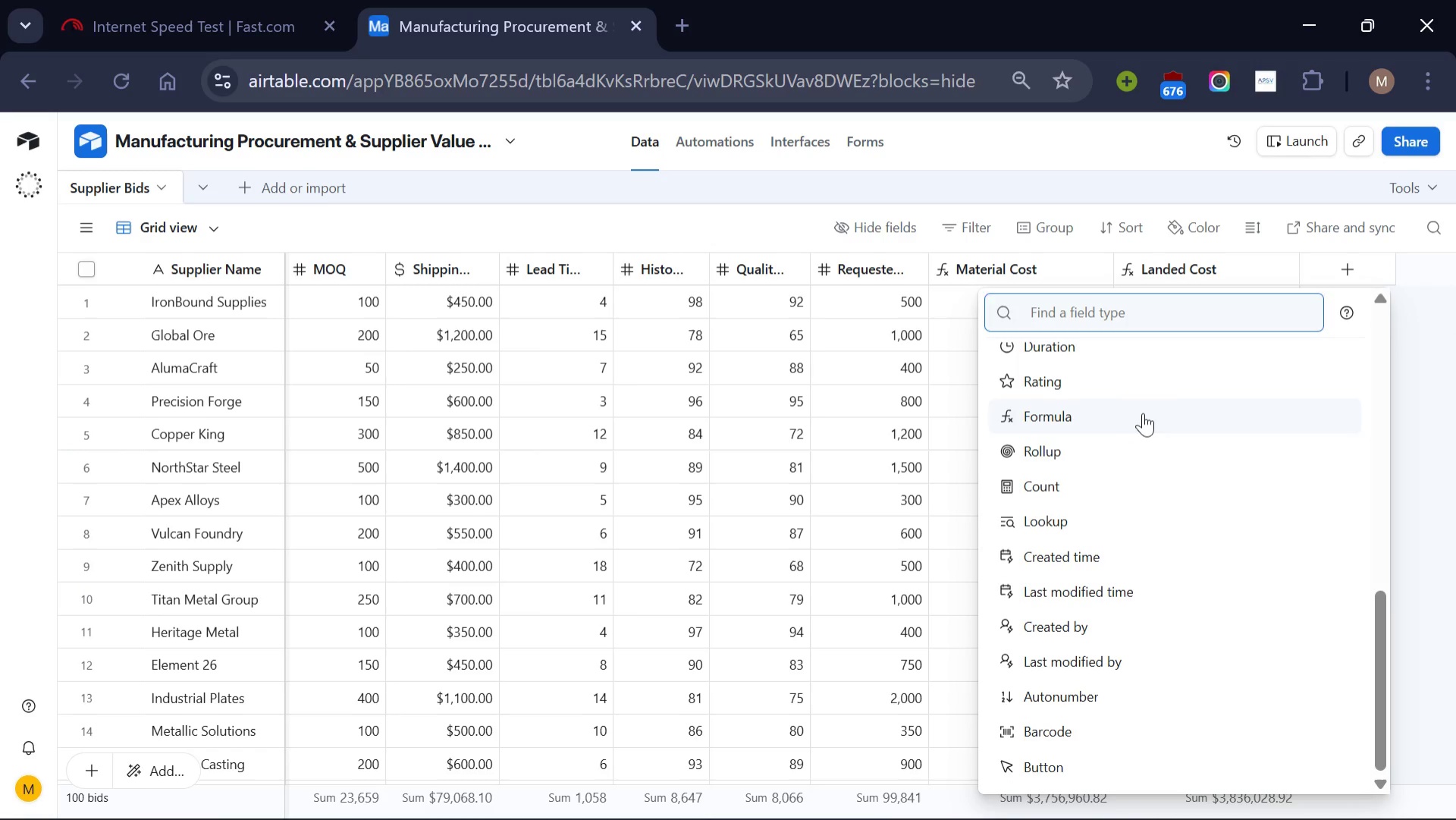 
left_click([1143, 413])
 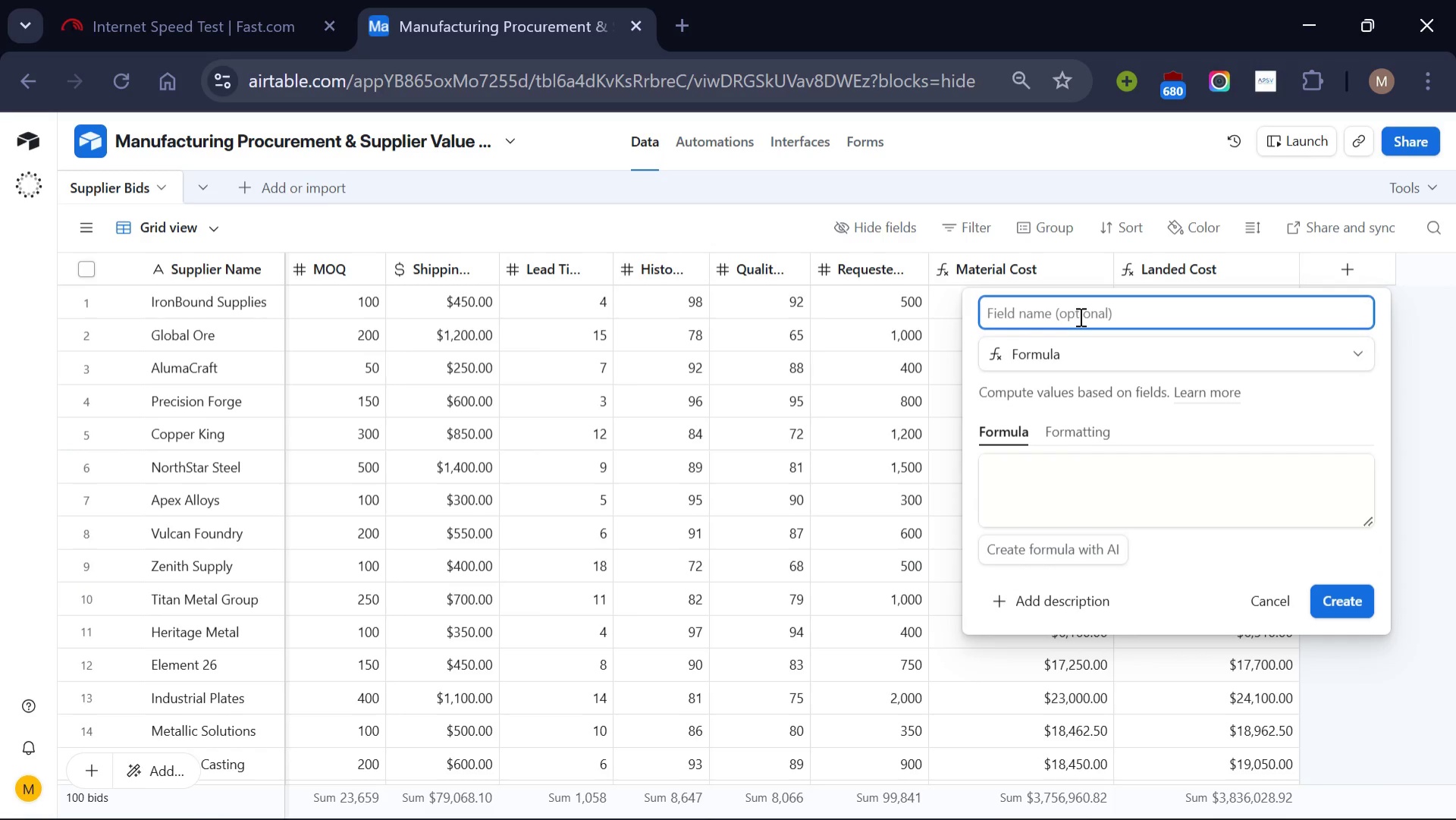 
type(Delivery)
 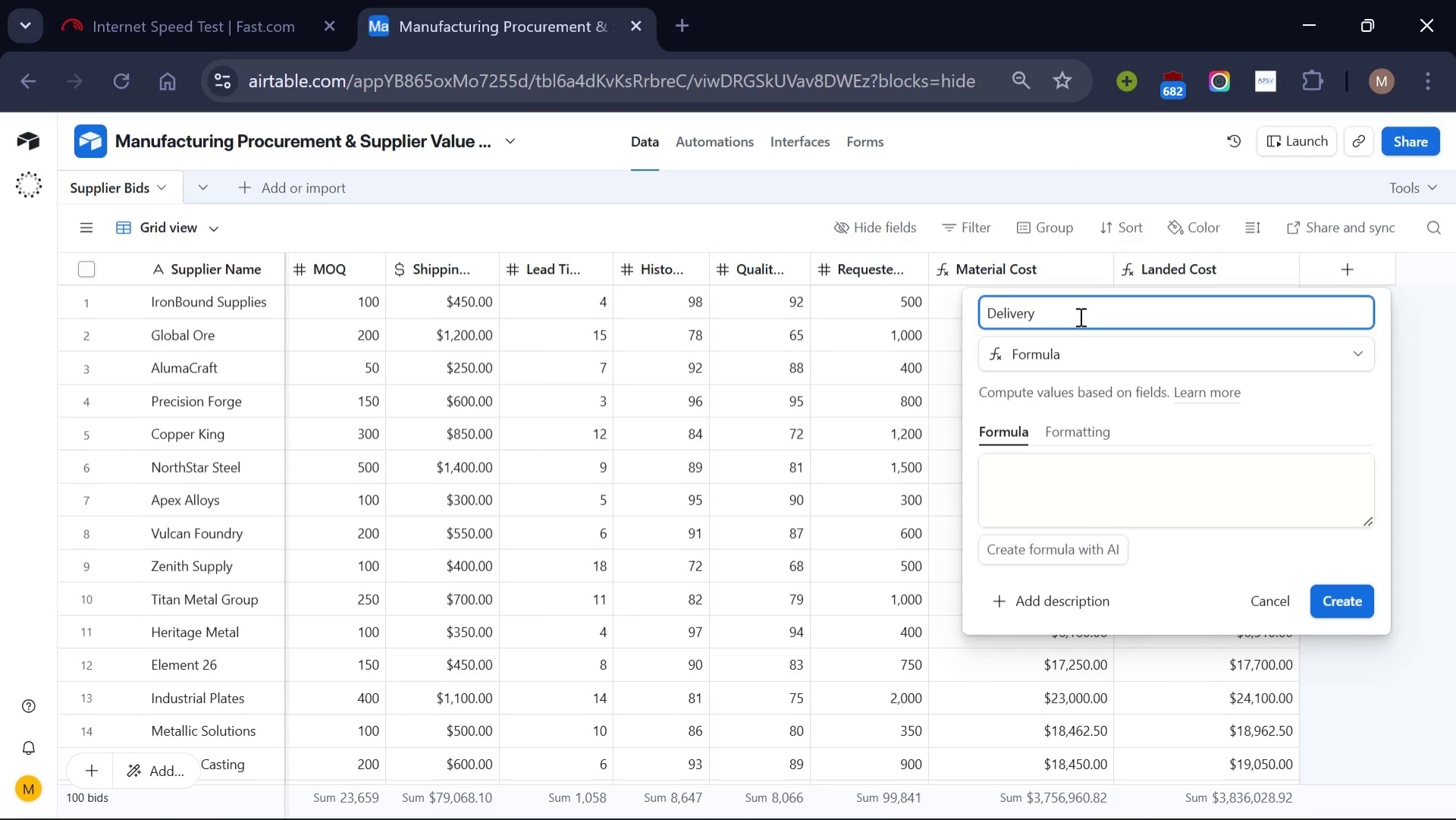 
type( Rating)
 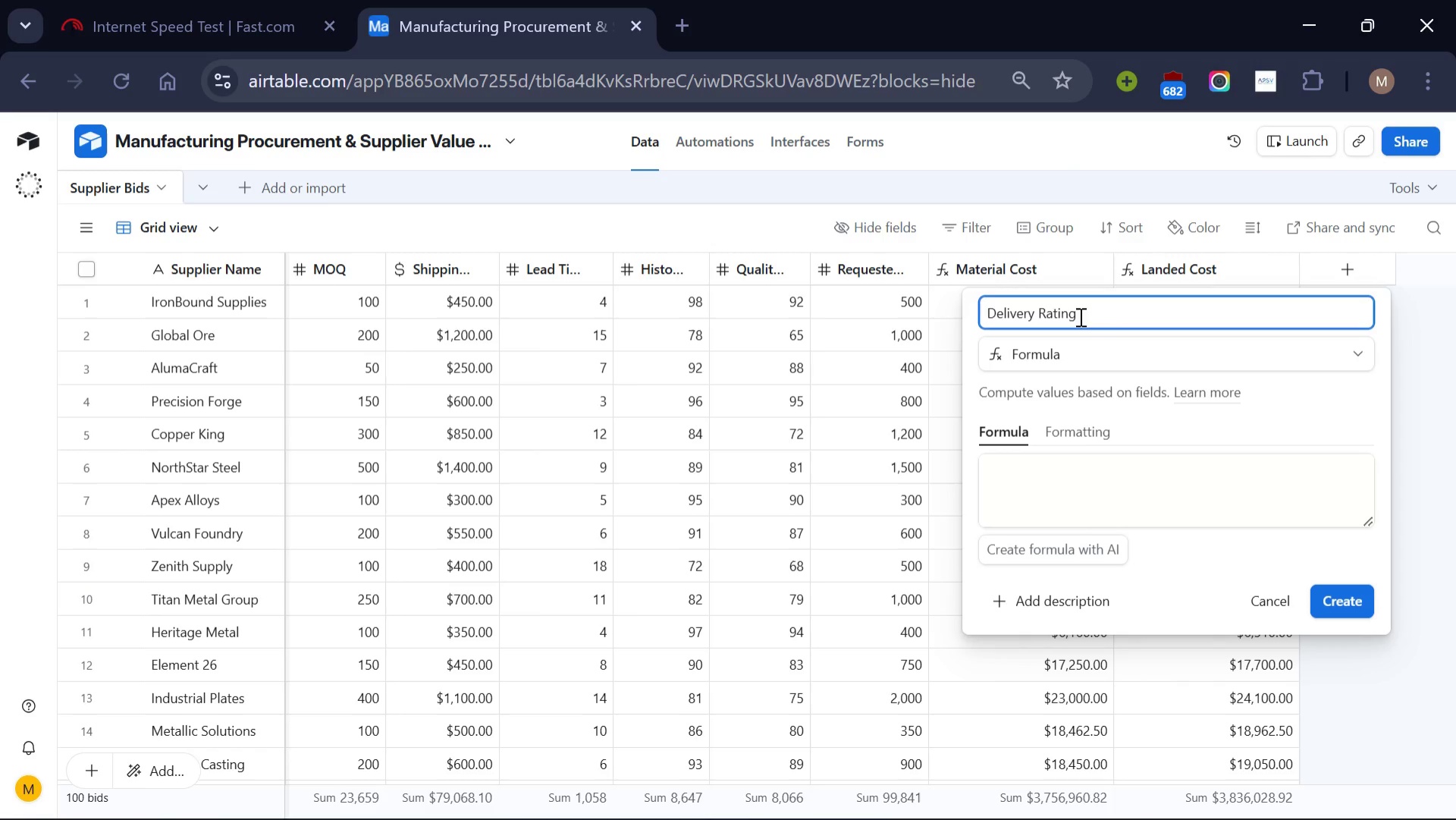 
left_click([1105, 470])
 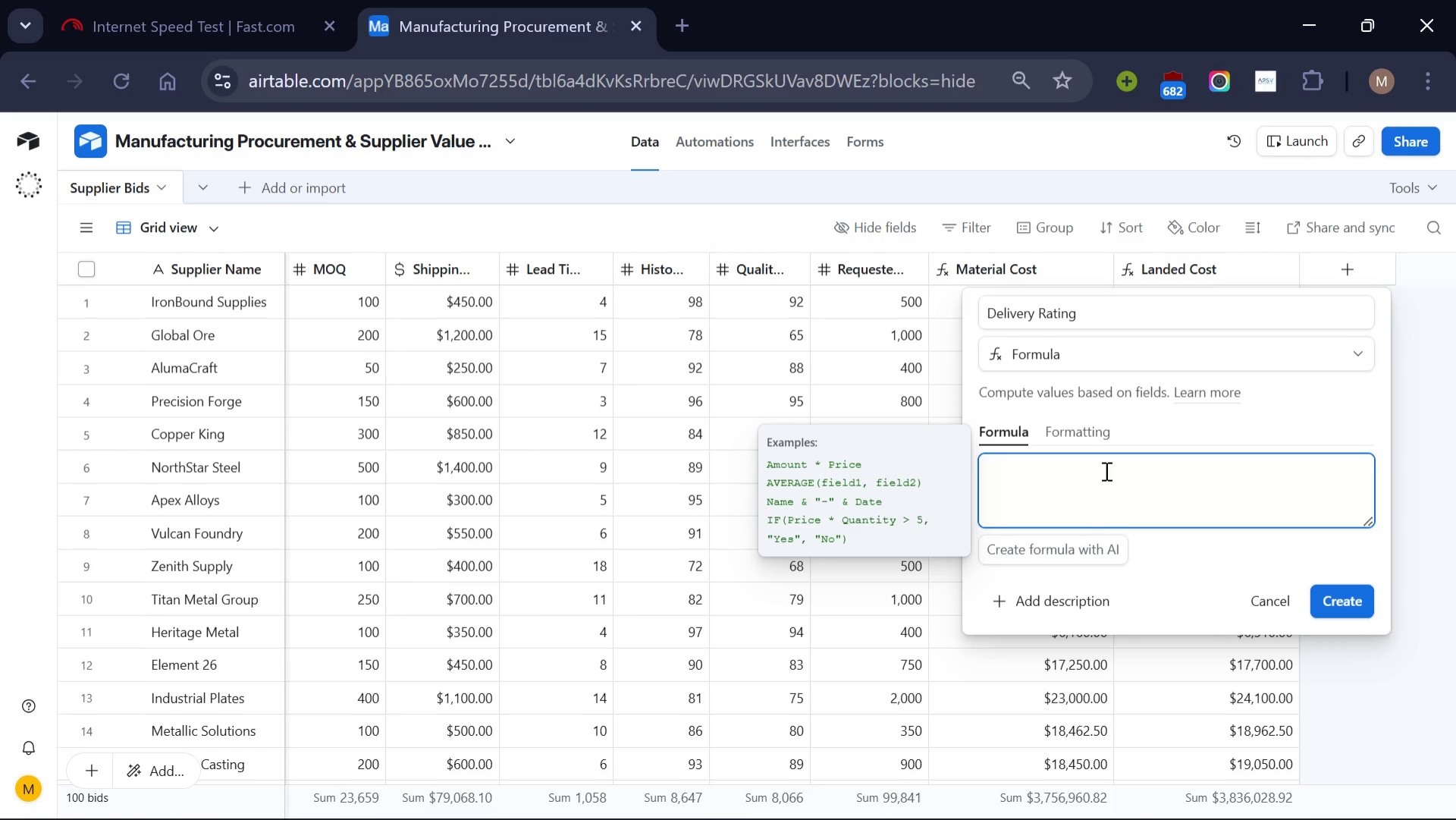 
wait(7.16)
 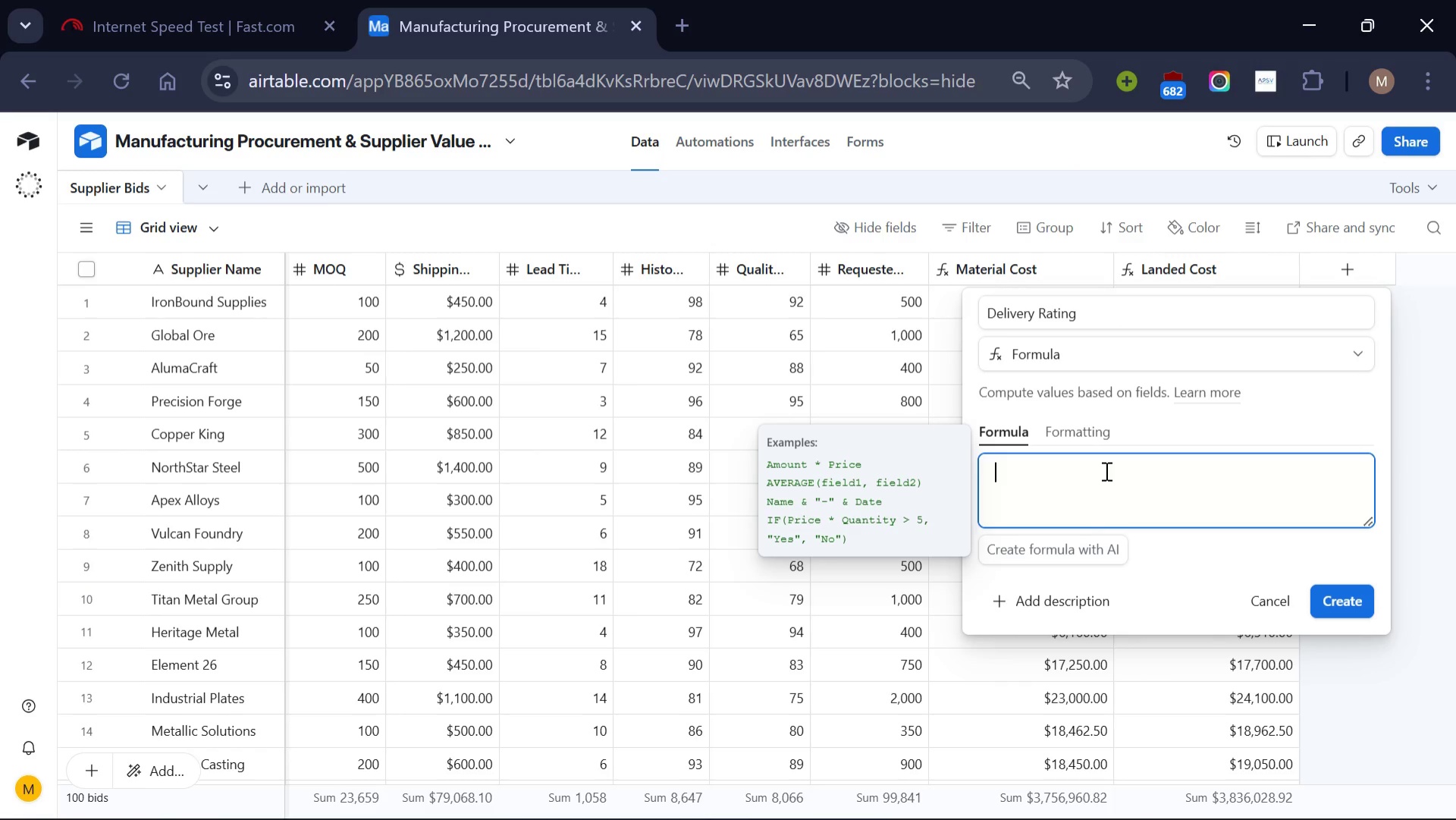 
type(IF()
 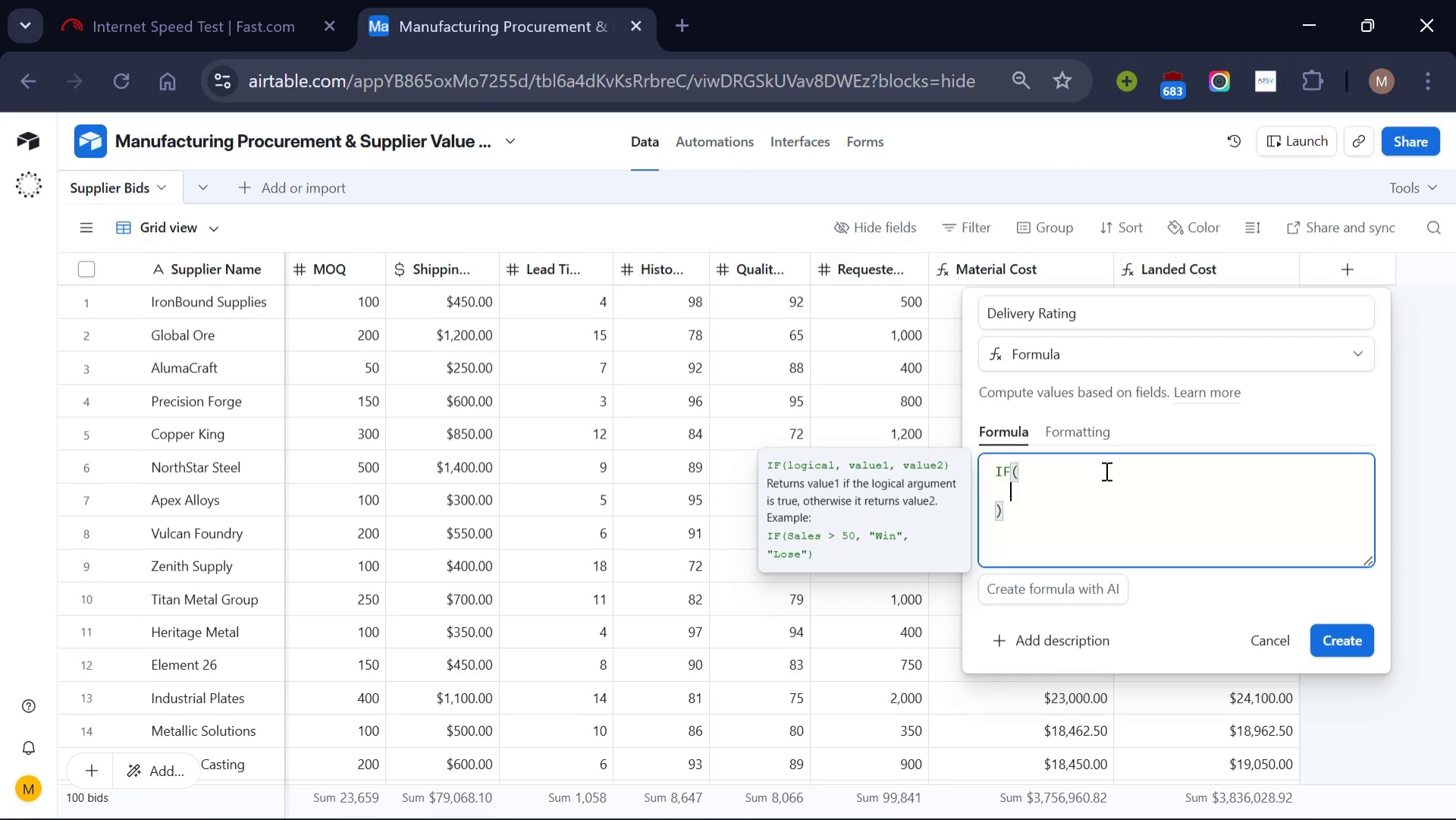 
 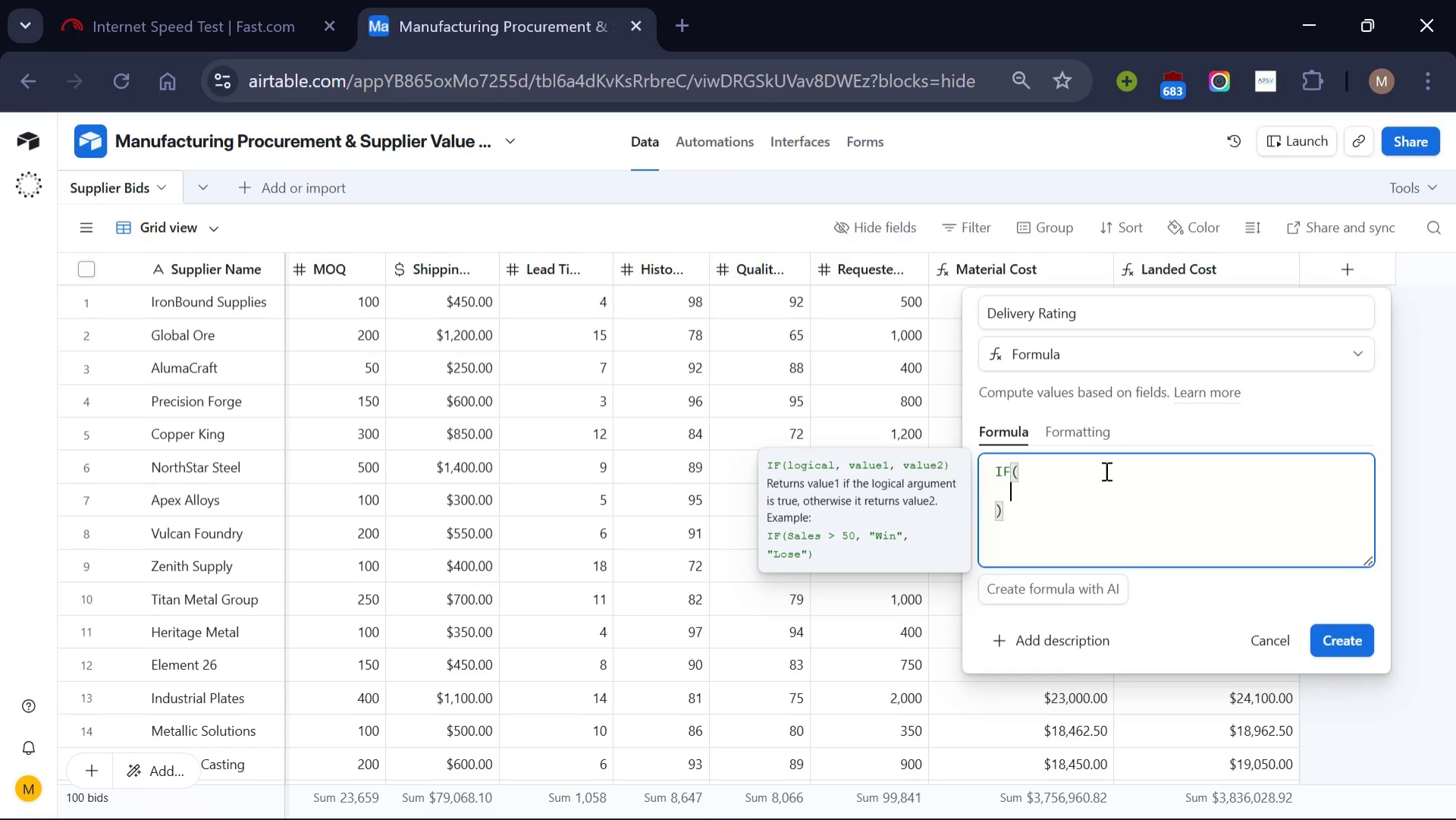 
key(Enter)
 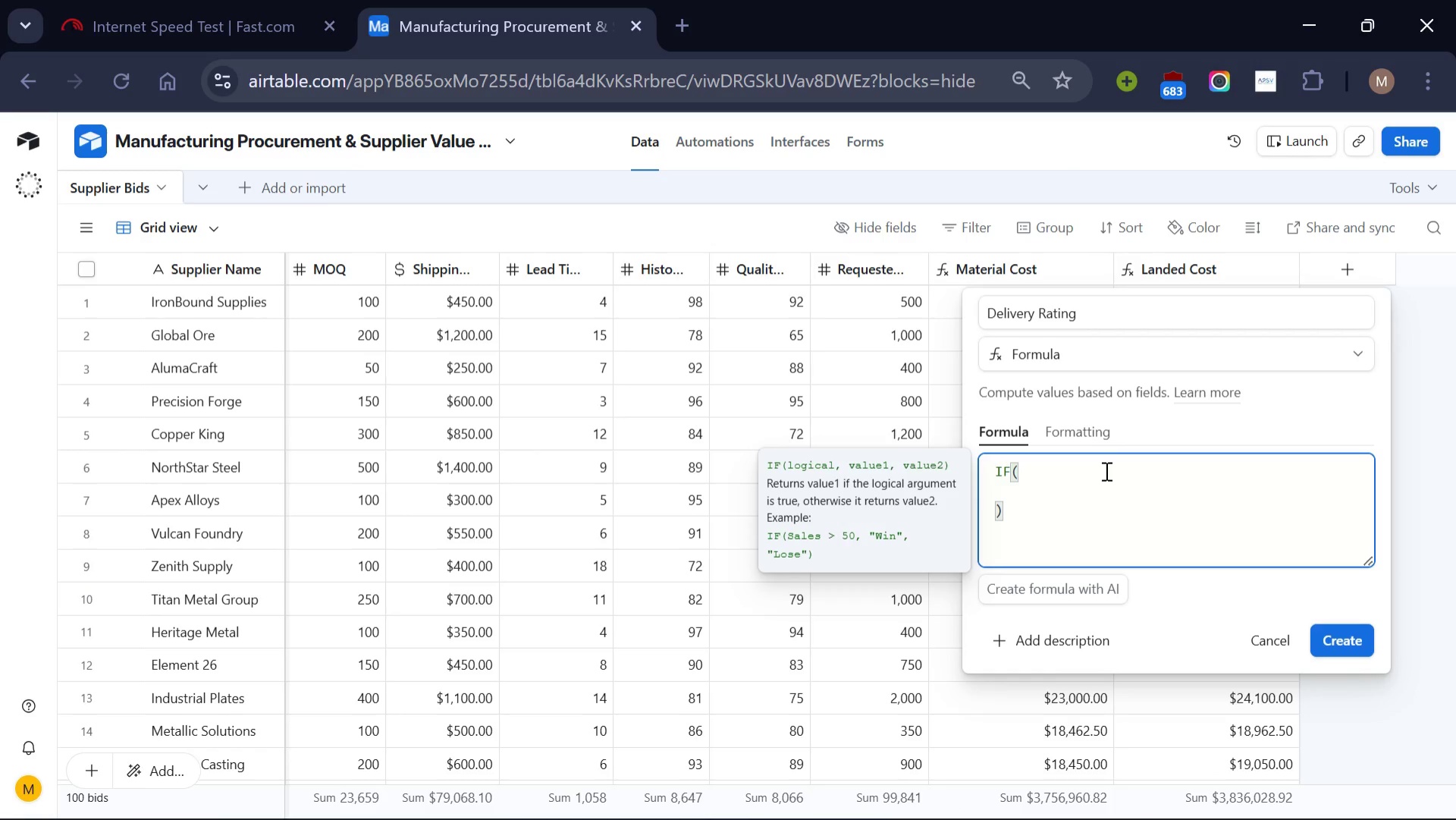 
key(Shift+BracketLeft)
 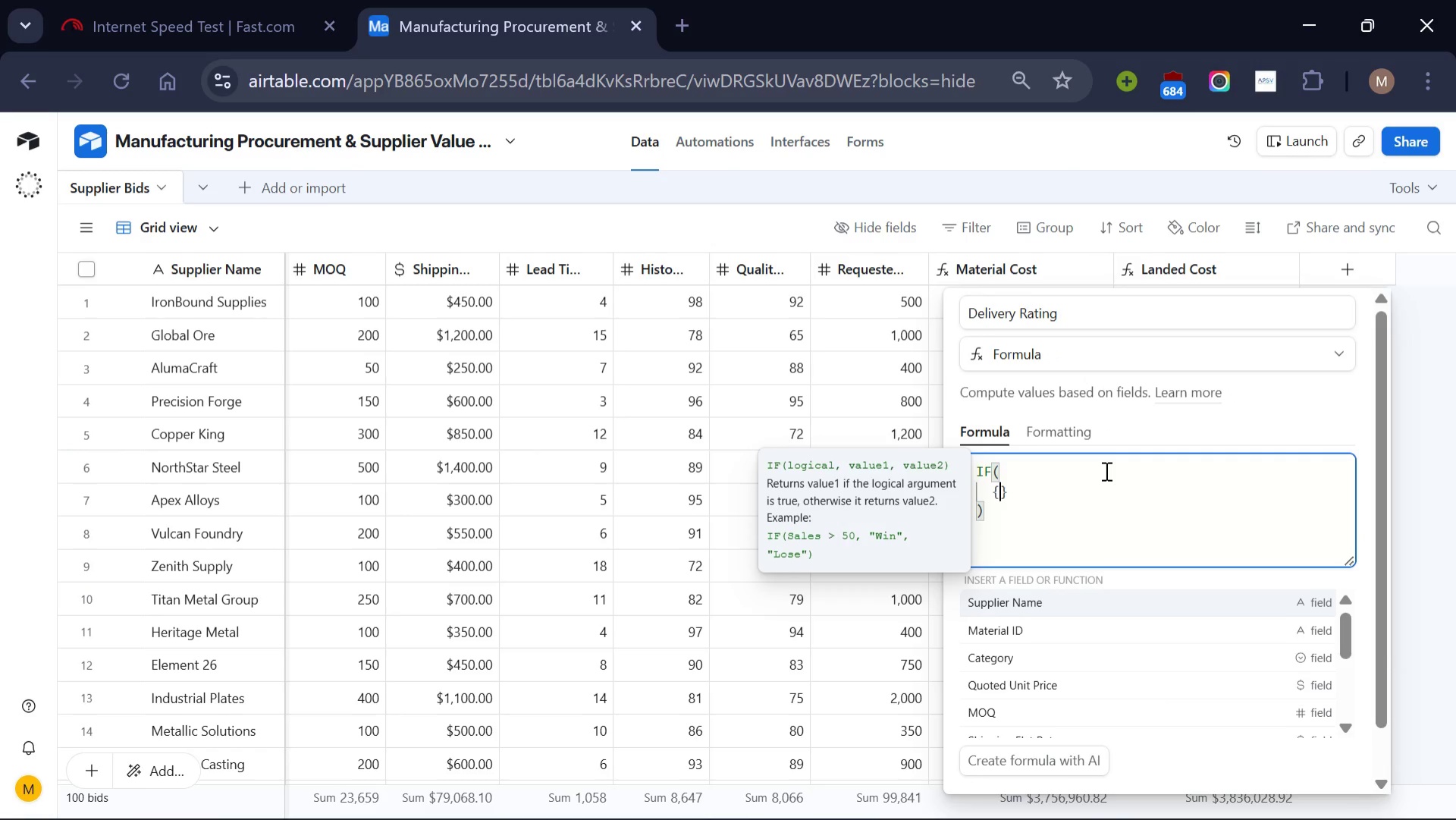 
key(L)
 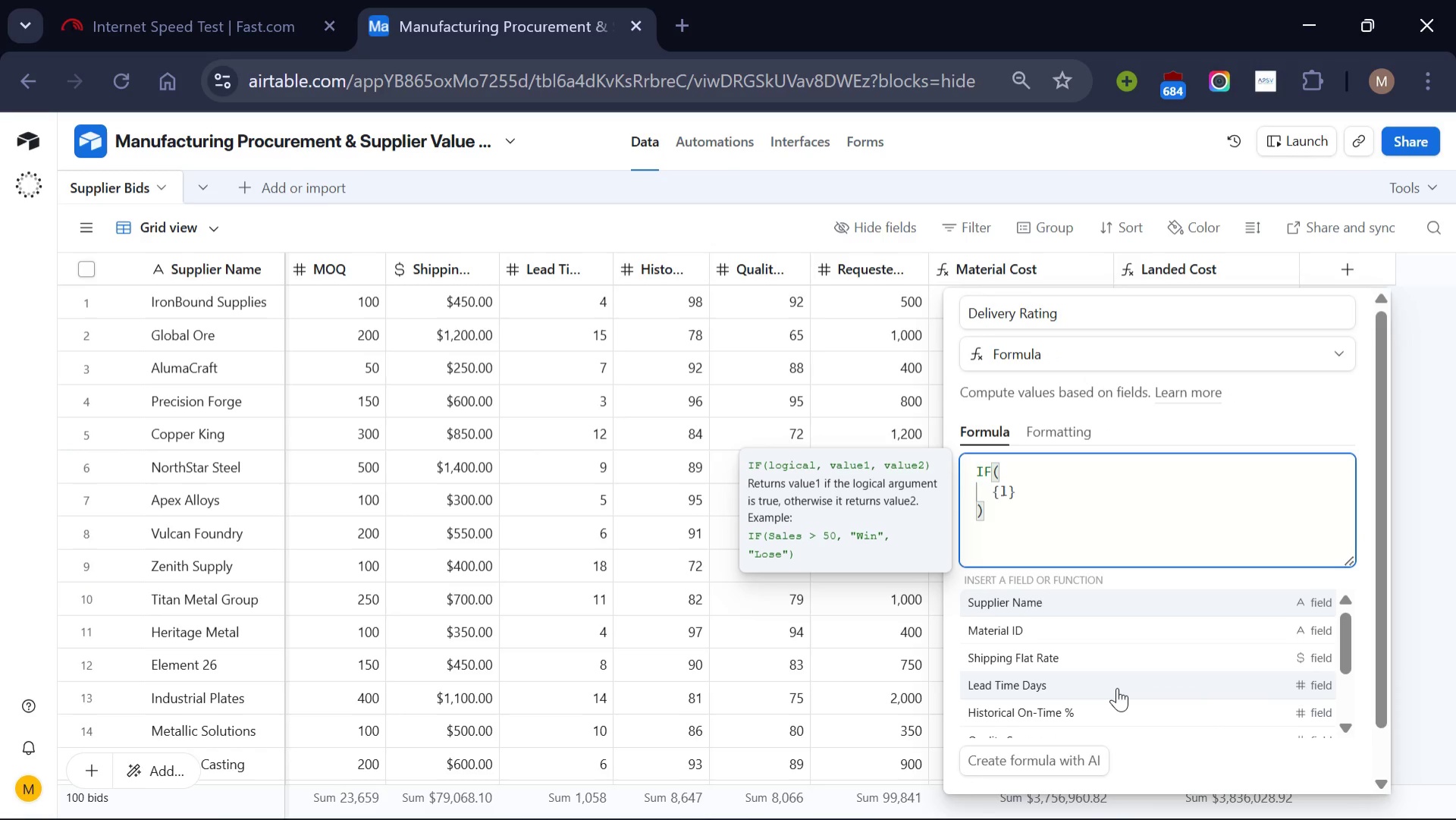 
left_click([1117, 687])
 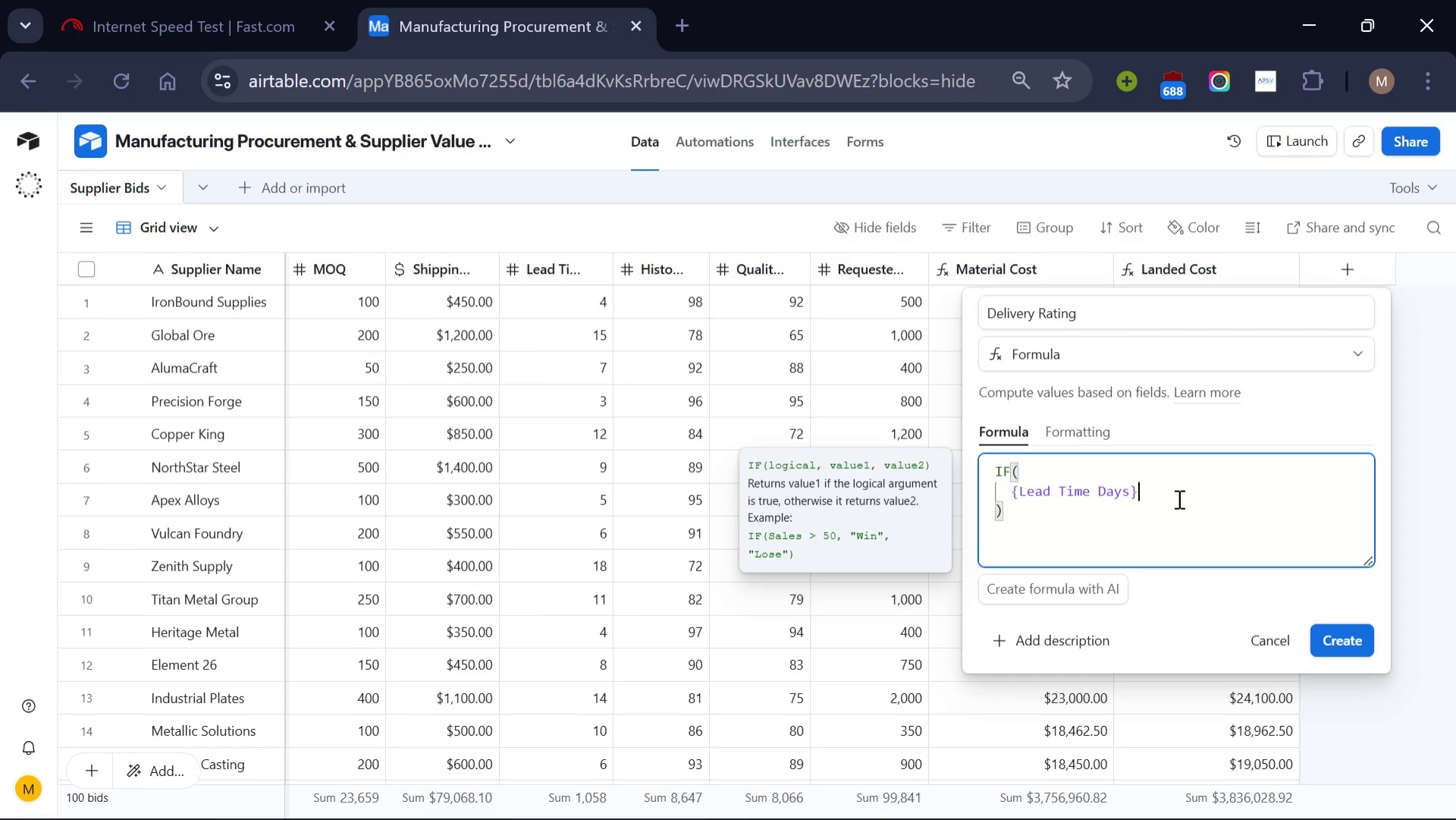 
left_click([1178, 498])
 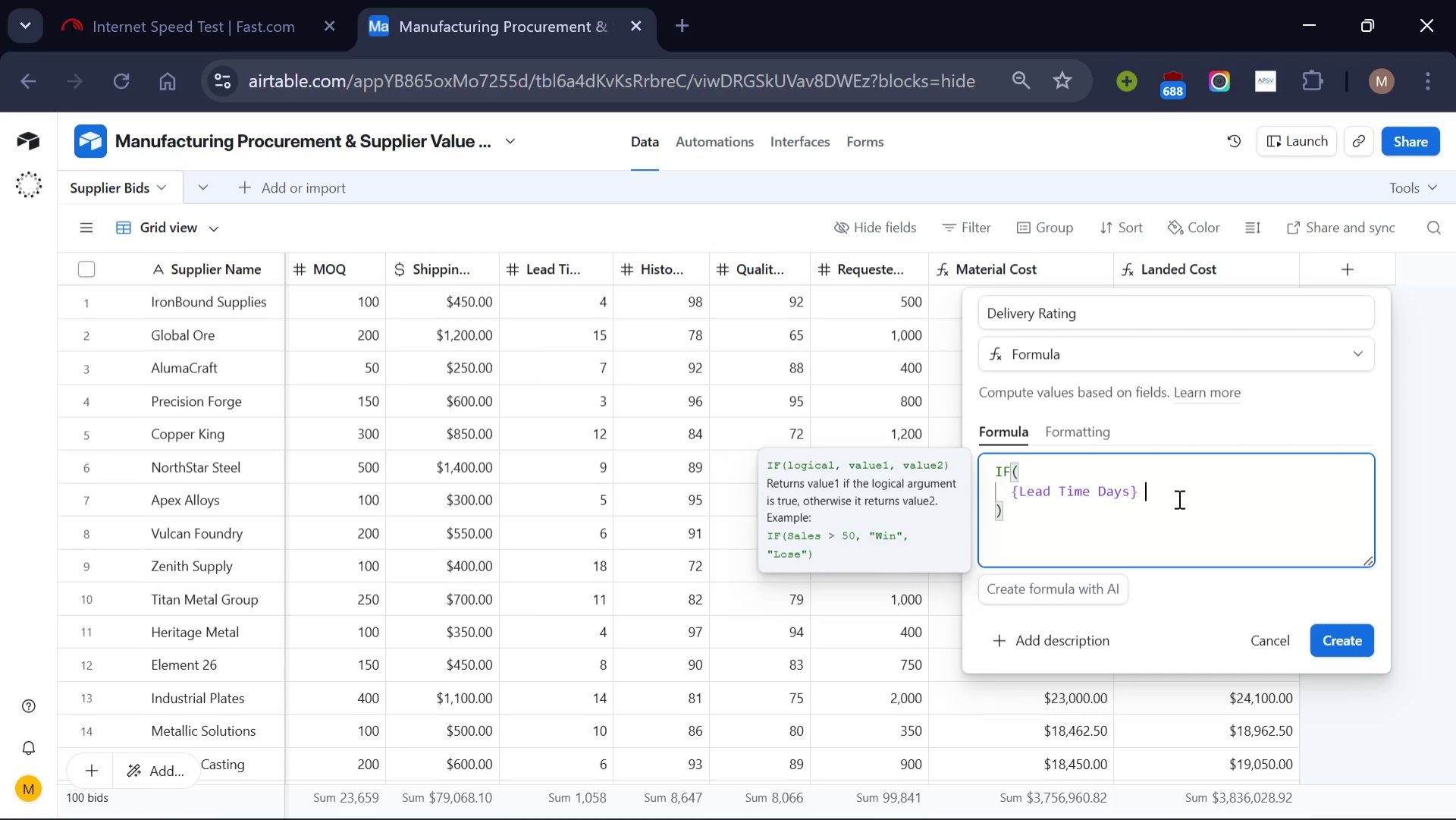 
key(Space)
 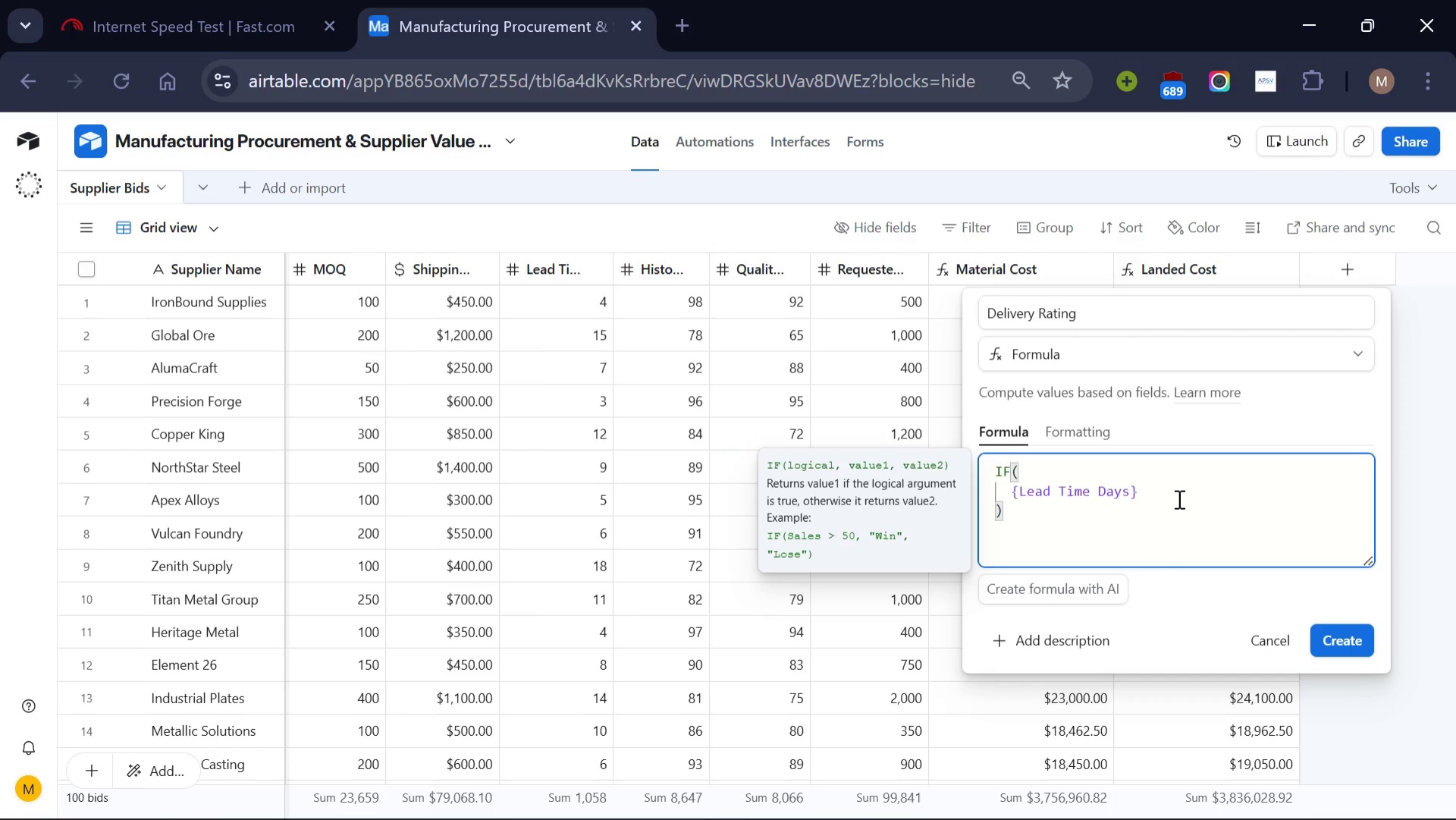 
key(Shift+Comma)
 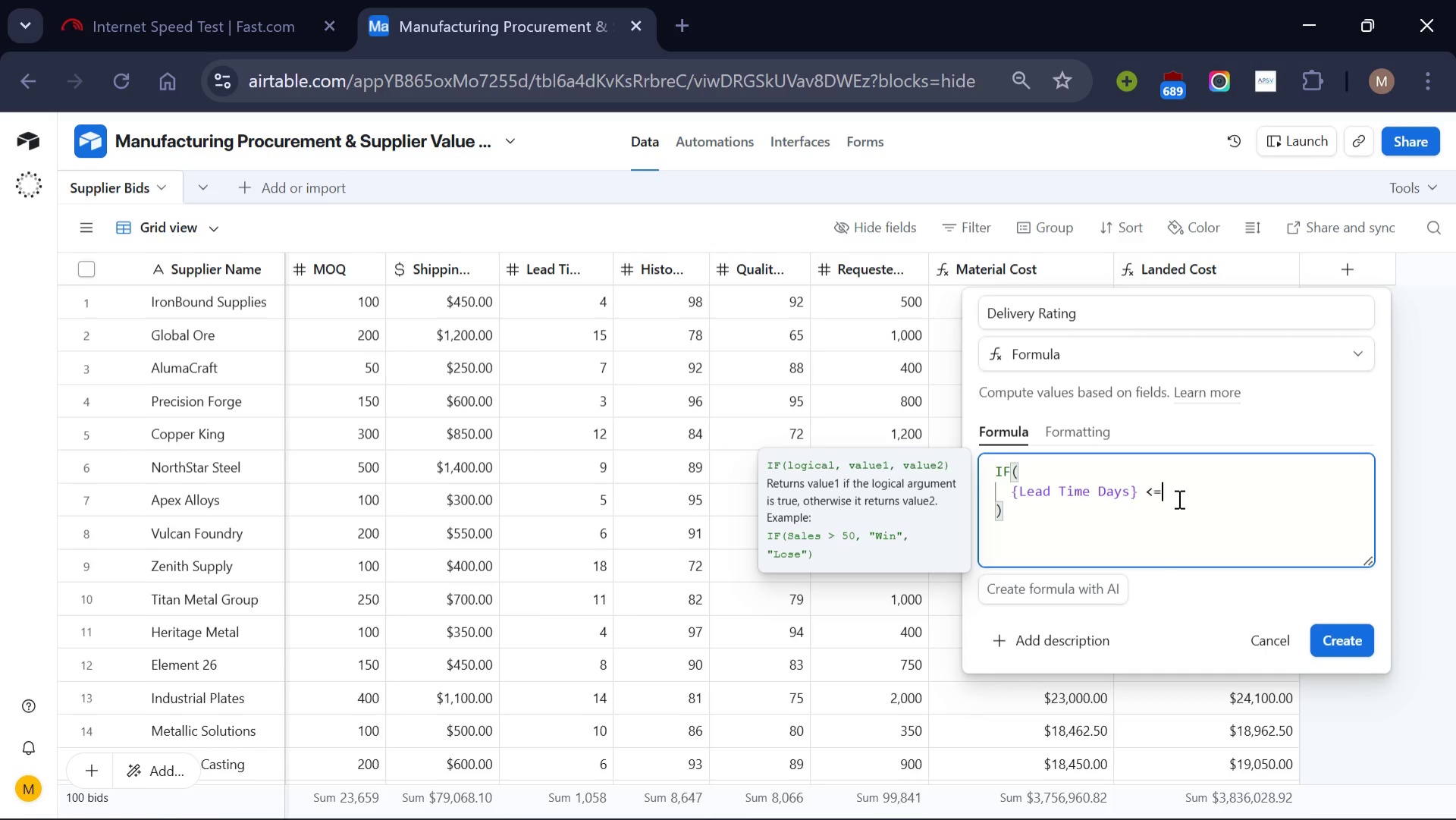 
key(Equal)
 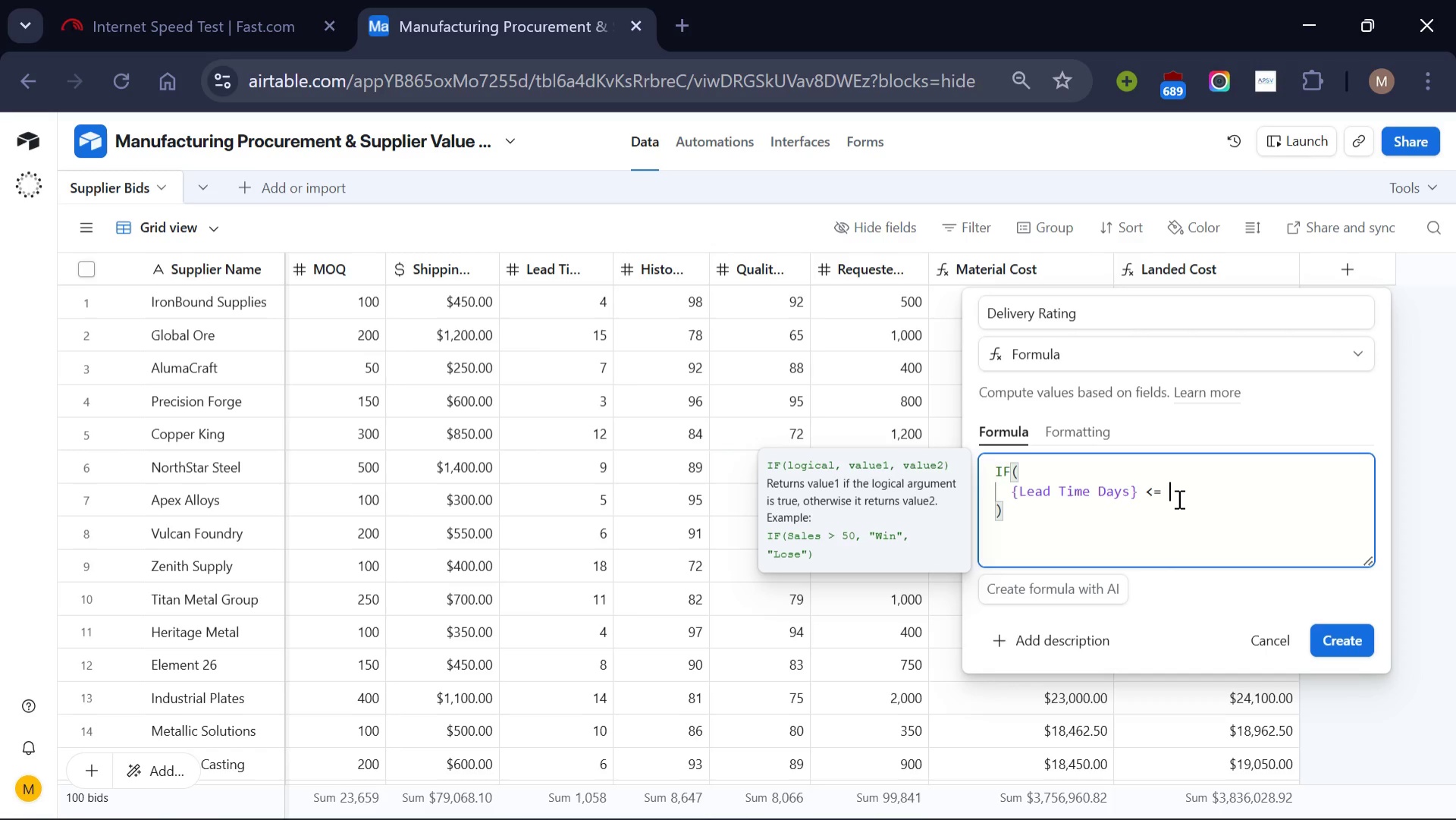 
key(Space)
 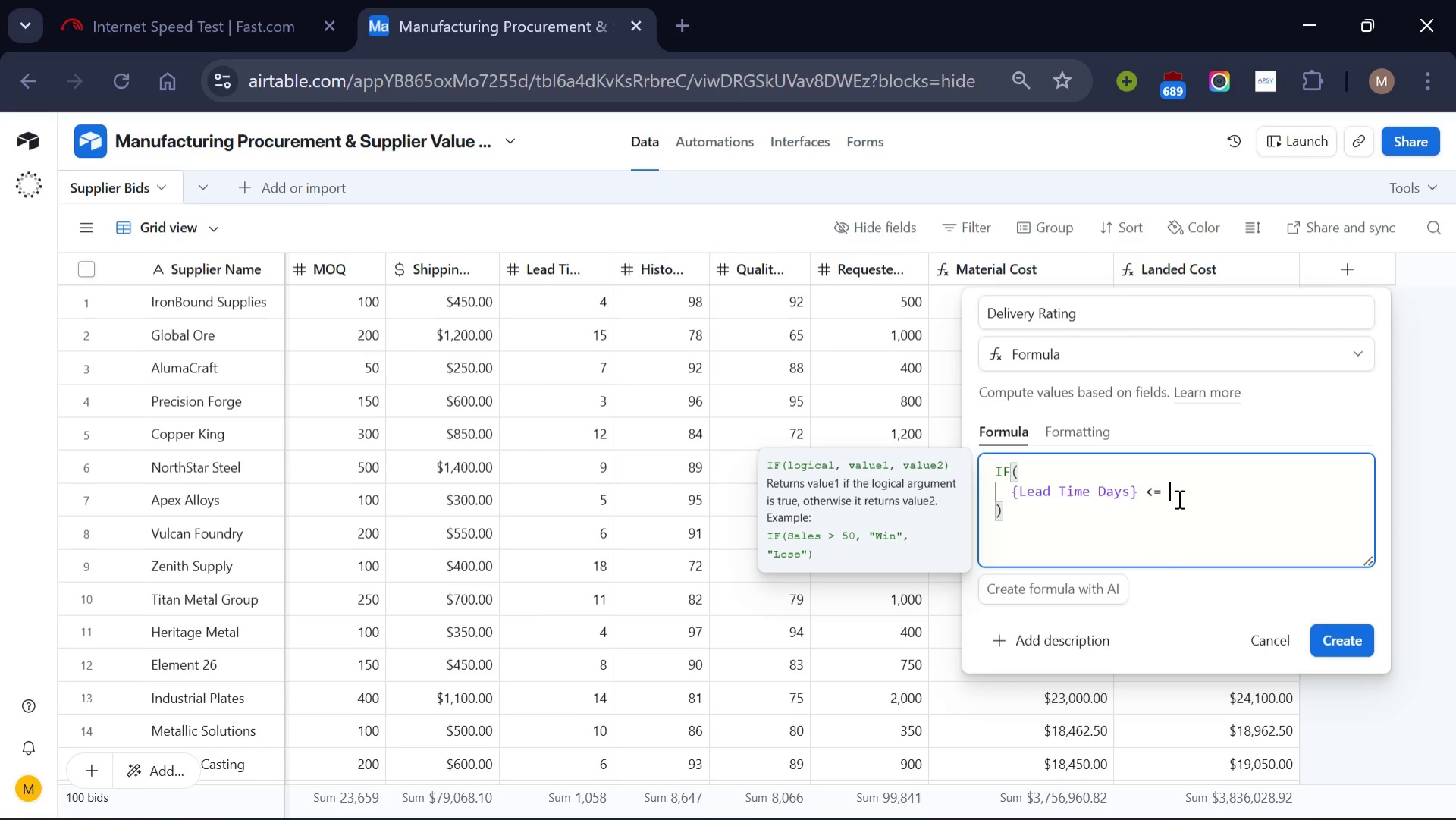 
key(5)
 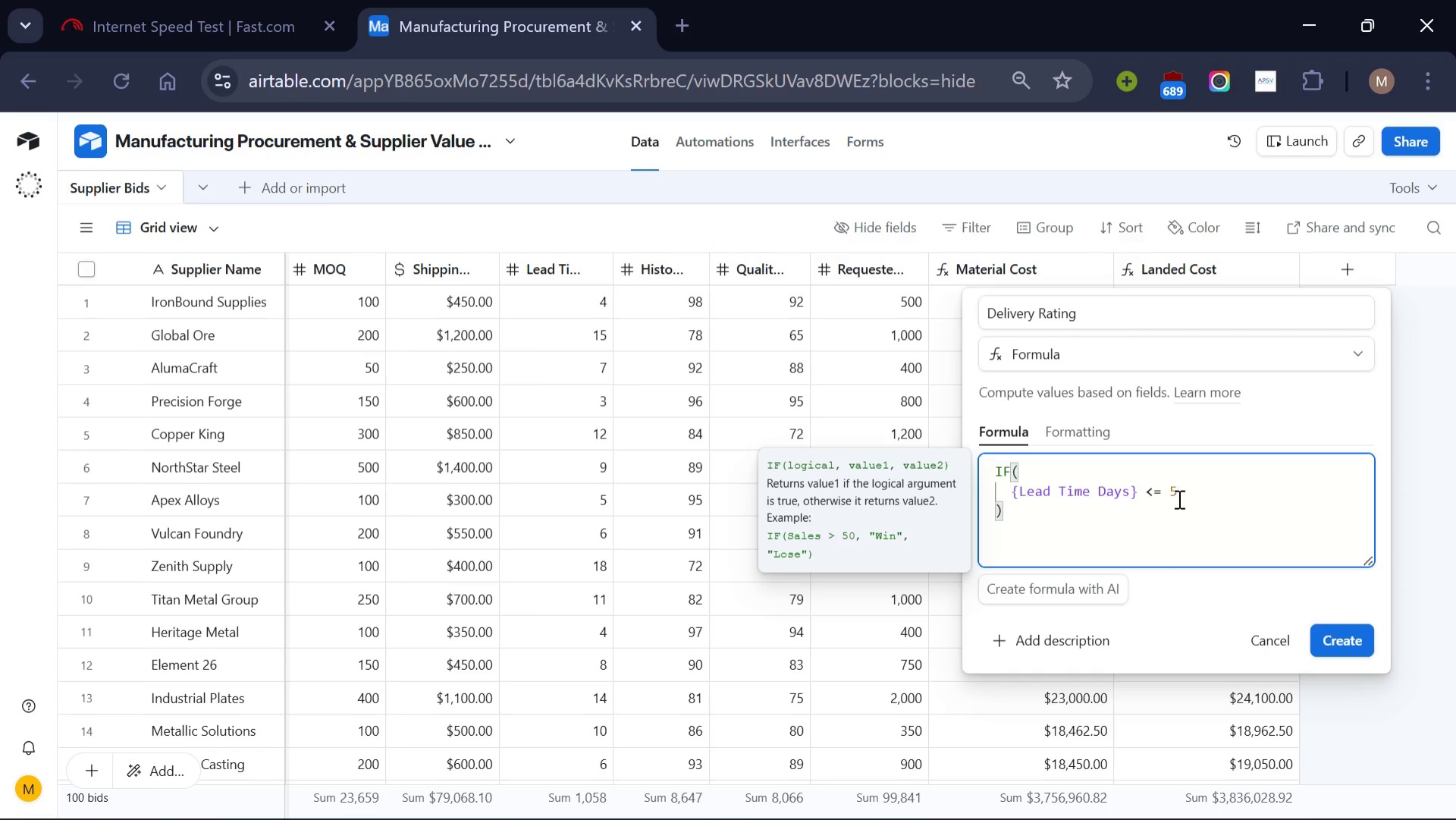 
key(Space)
 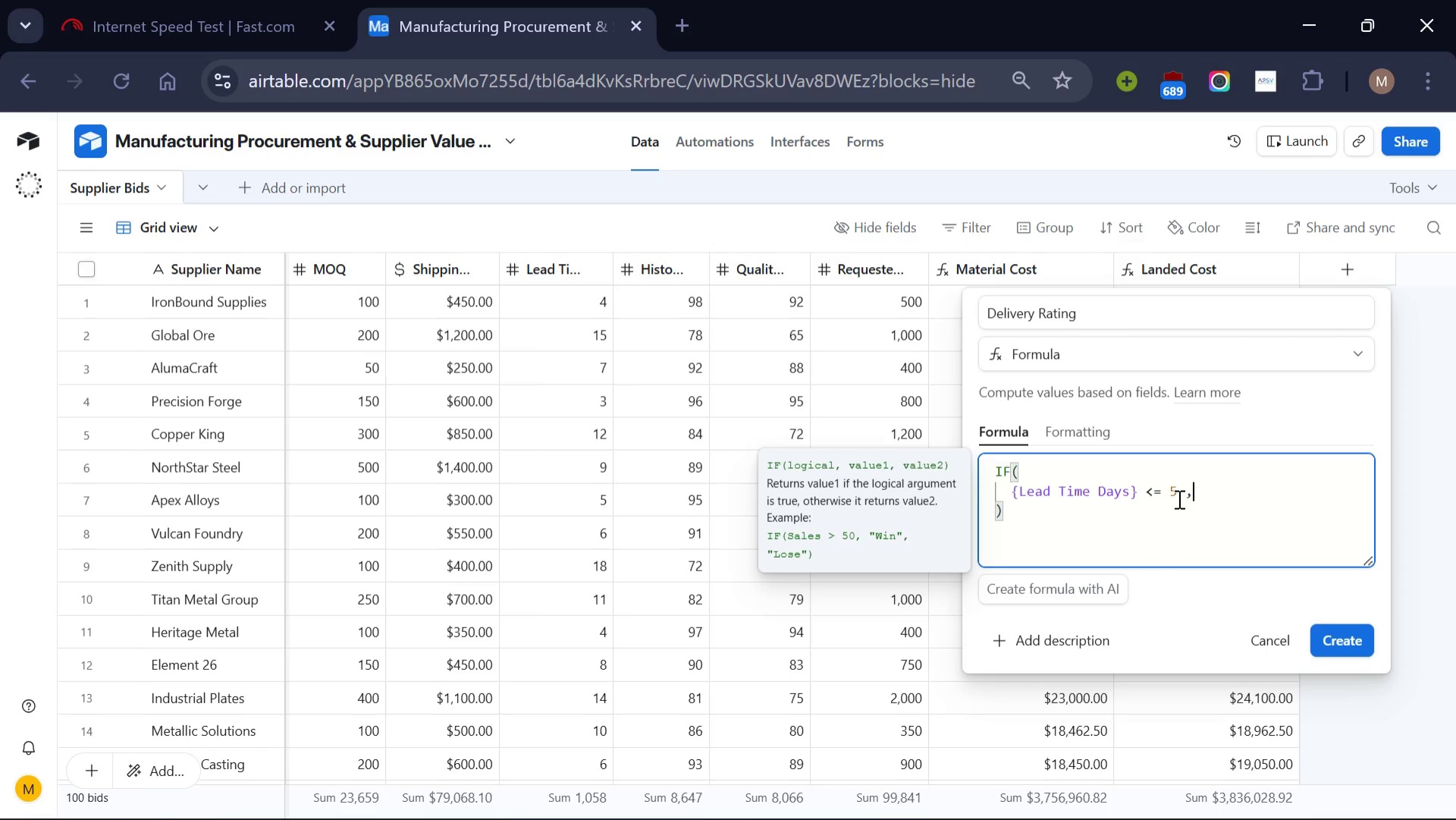 
key(Comma)
 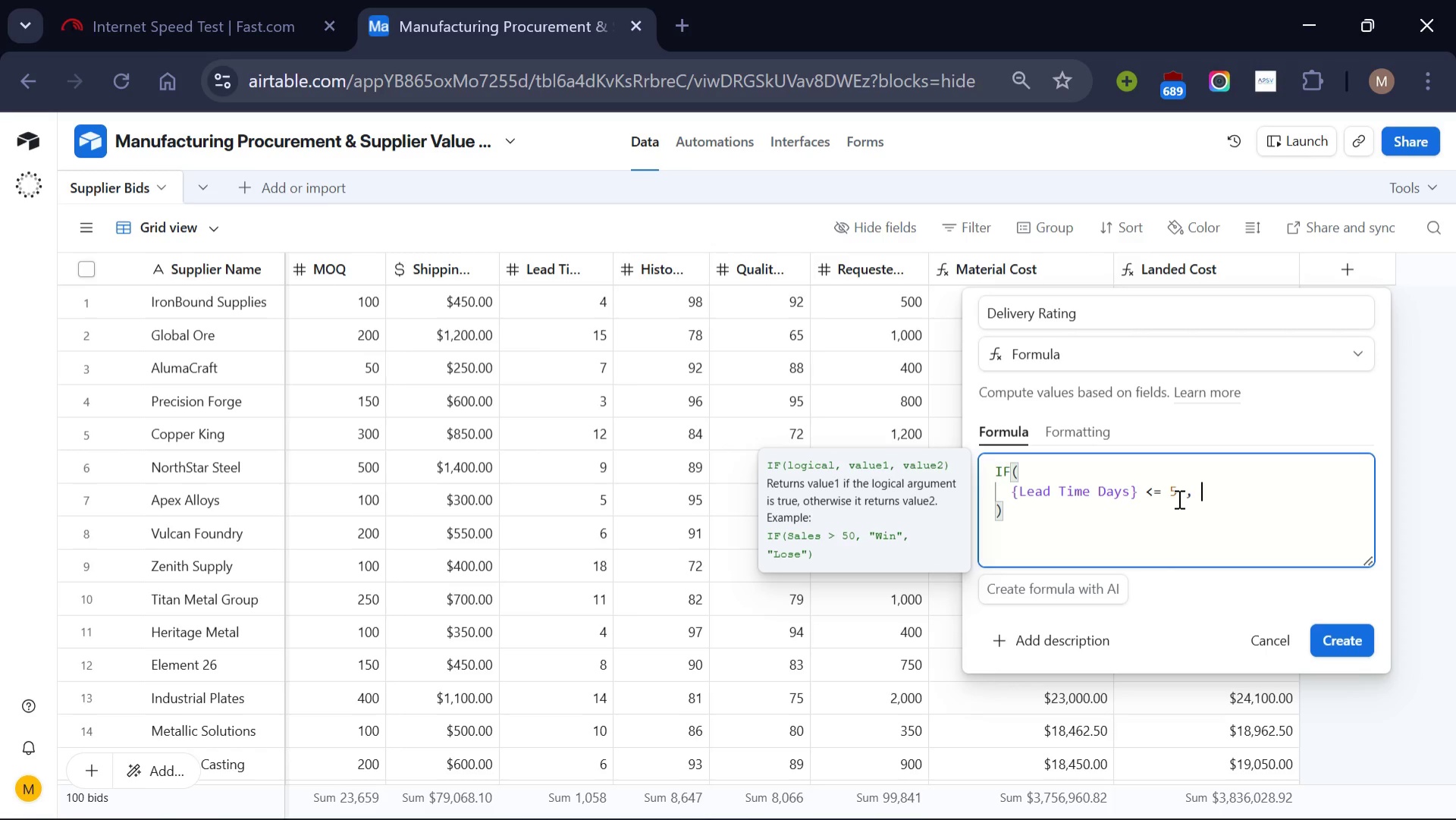 
key(Space)
 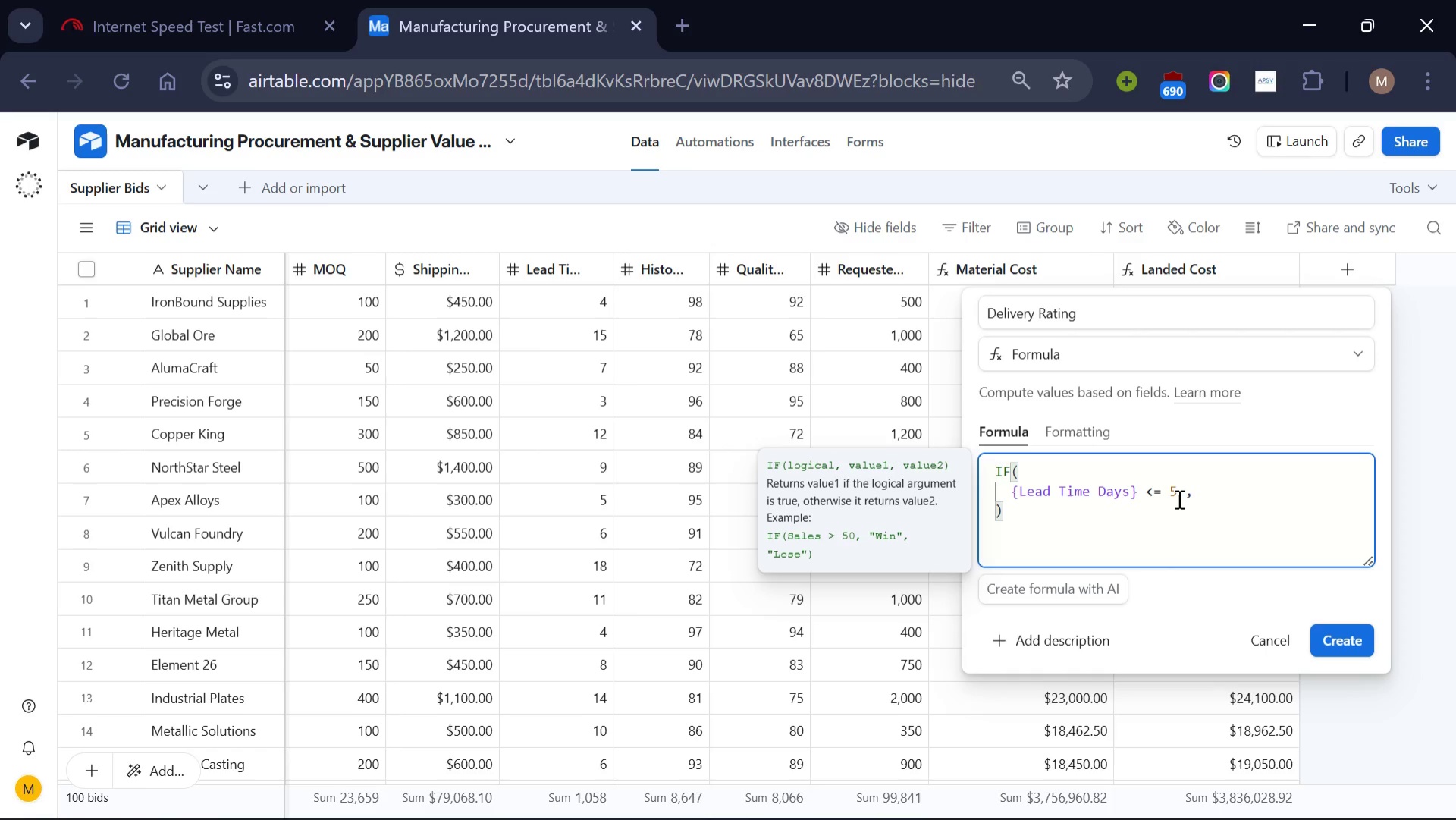 
type("Fast)
 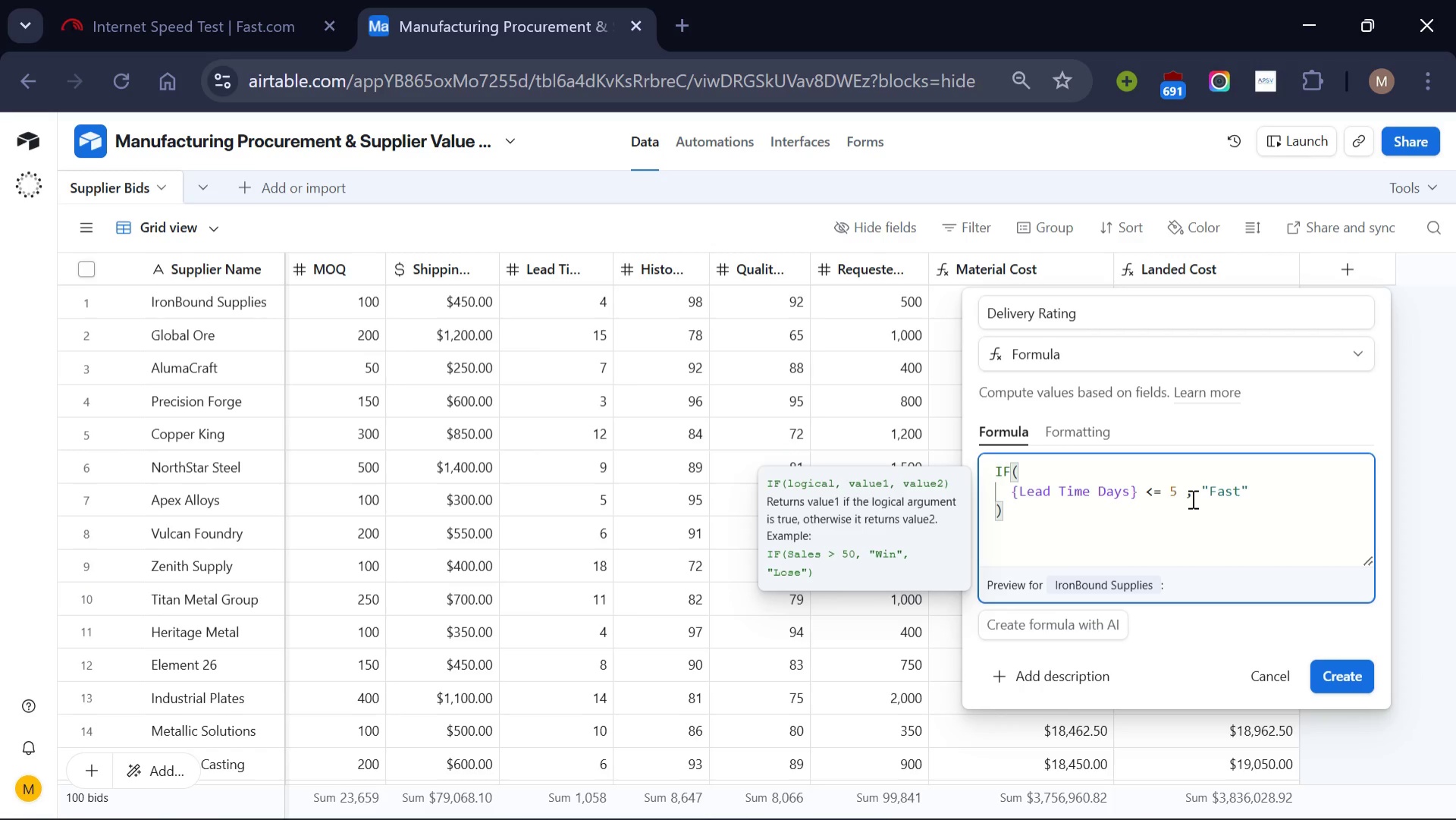 
left_click([1263, 493])
 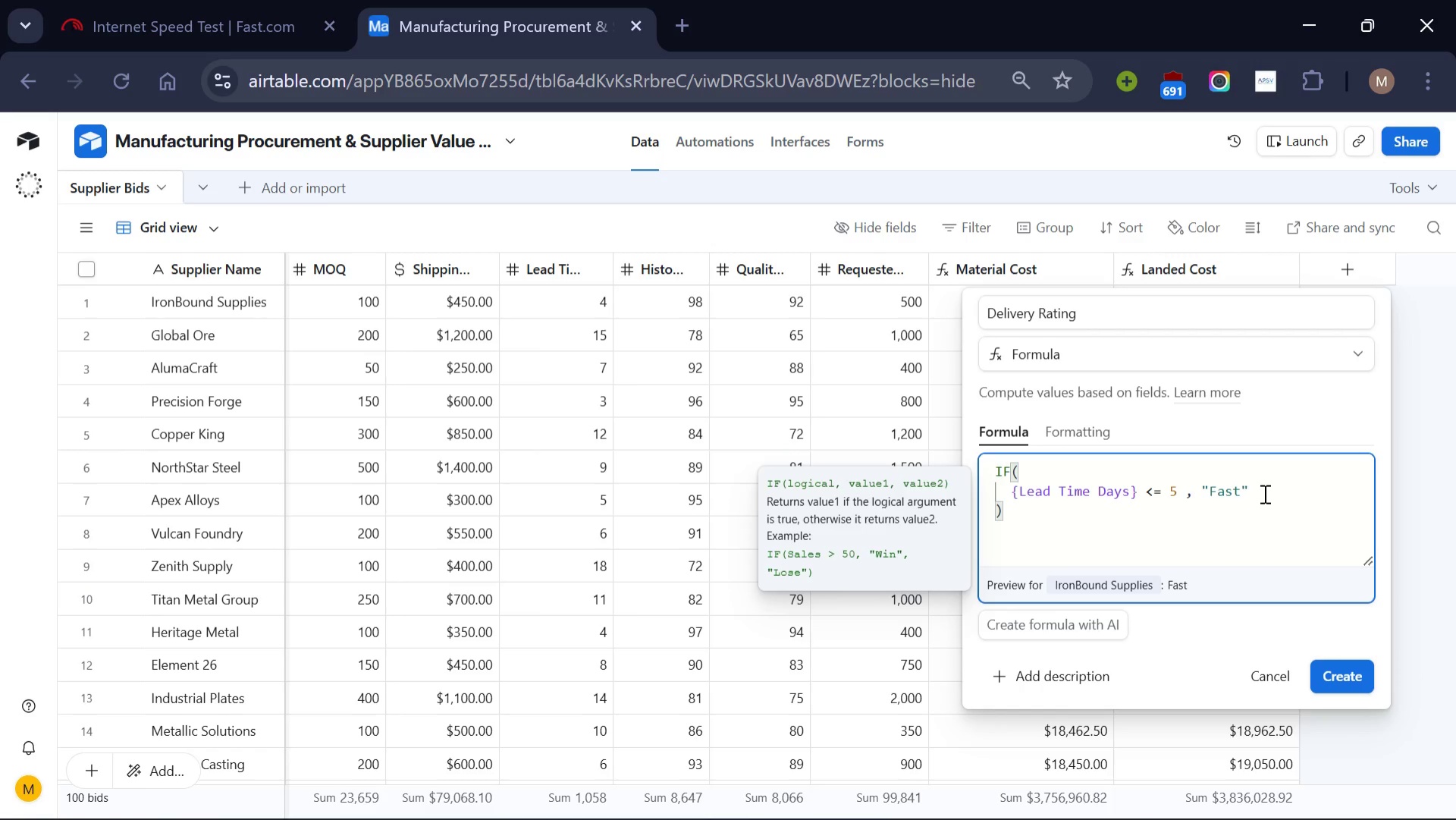 
key(Comma)
 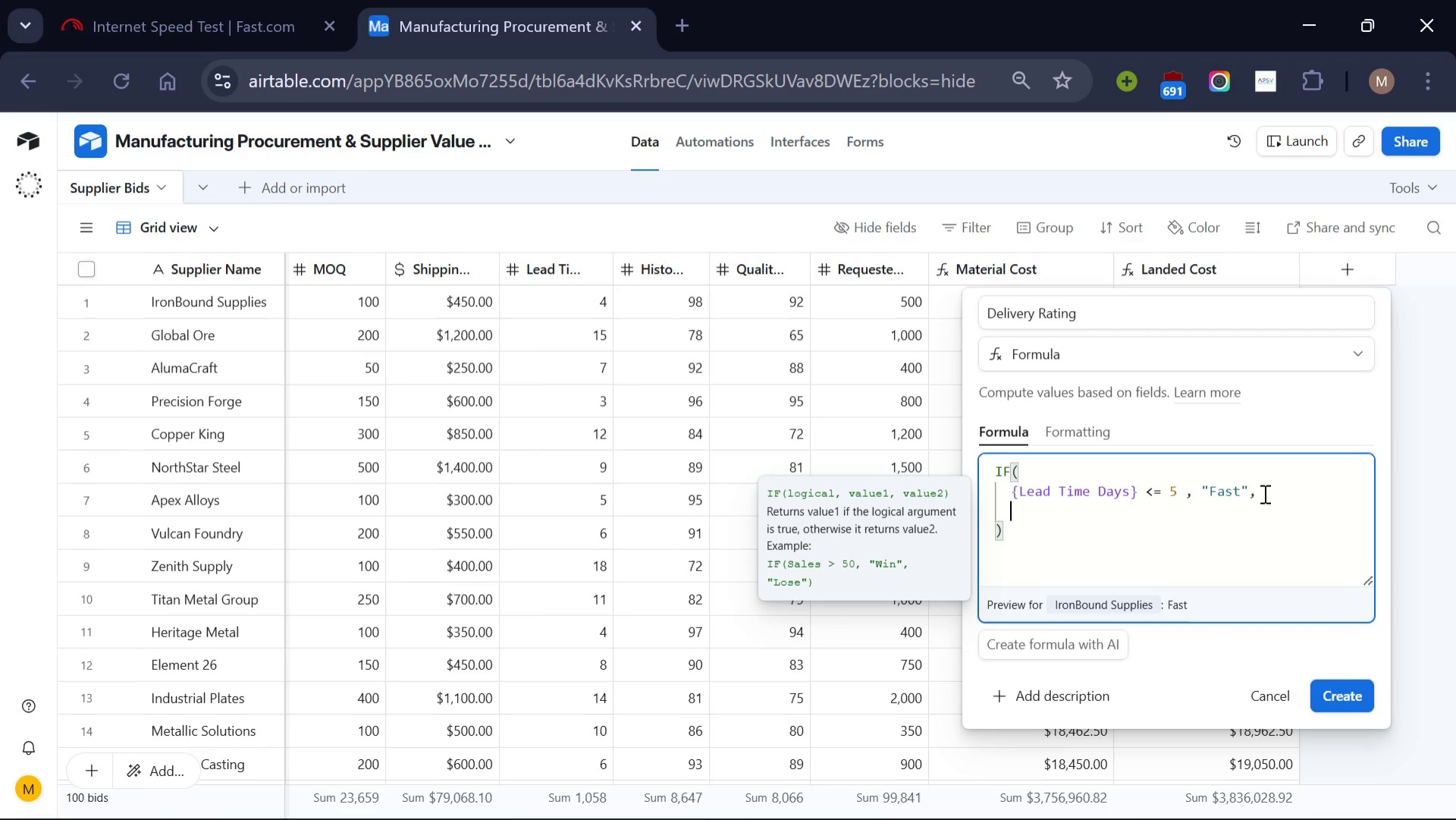 
key(Enter)
 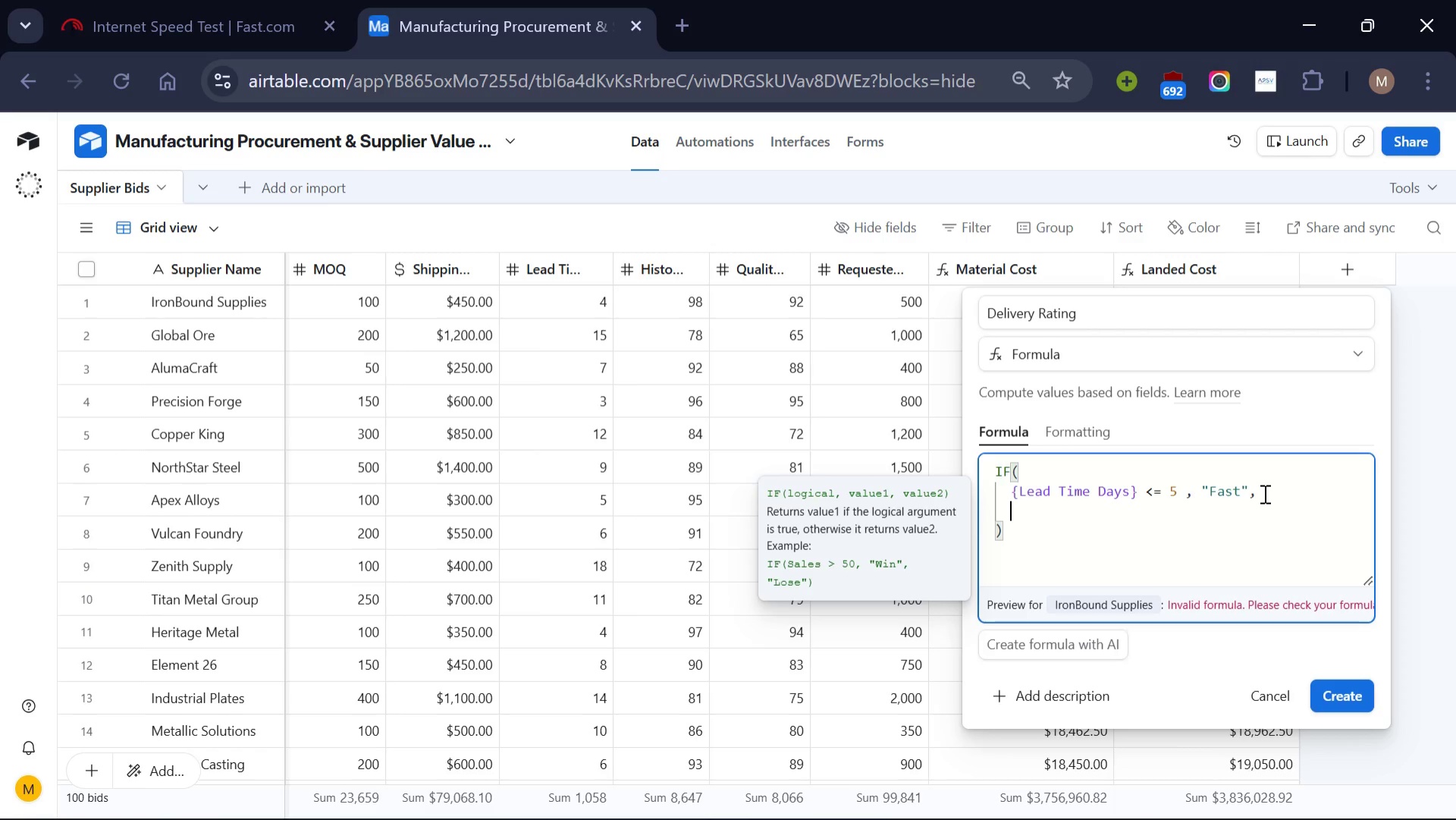 
wait(7.94)
 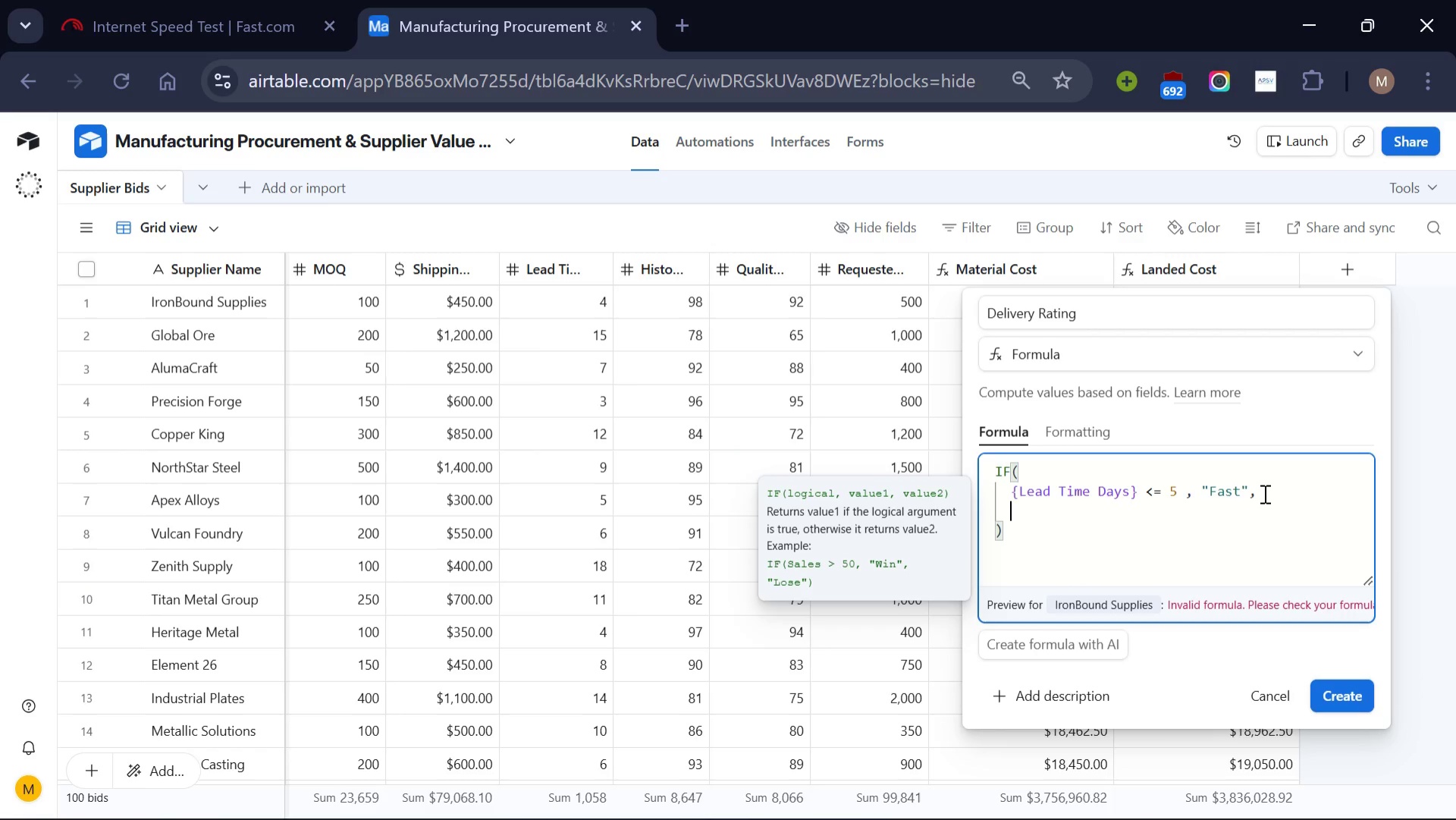 
type(IF()
 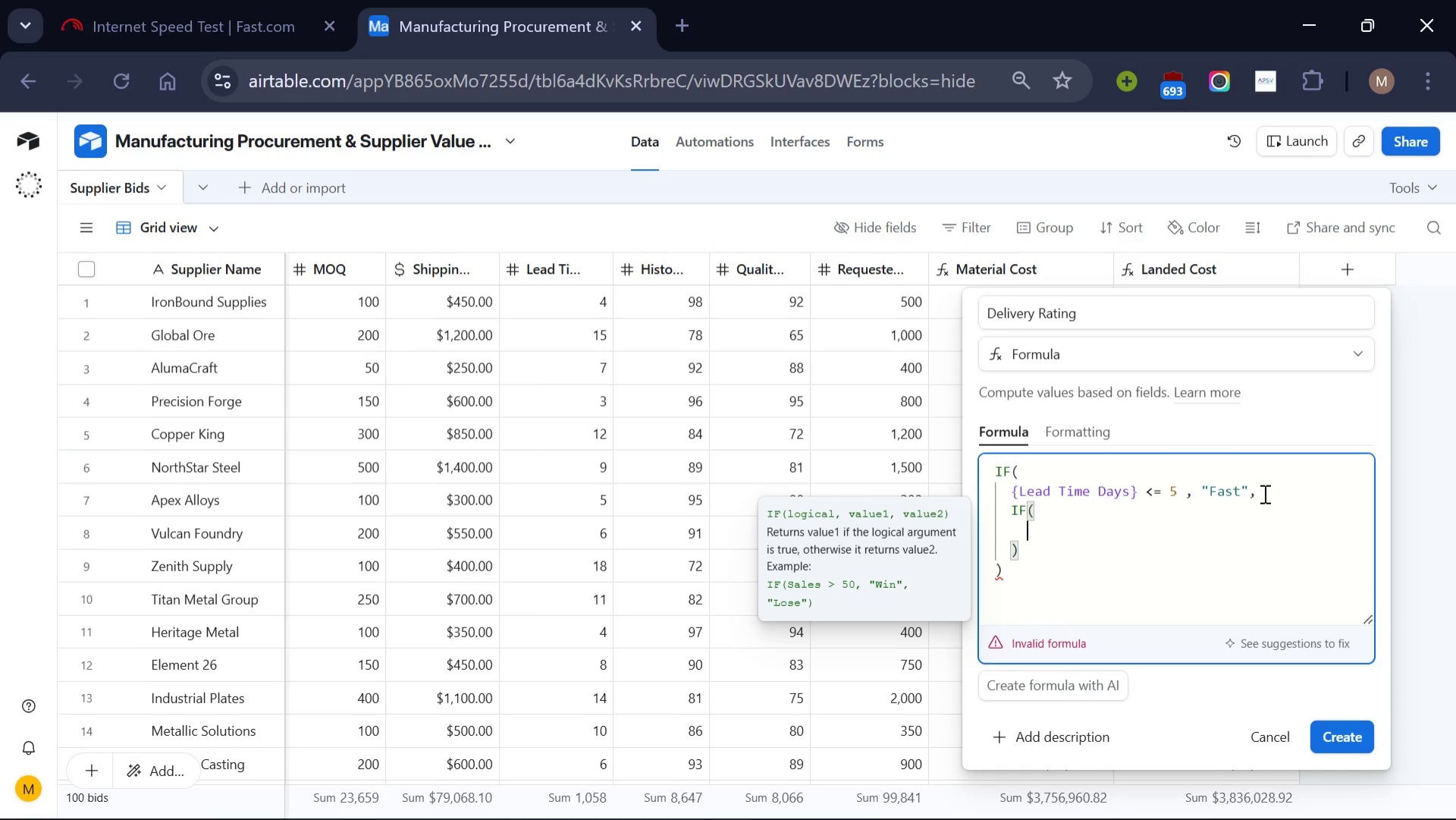 
 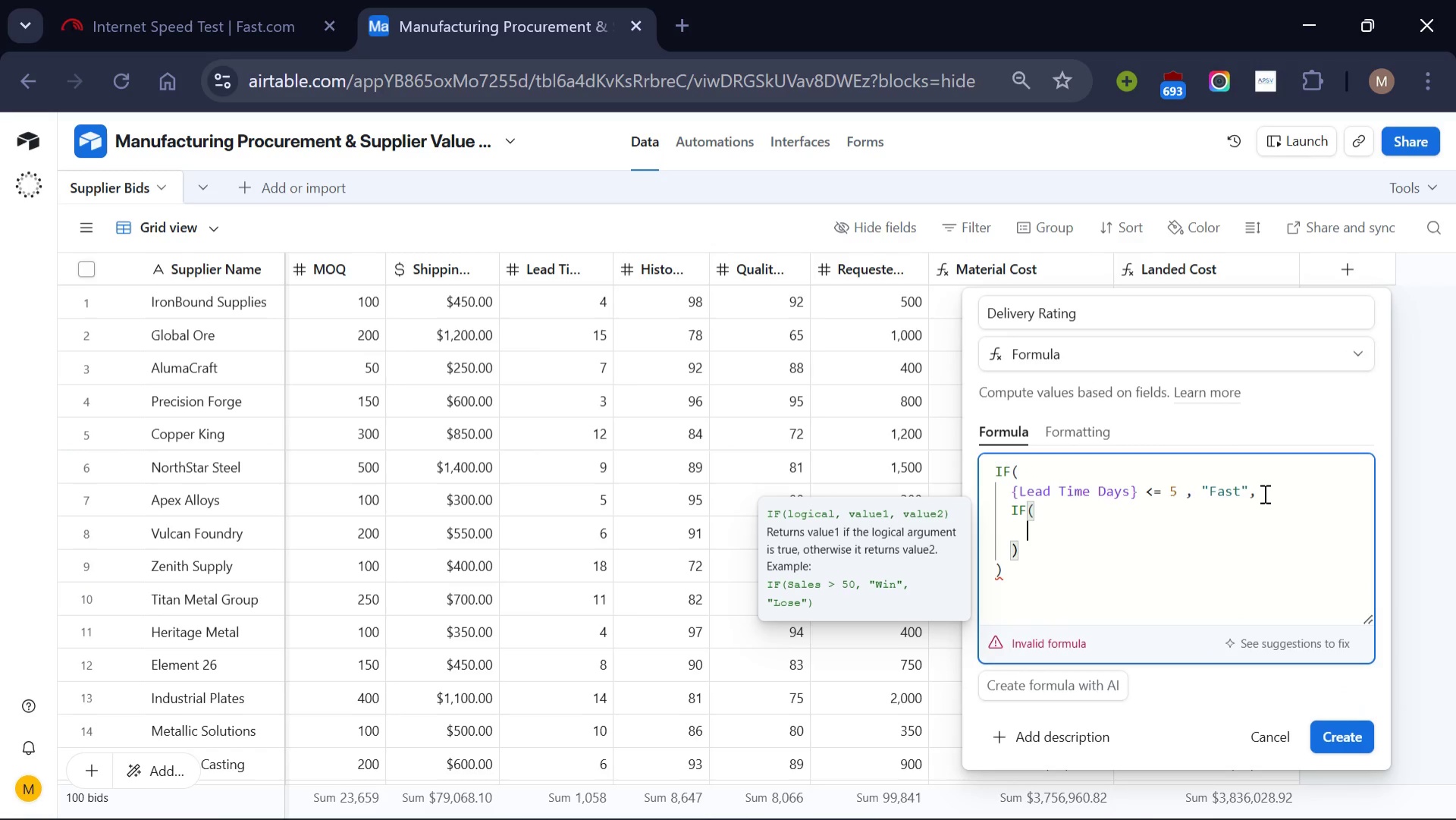 
key(Enter)
 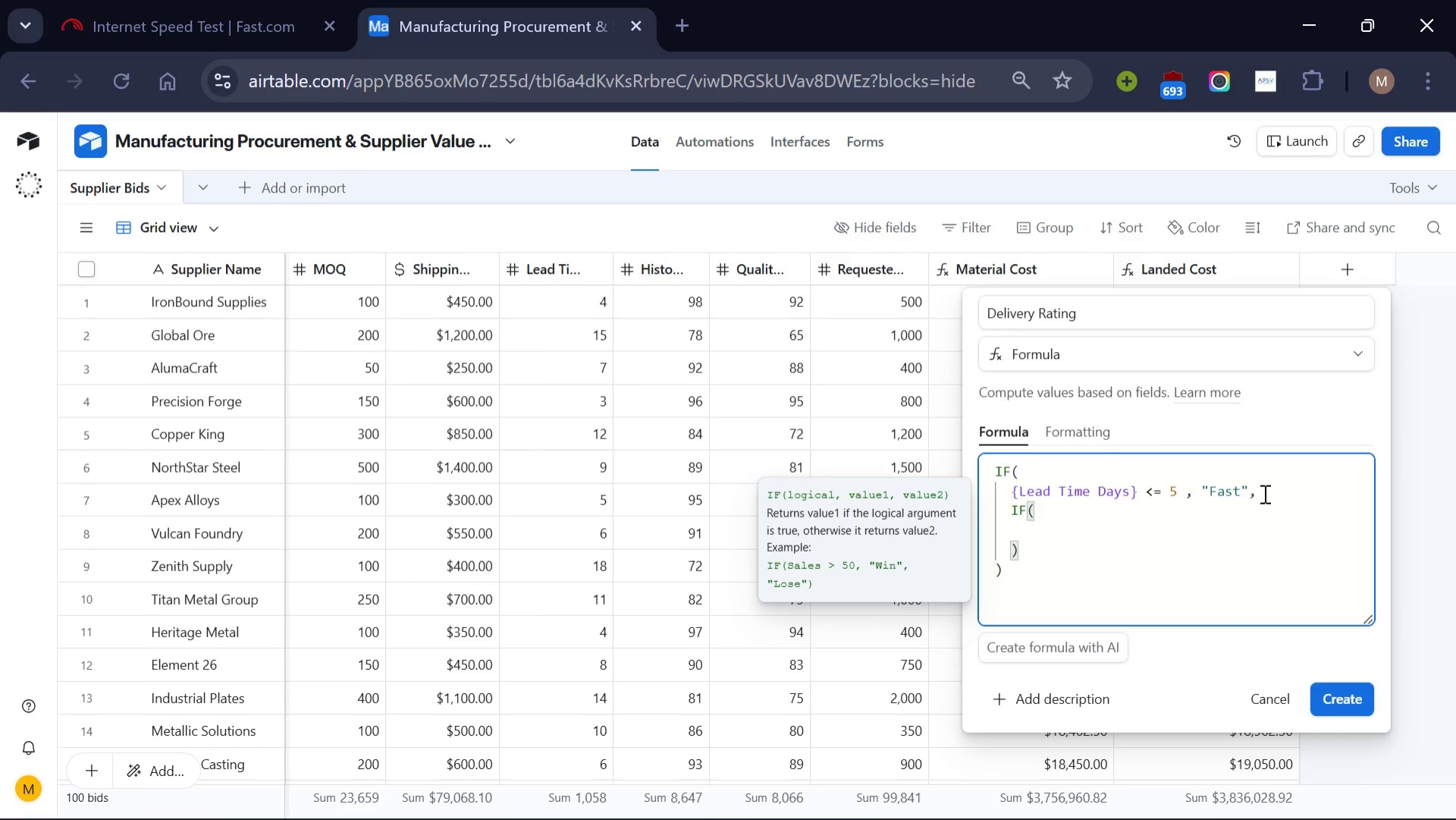 
key(Shift+BracketLeft)
 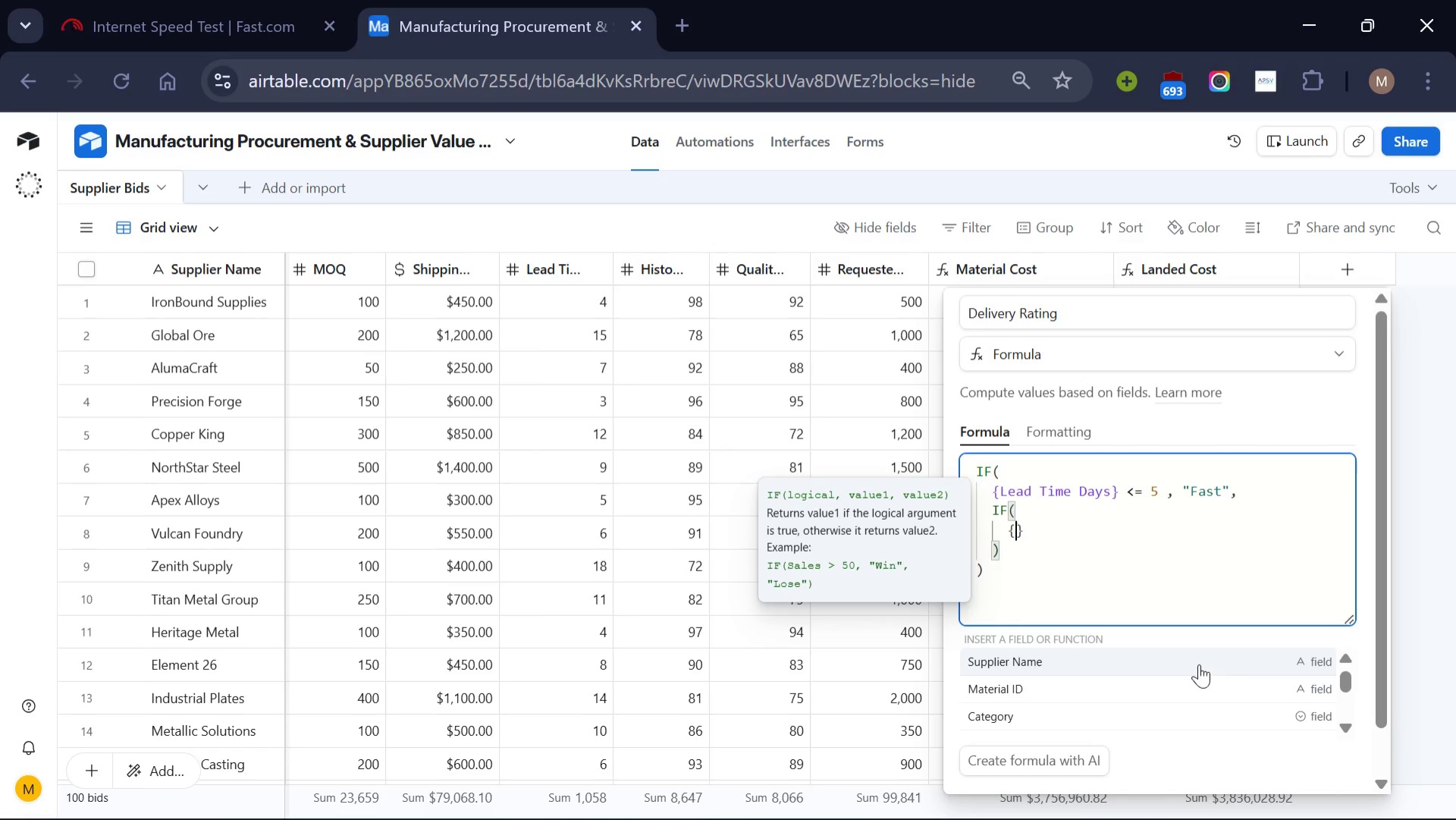 
scroll: coordinate [1199, 664], scroll_direction: none, amount: 0.0
 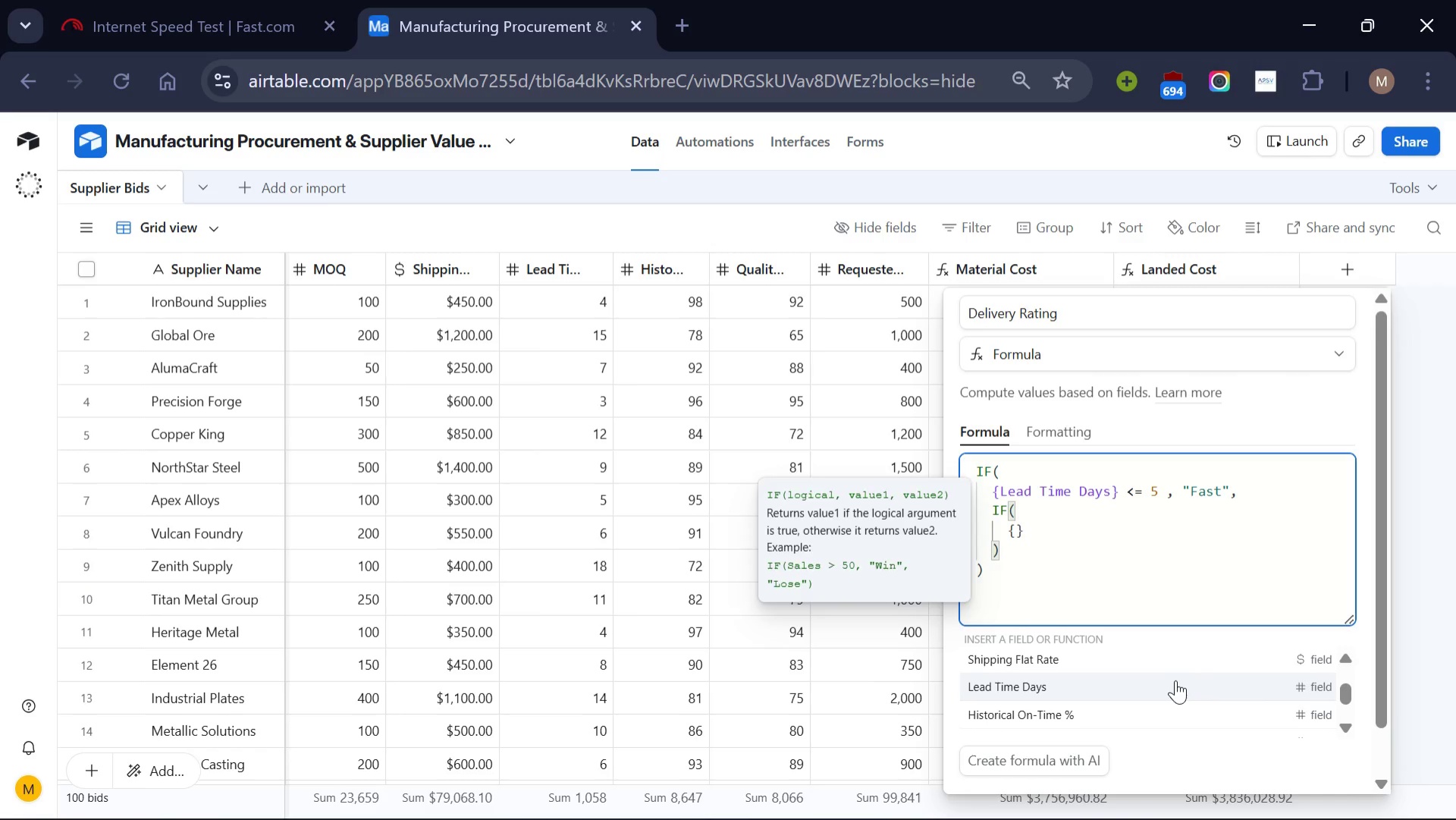 
left_click([1175, 680])
 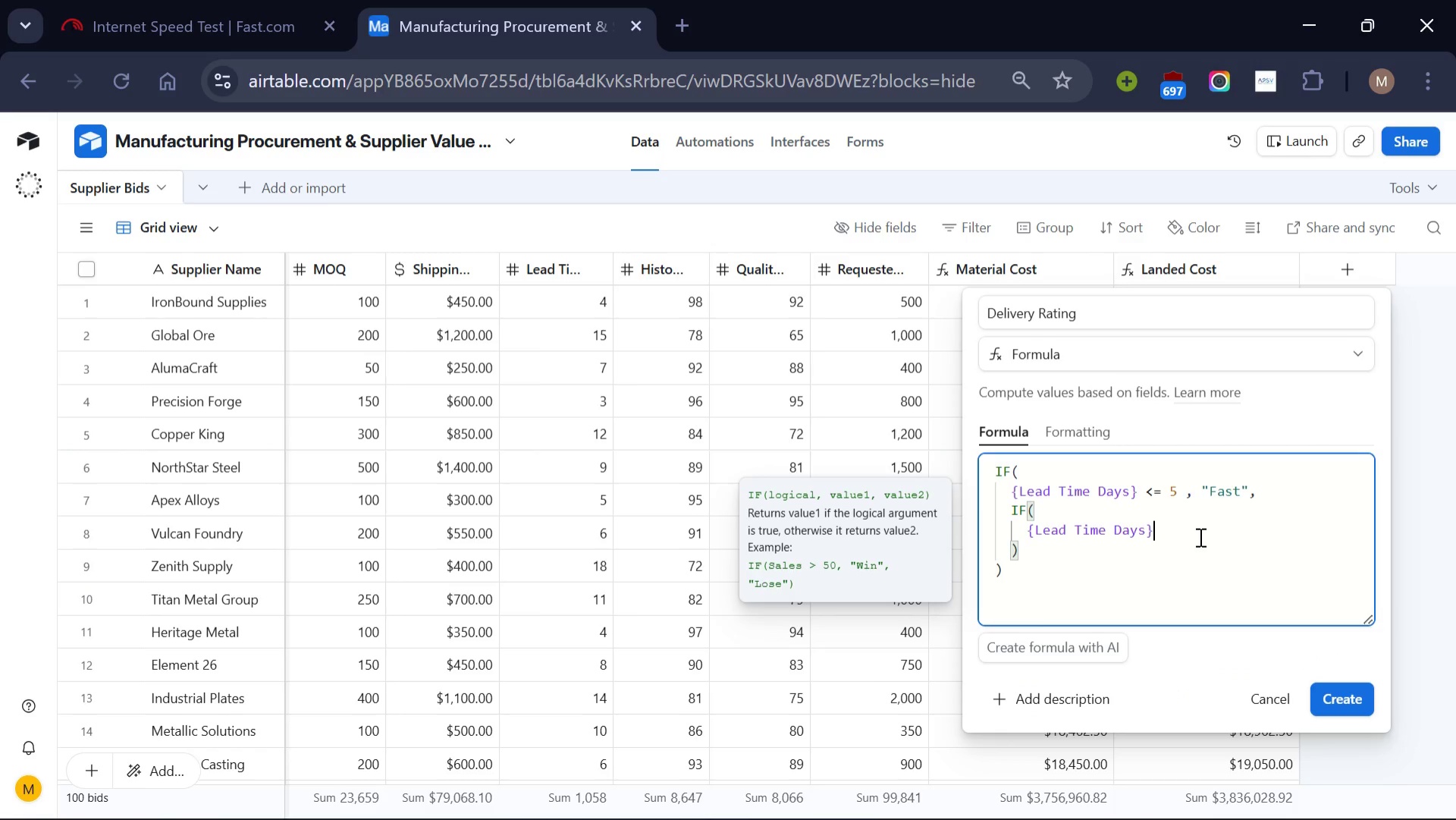 
left_click([1199, 536])
 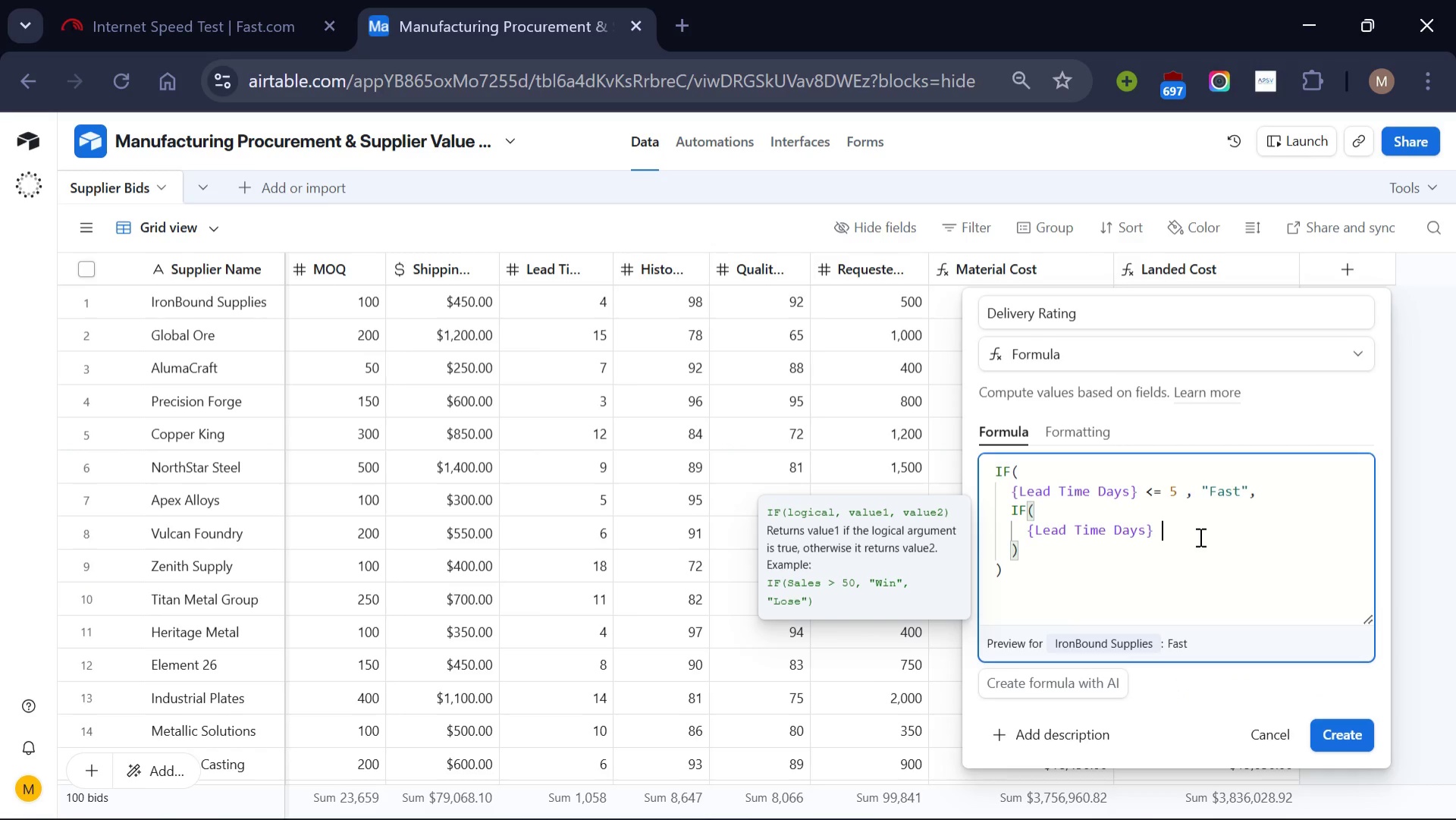 
type( <= 10 , )
 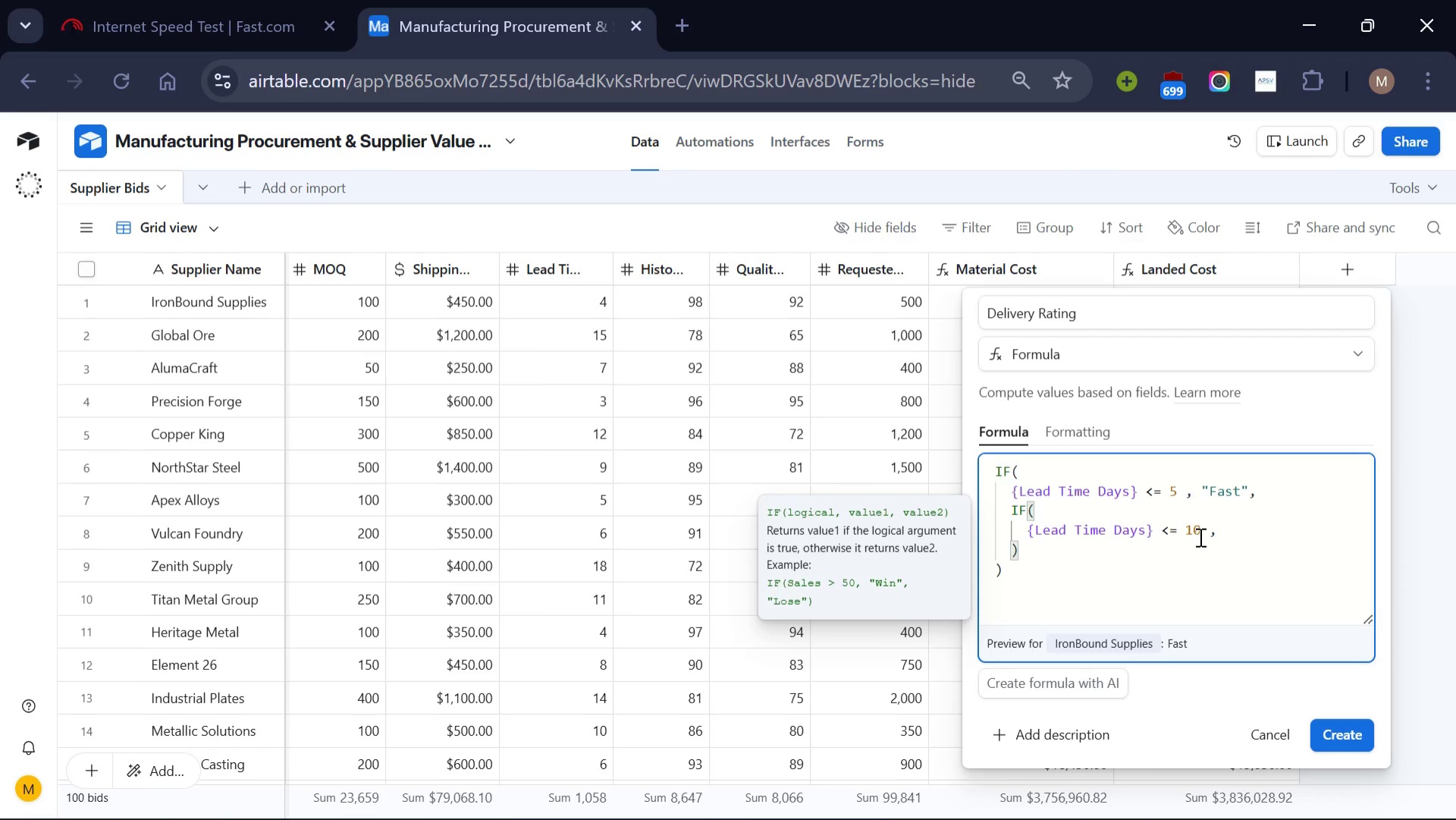 
wait(5.12)
 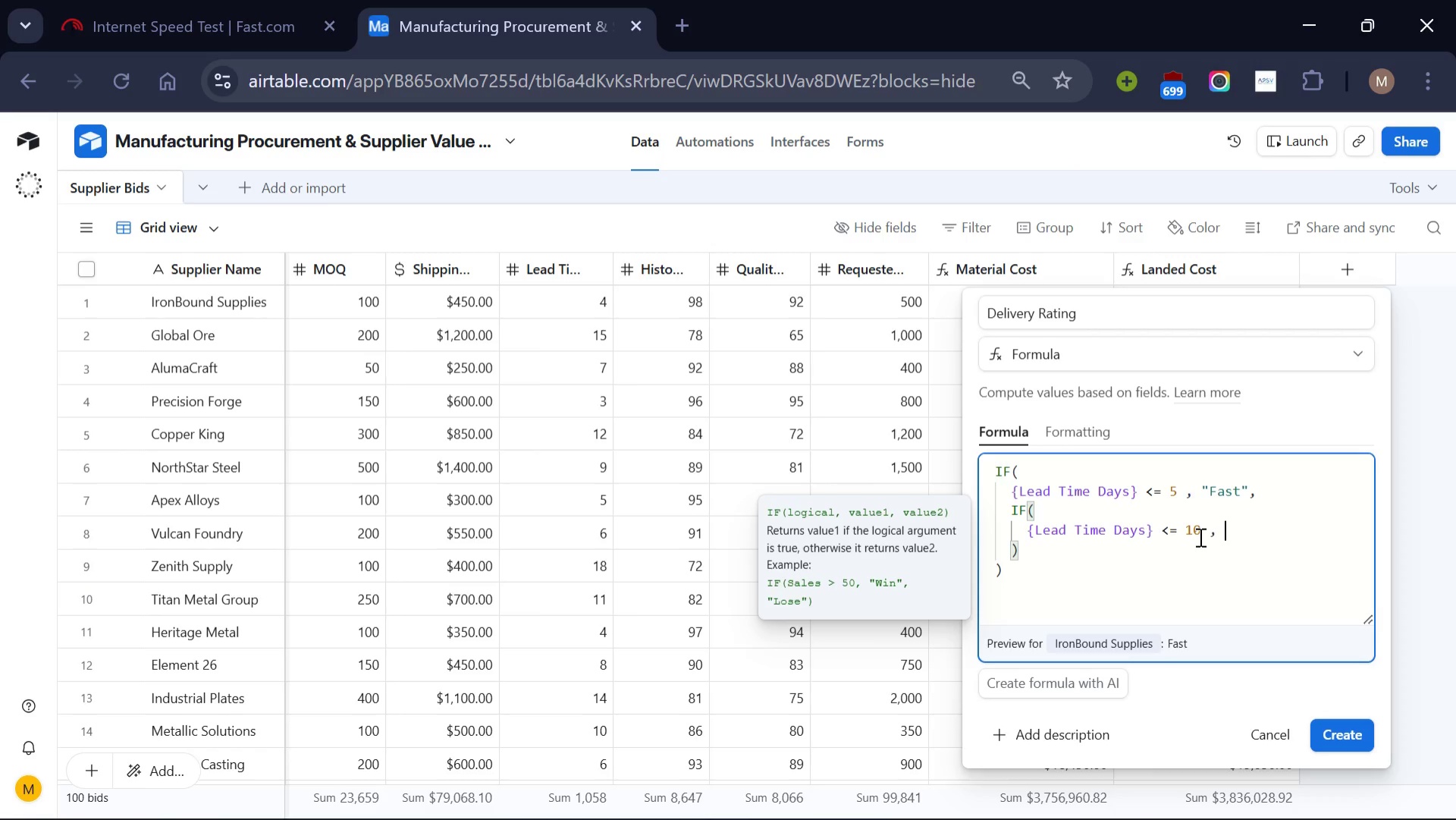 
type("Moderate)
 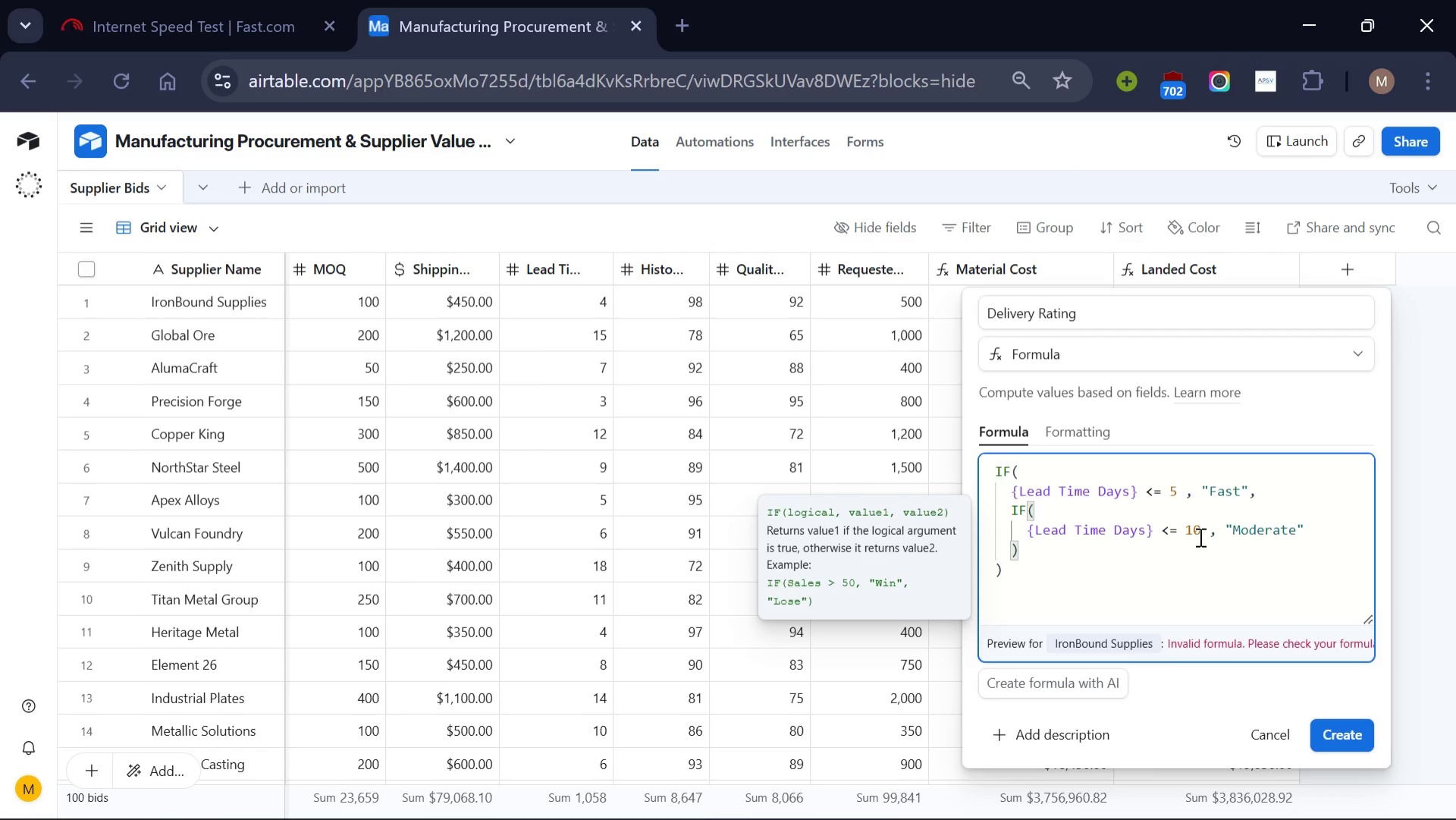 
left_click([1316, 533])
 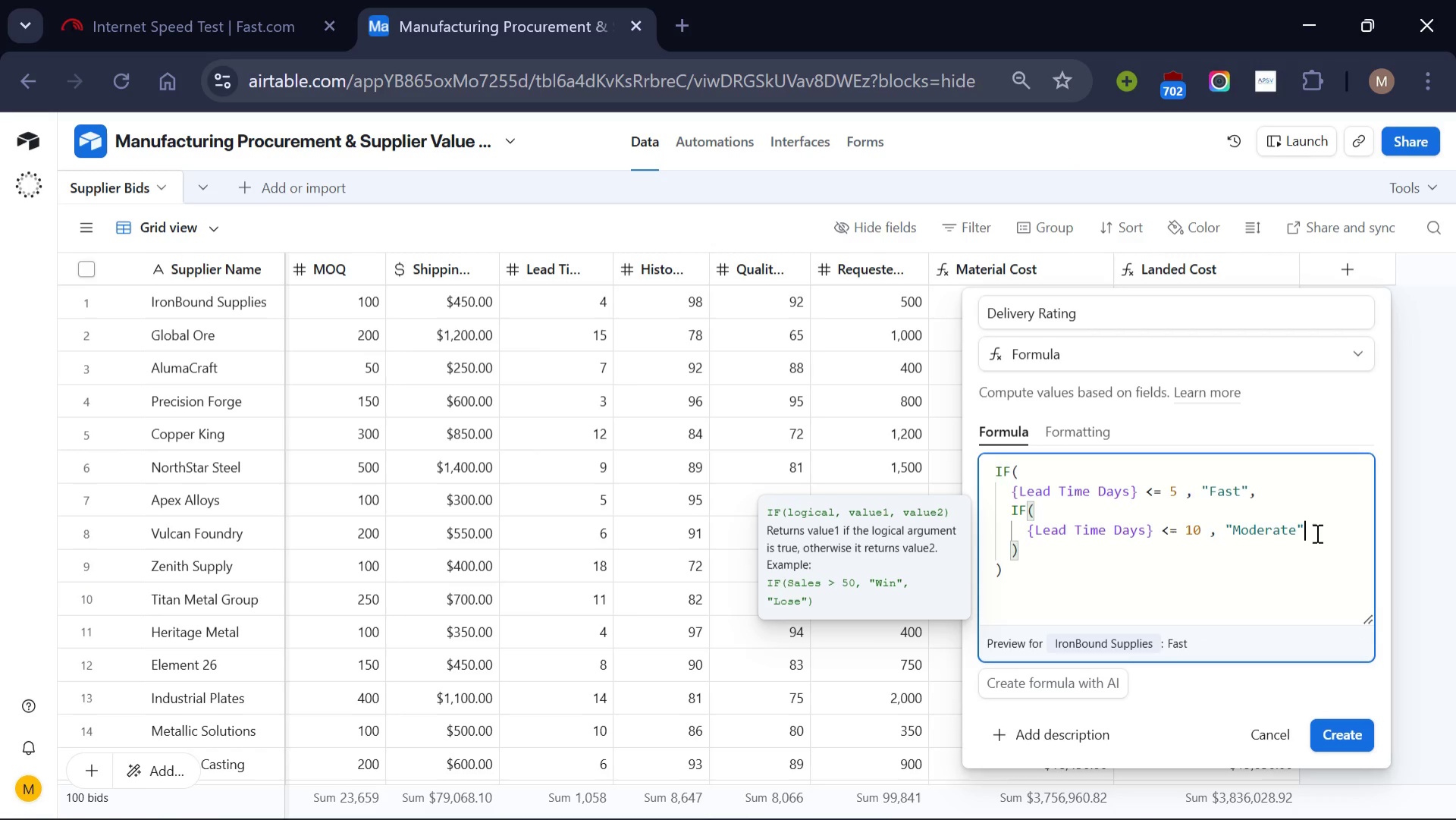 
key(Comma)
 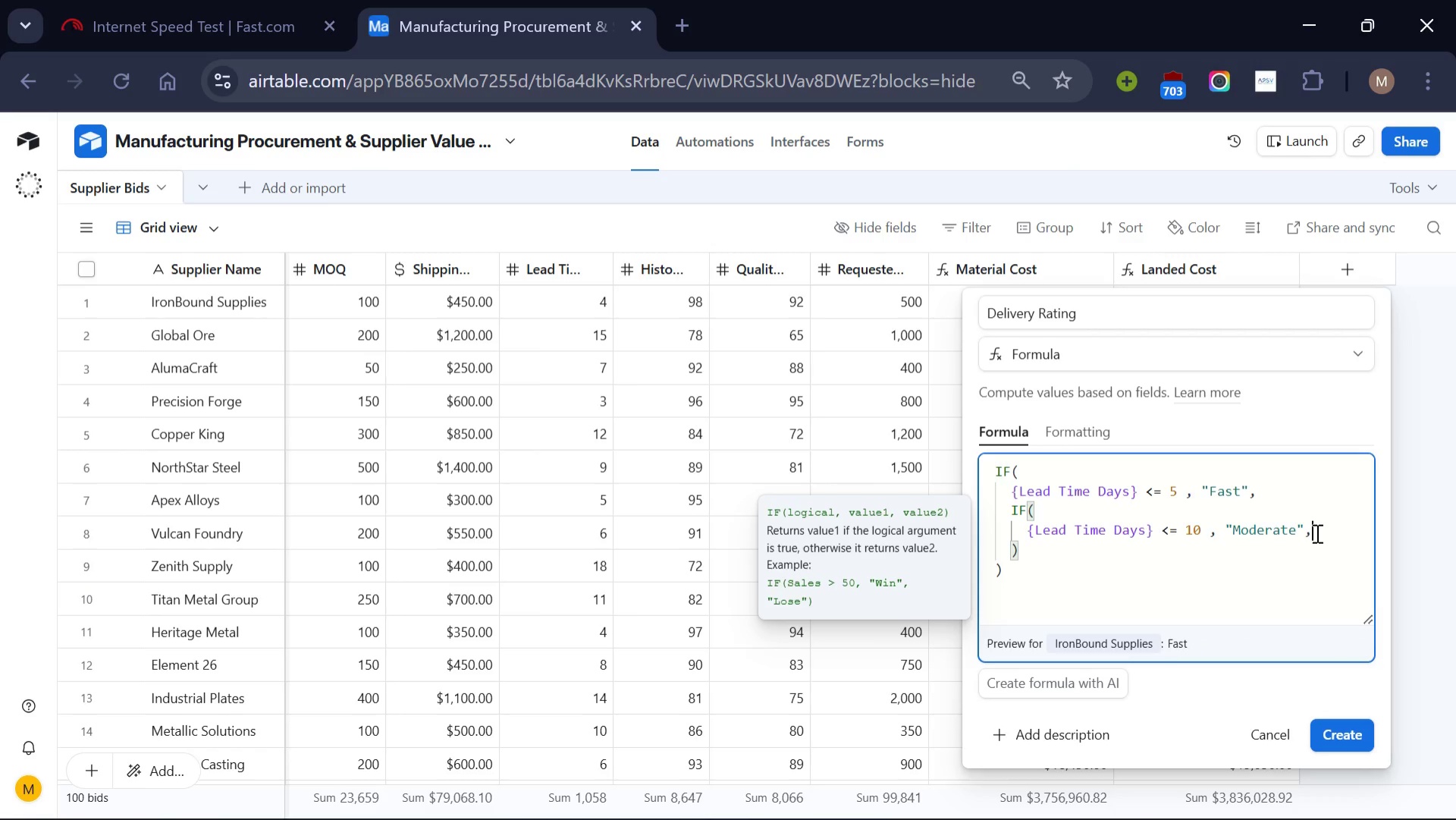 
key(Enter)
 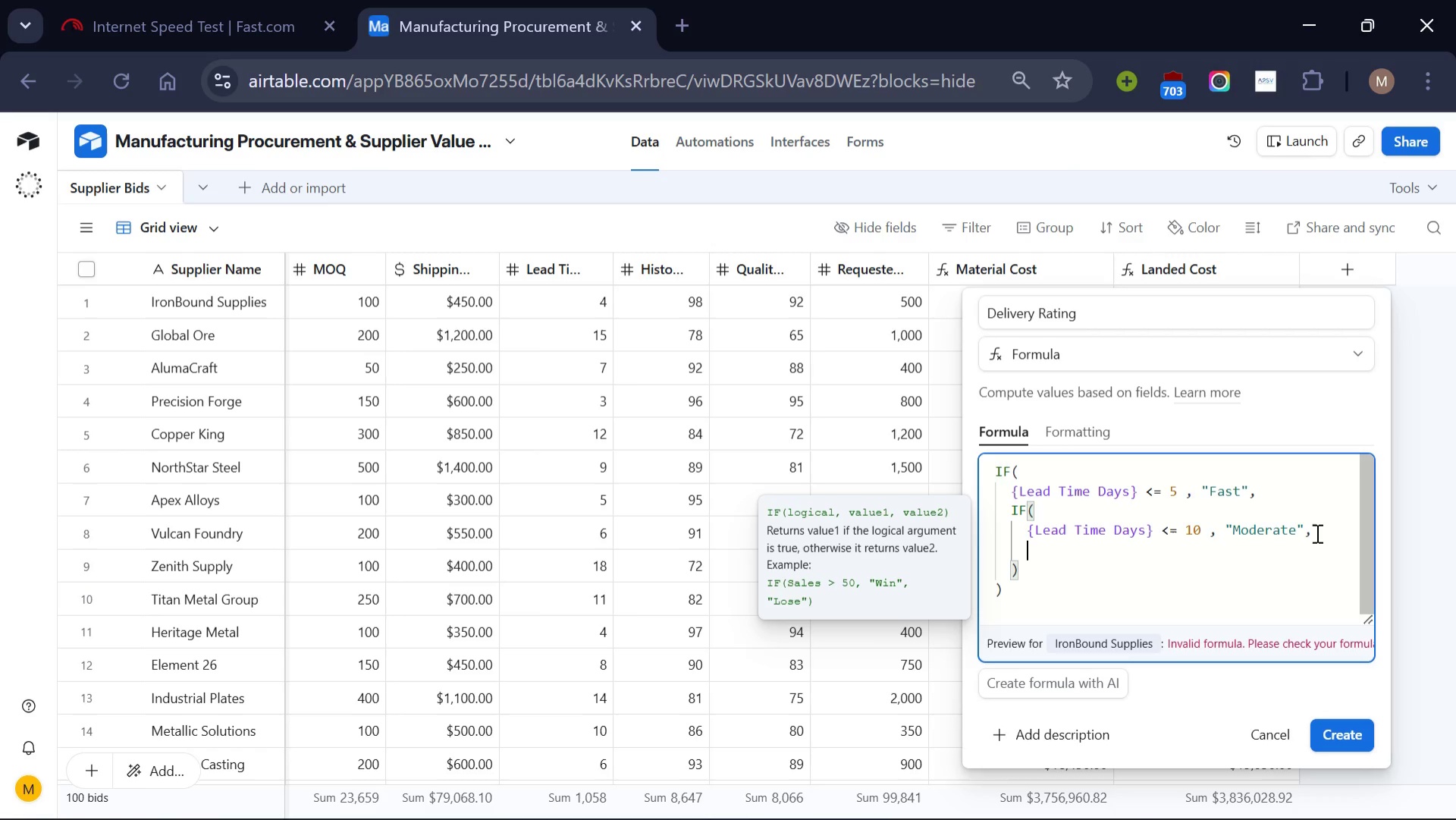 
type("Slow)
 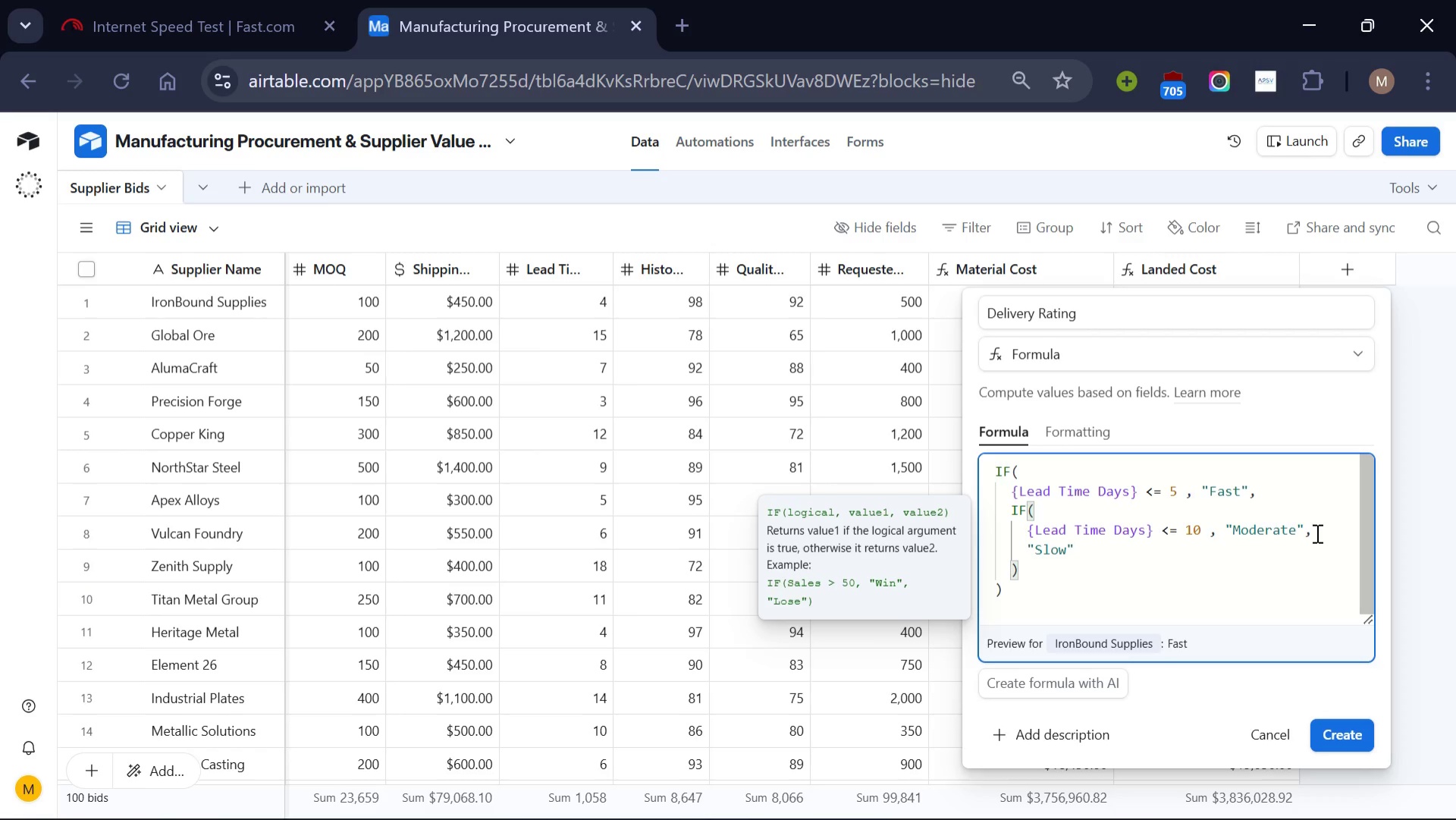 
left_click([1145, 555])
 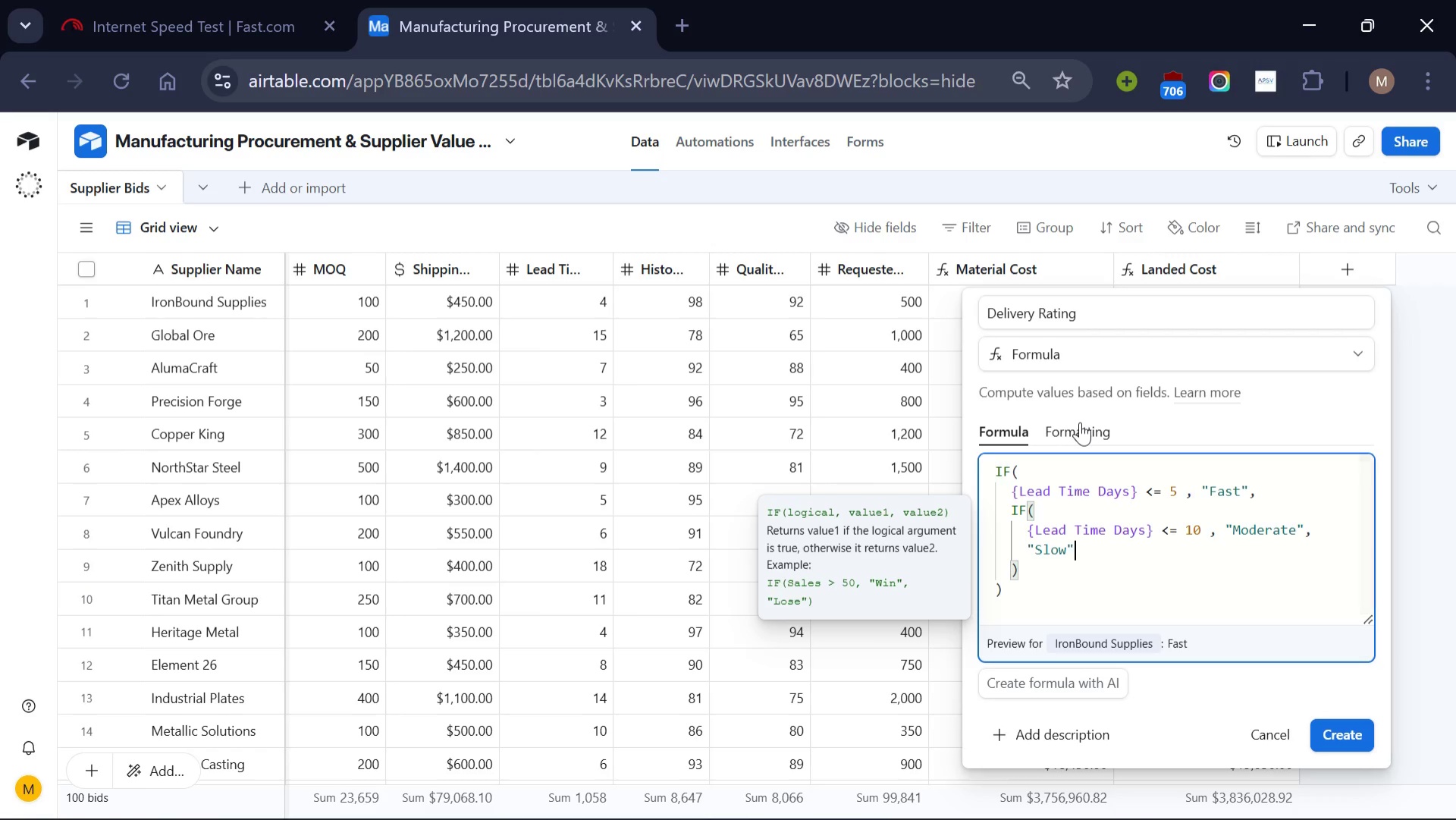 
left_click([1080, 422])
 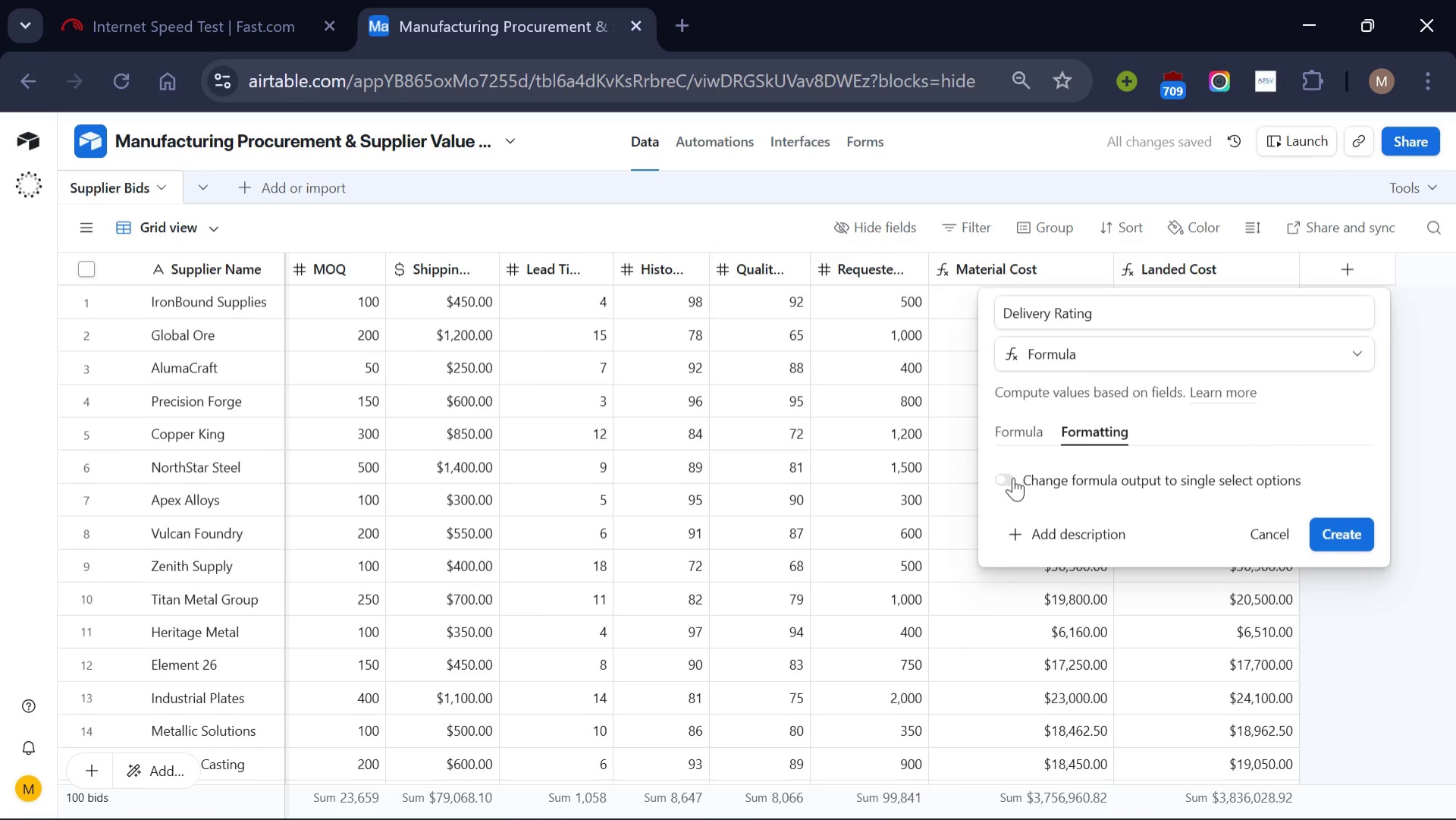 
left_click([1012, 477])
 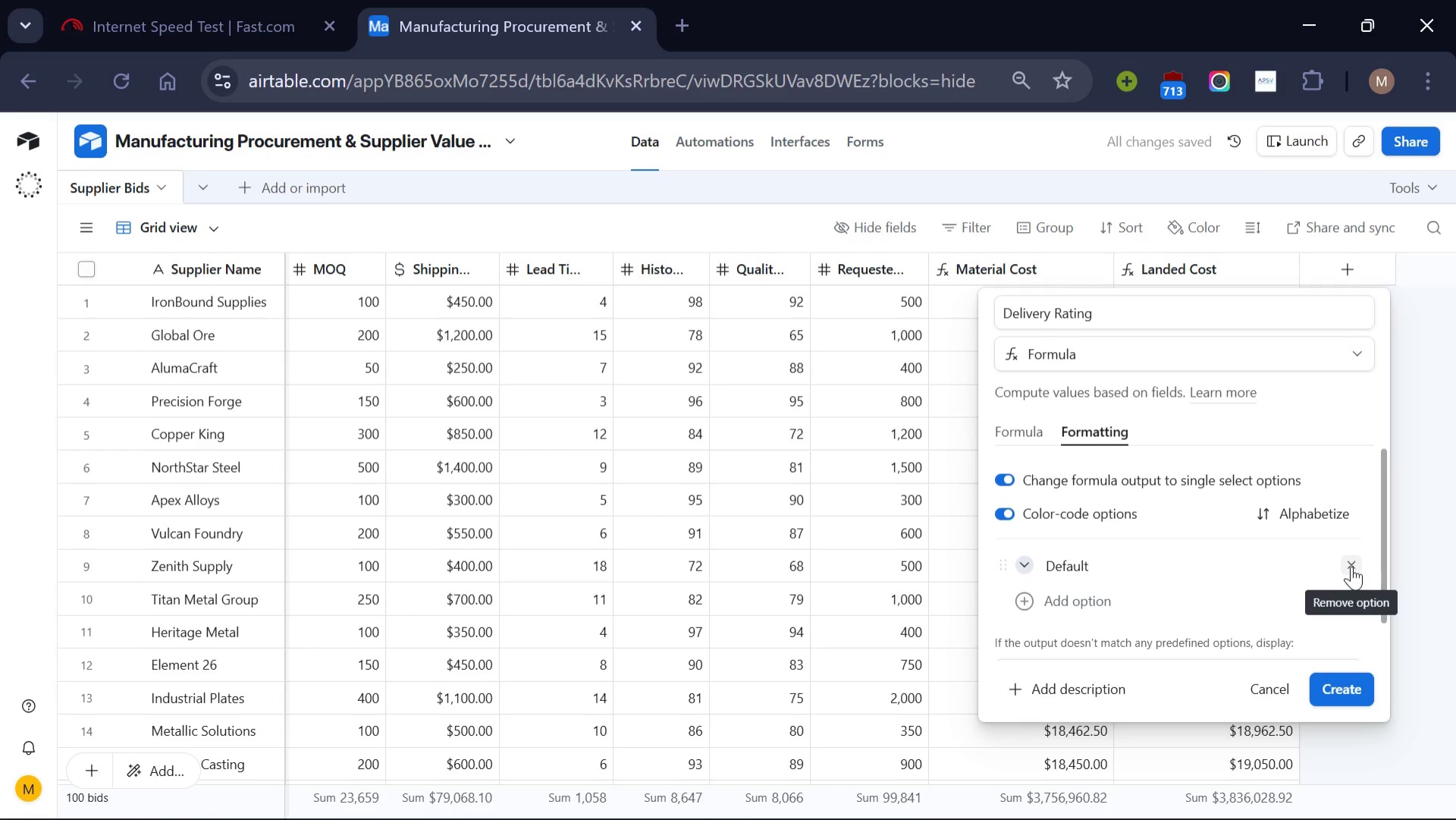 
left_click([1349, 564])
 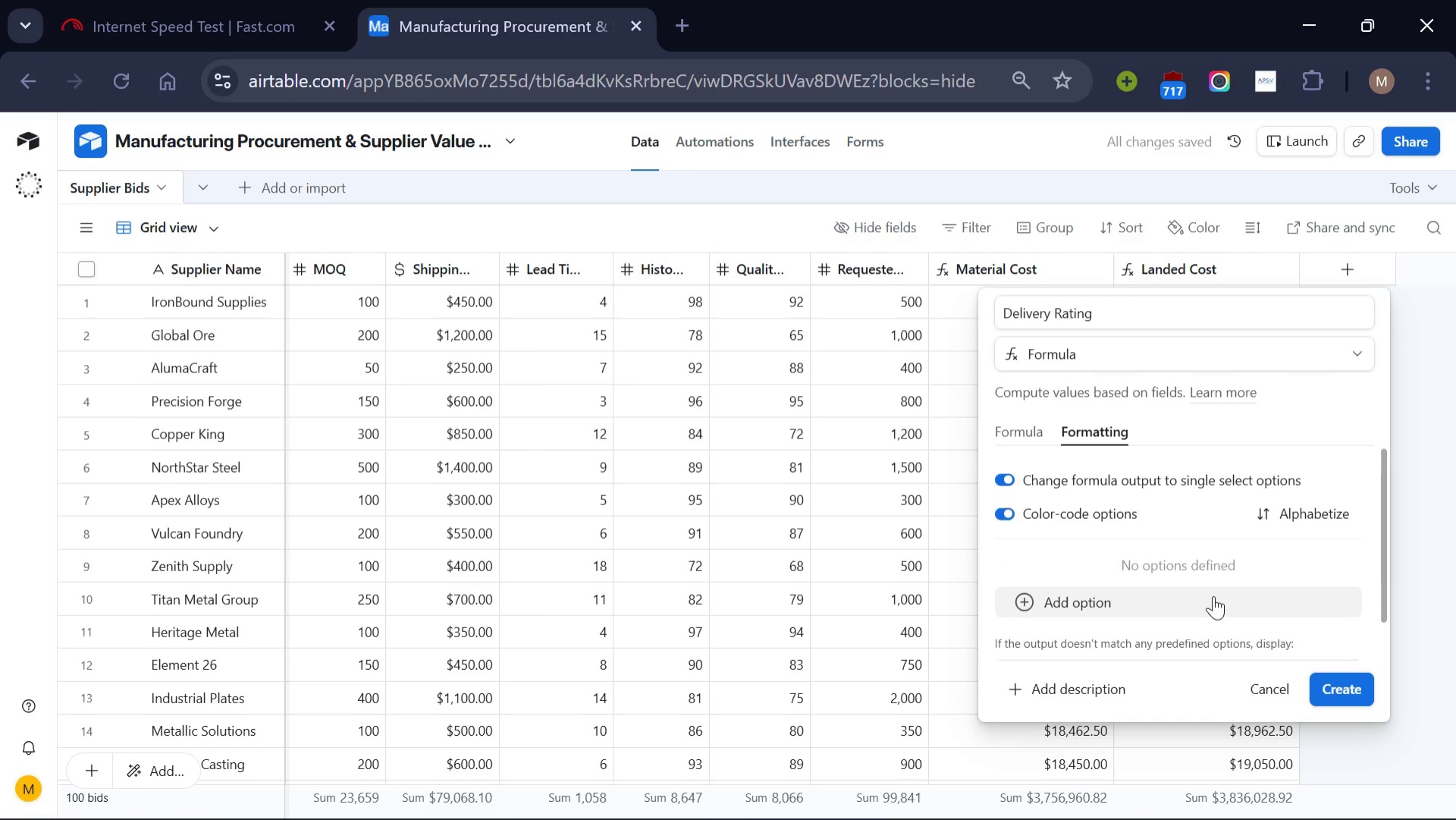 
left_click([1213, 595])
 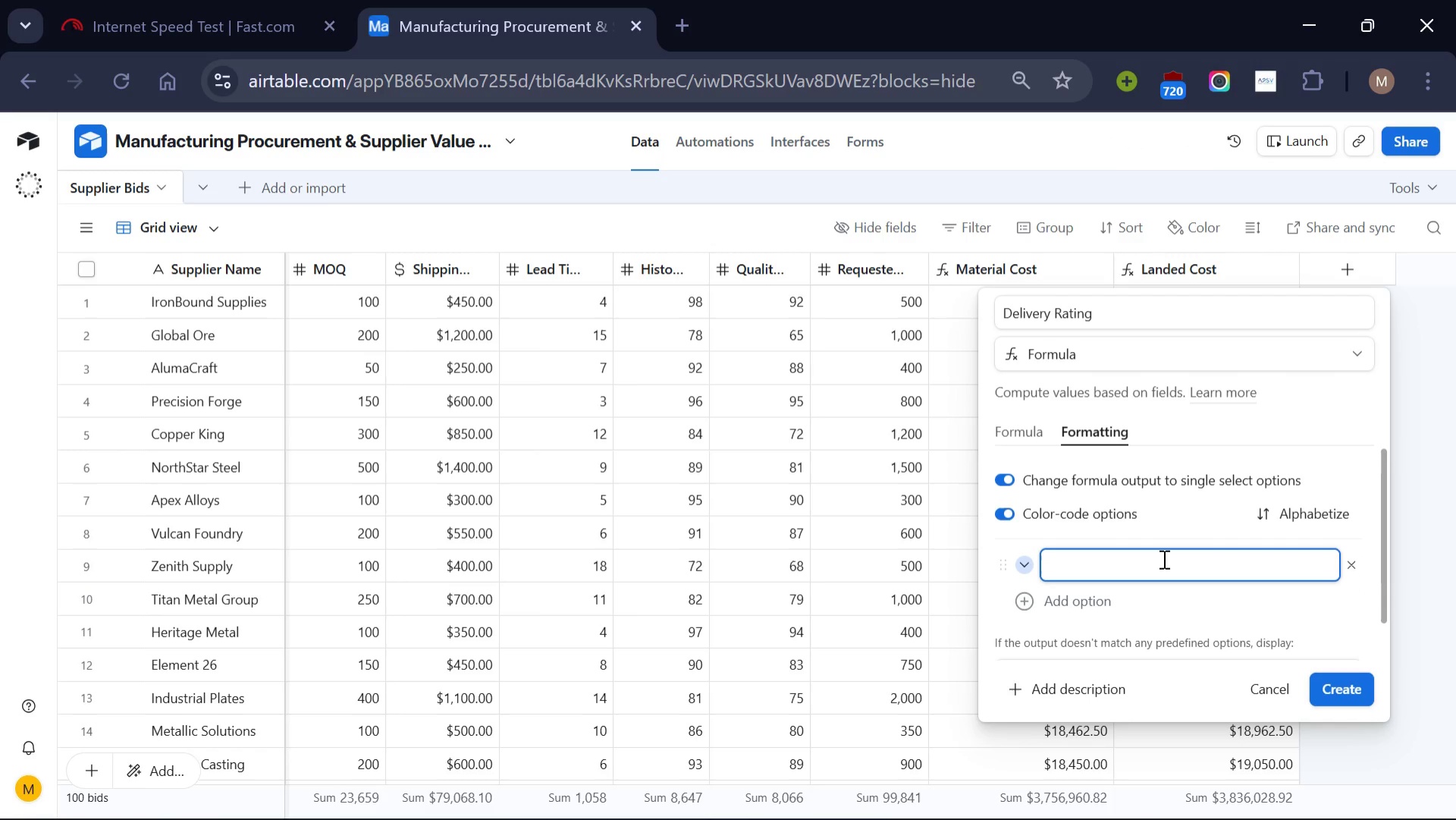 
type(Fast)
 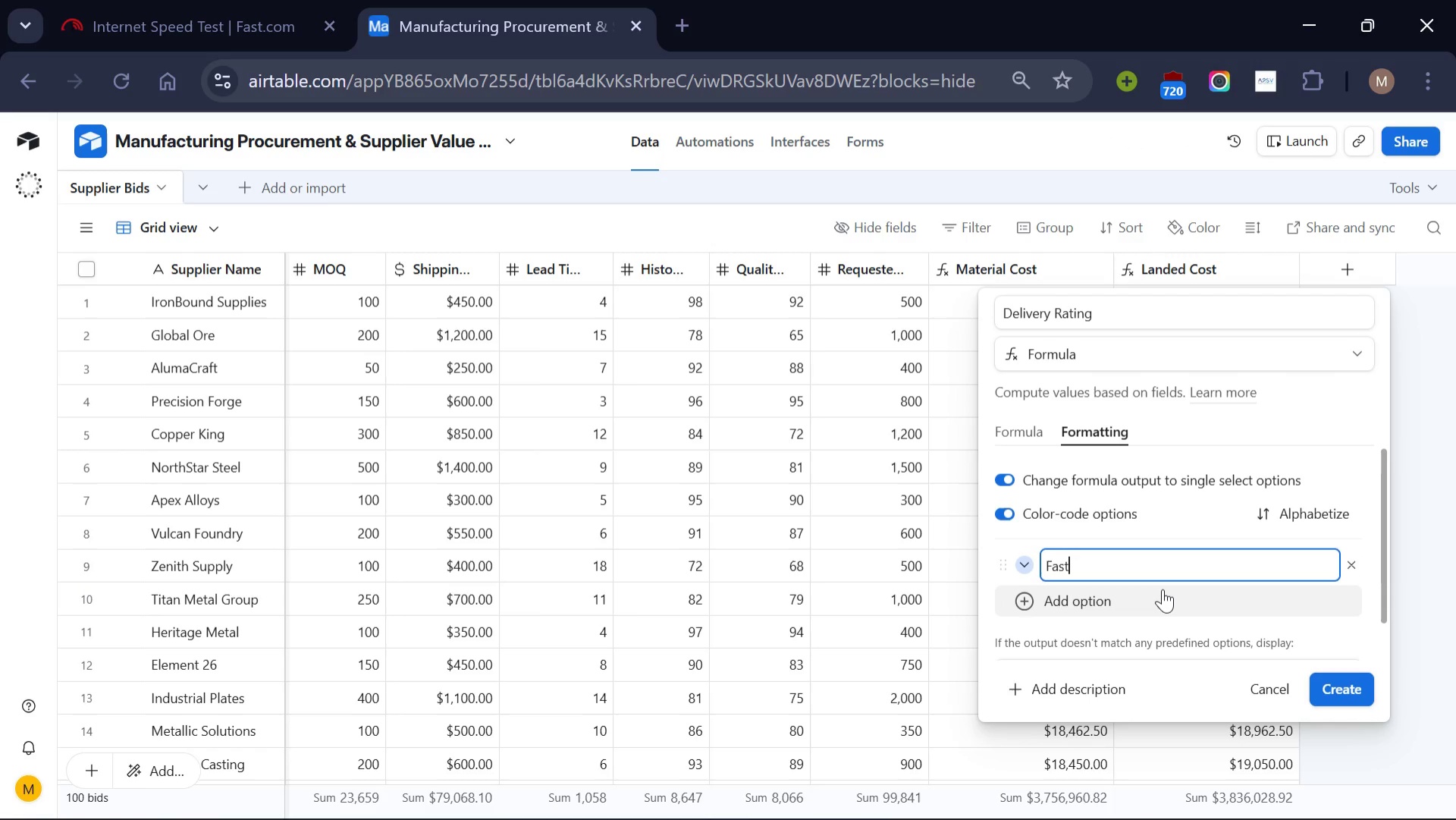 
left_click([1163, 589])
 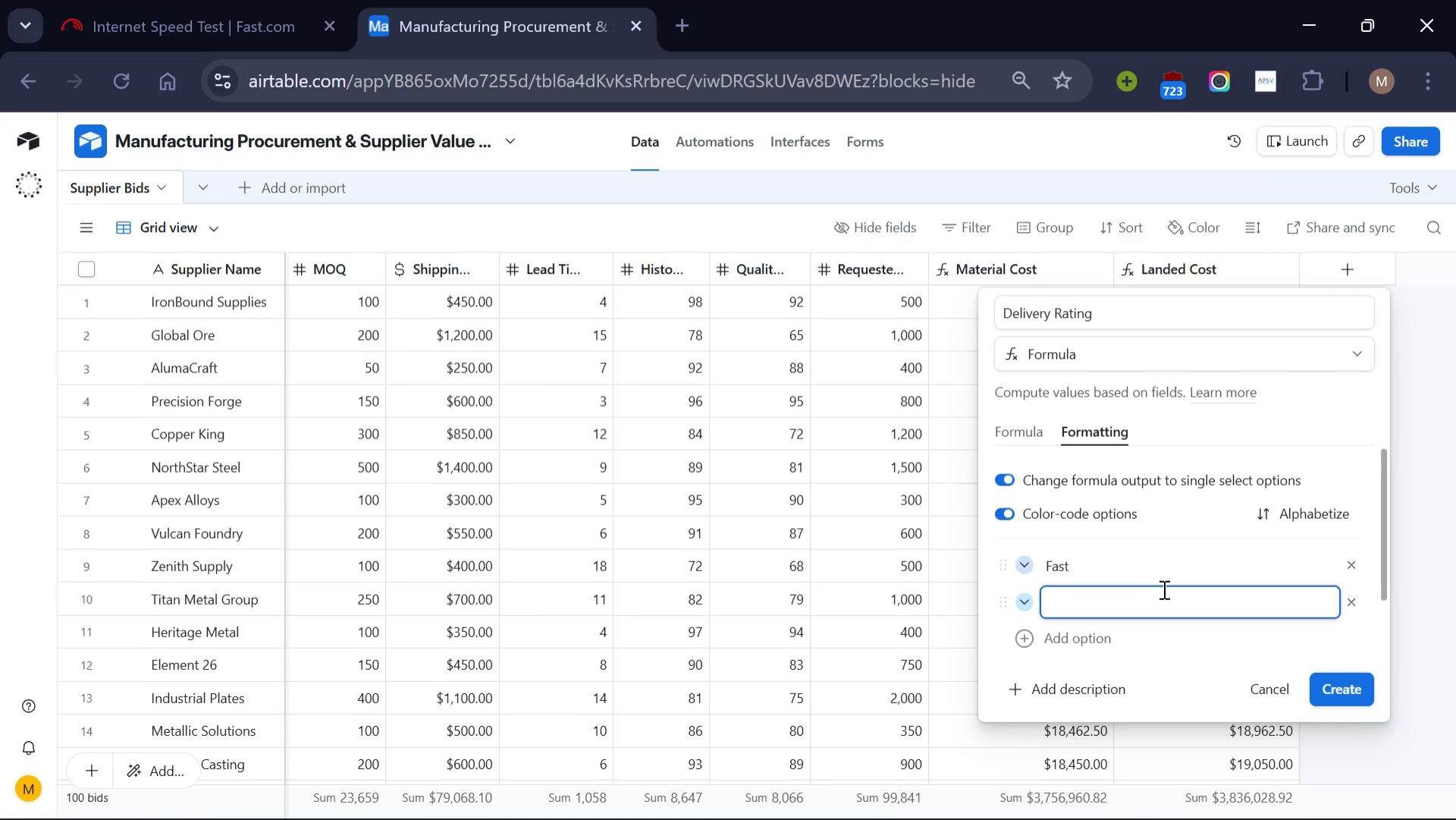 
type(Moderate)
 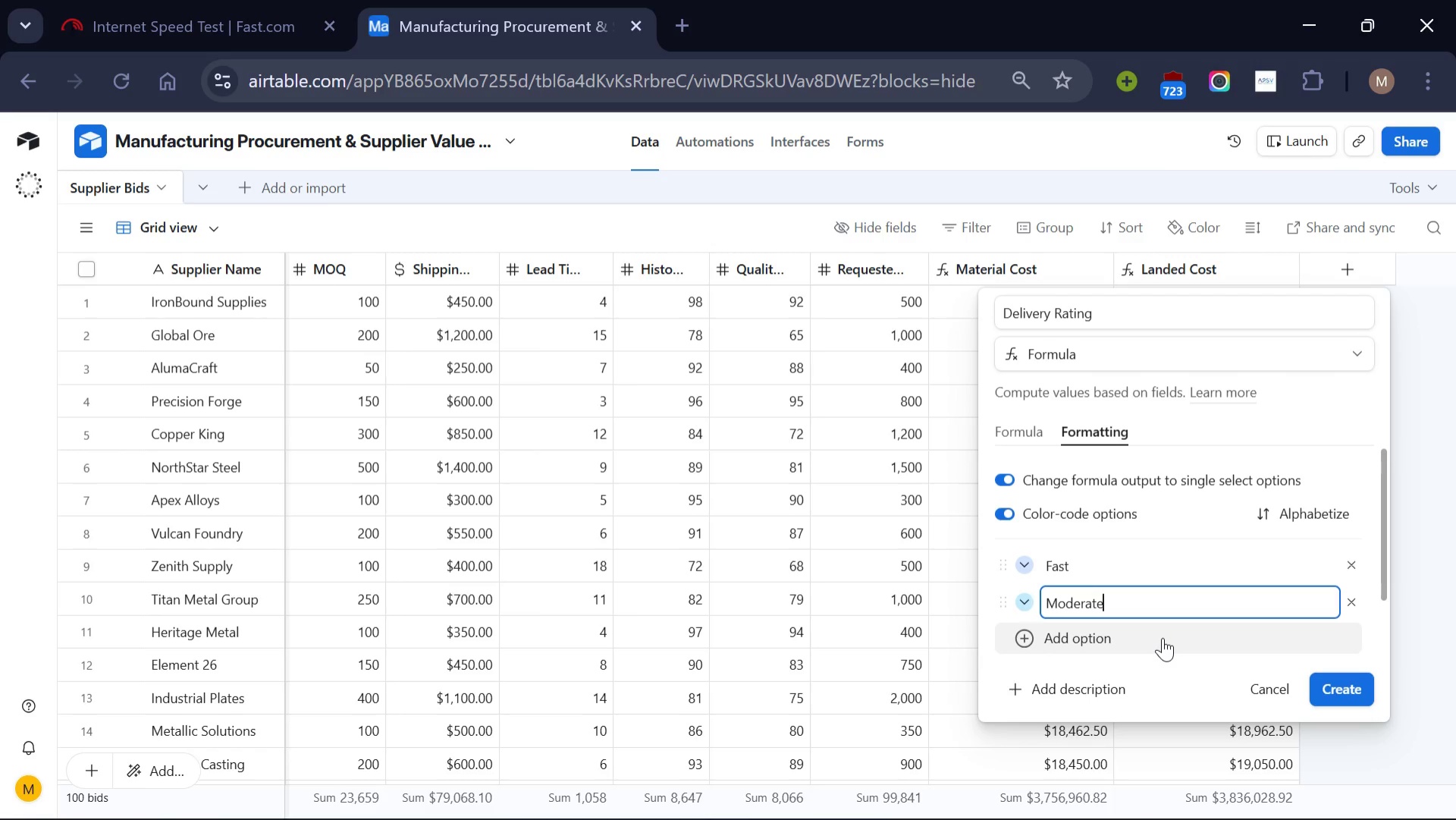 
left_click([1163, 637])
 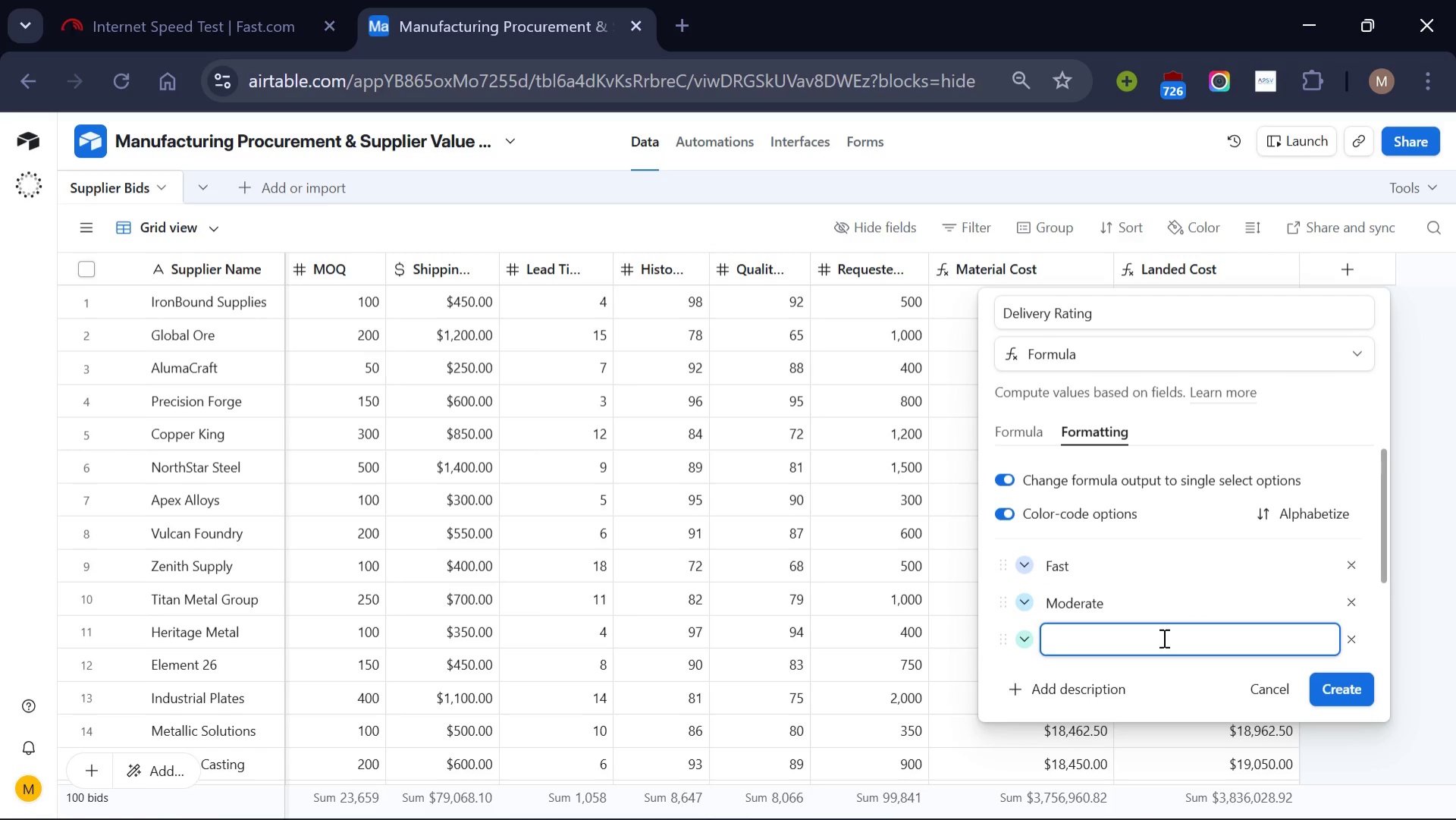 
type(Slow)
 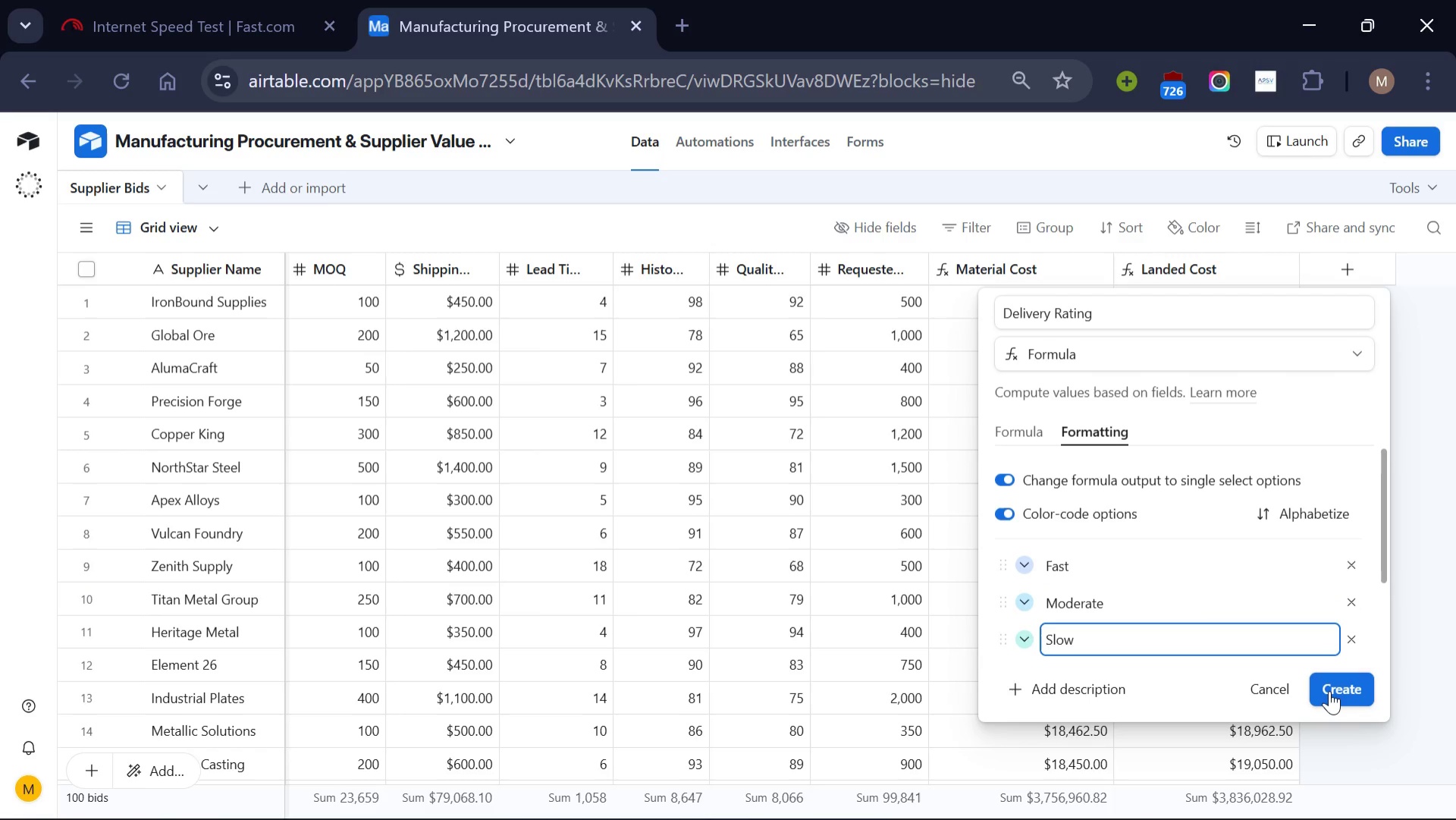 
left_click([1329, 690])
 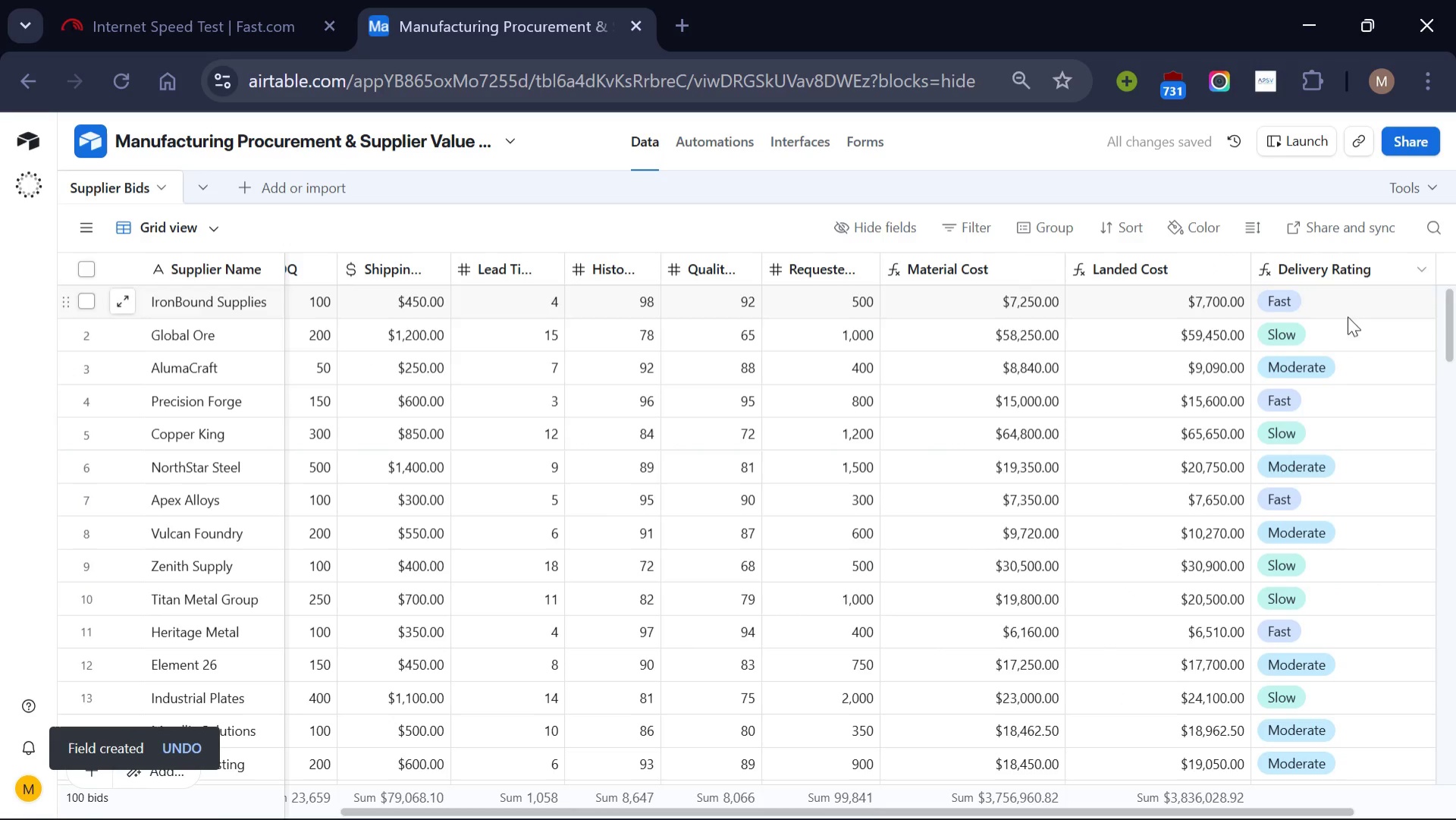 
scroll: coordinate [1344, 480], scroll_direction: down, amount: 4.0
 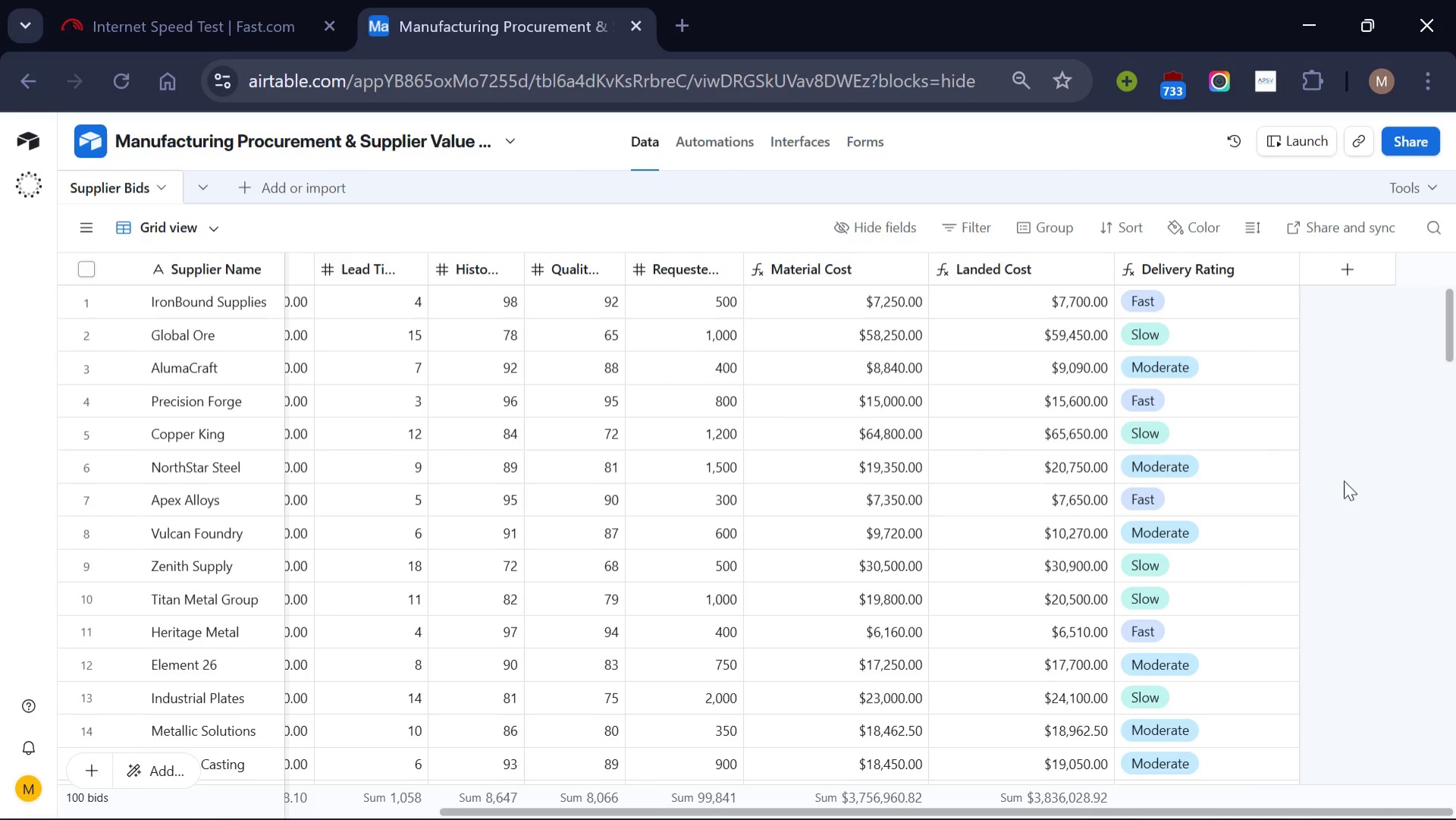 
wait(6.29)
 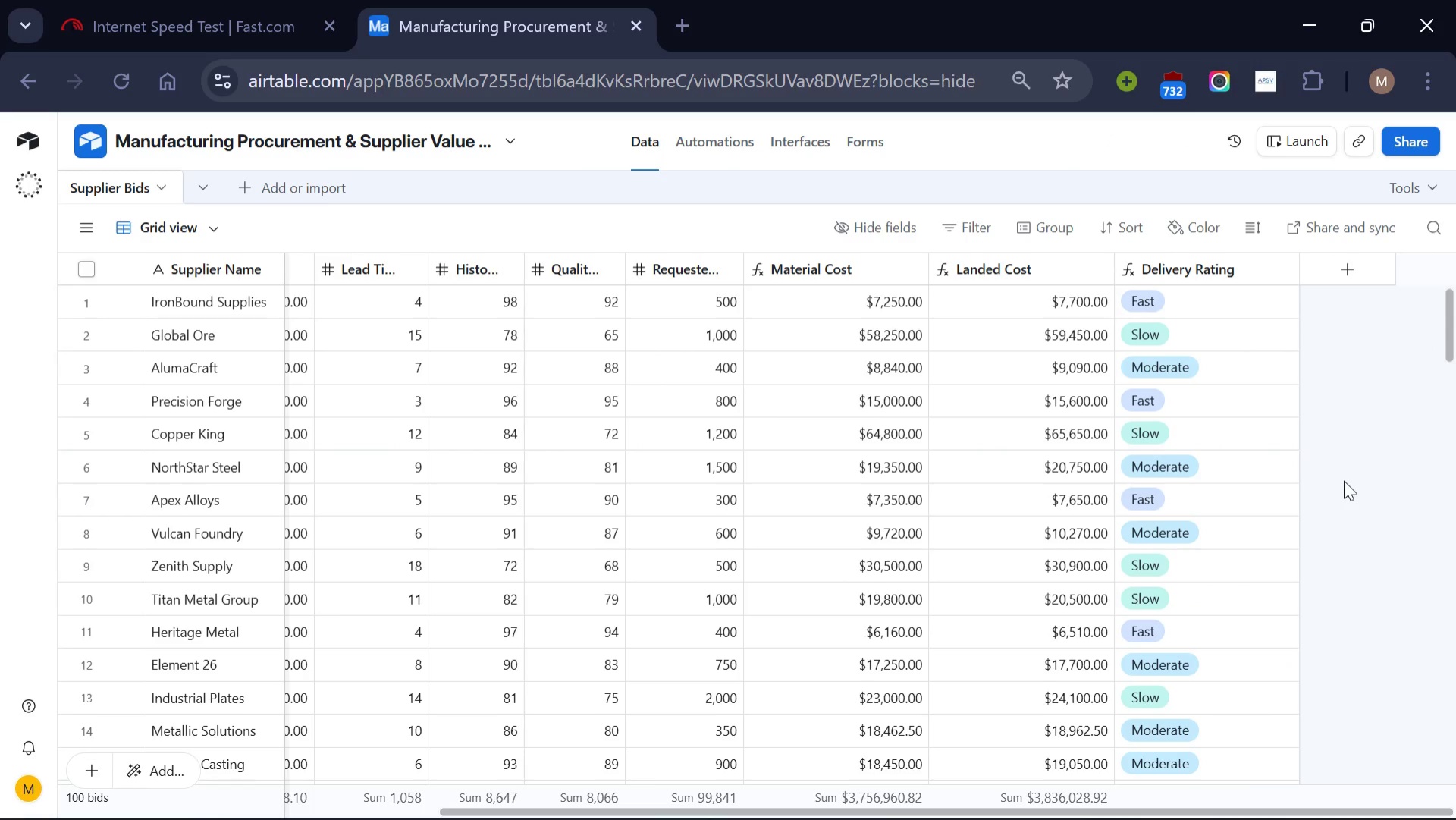 
left_click([1353, 272])
 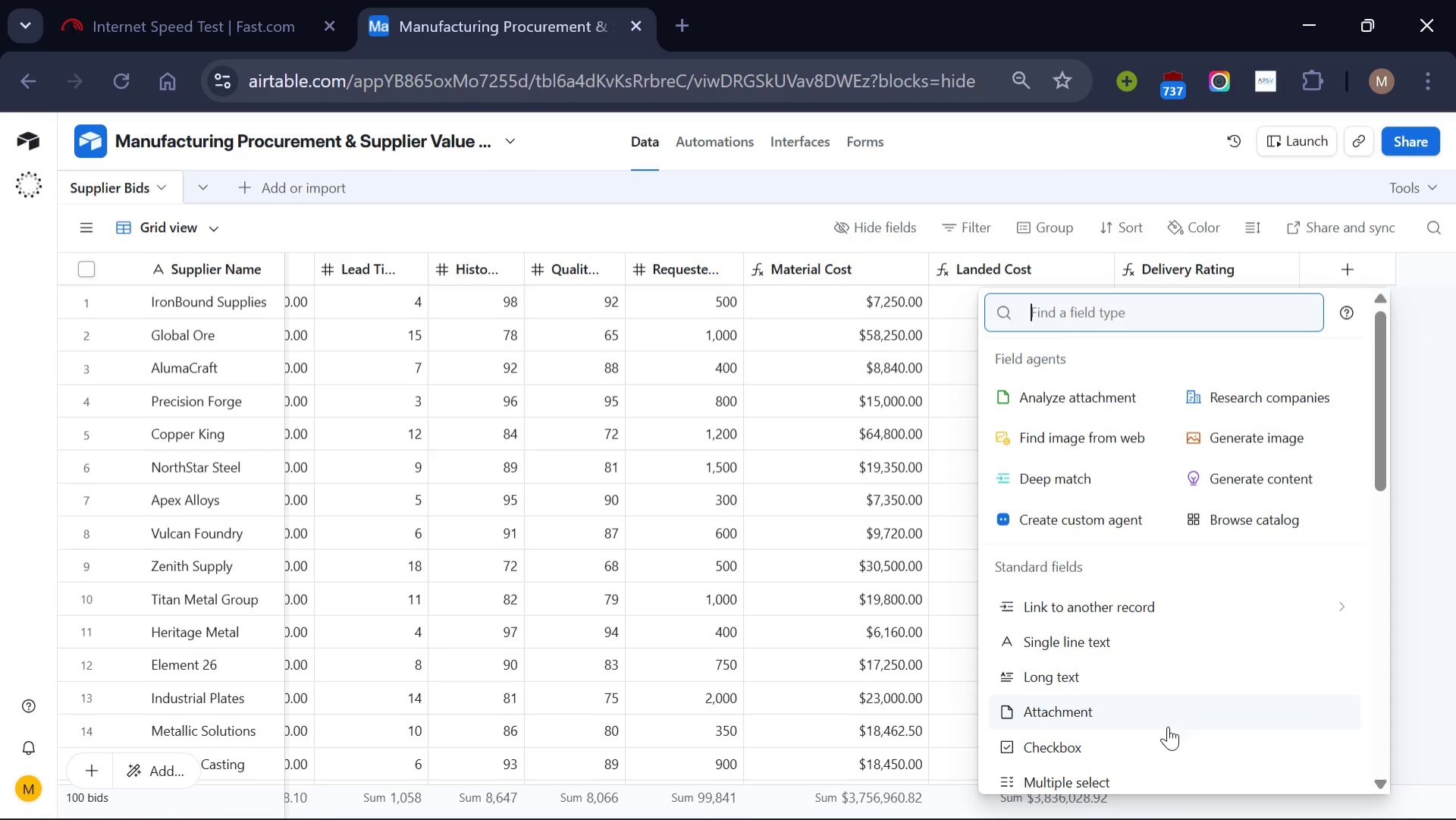 
scroll: coordinate [1168, 721], scroll_direction: down, amount: 3.0
 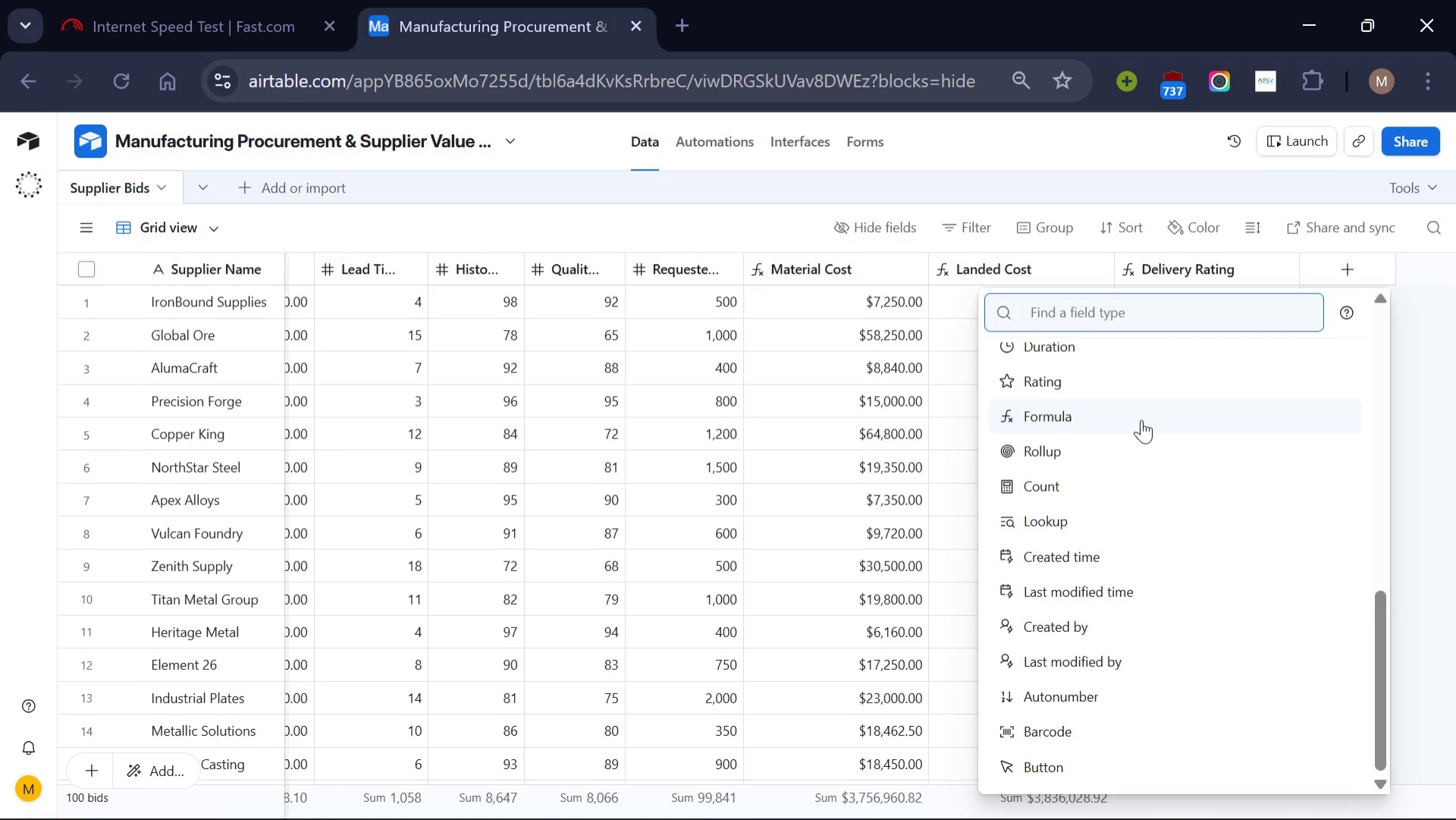 
left_click([1141, 419])
 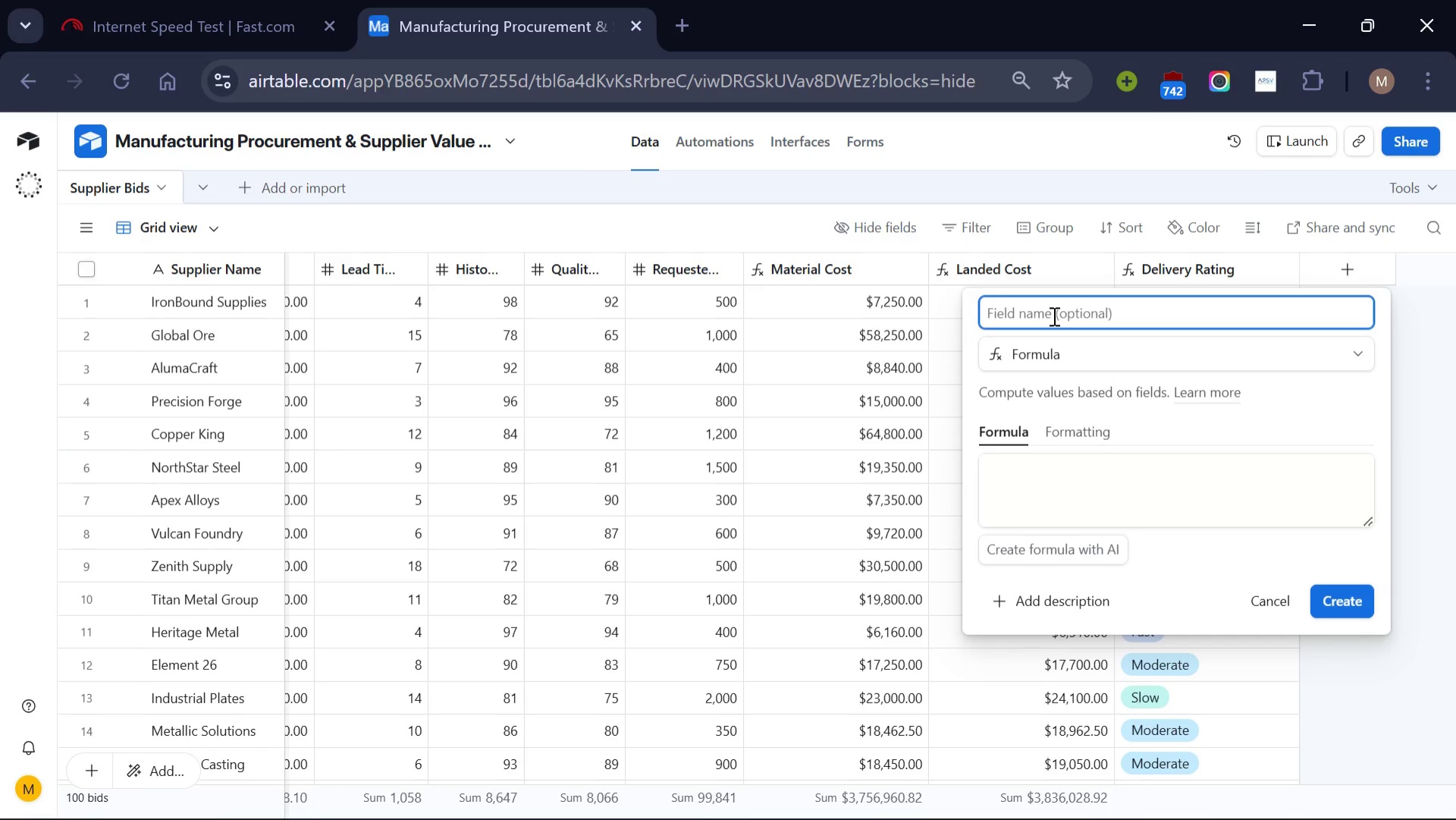 
type(Reliablity Tag)
 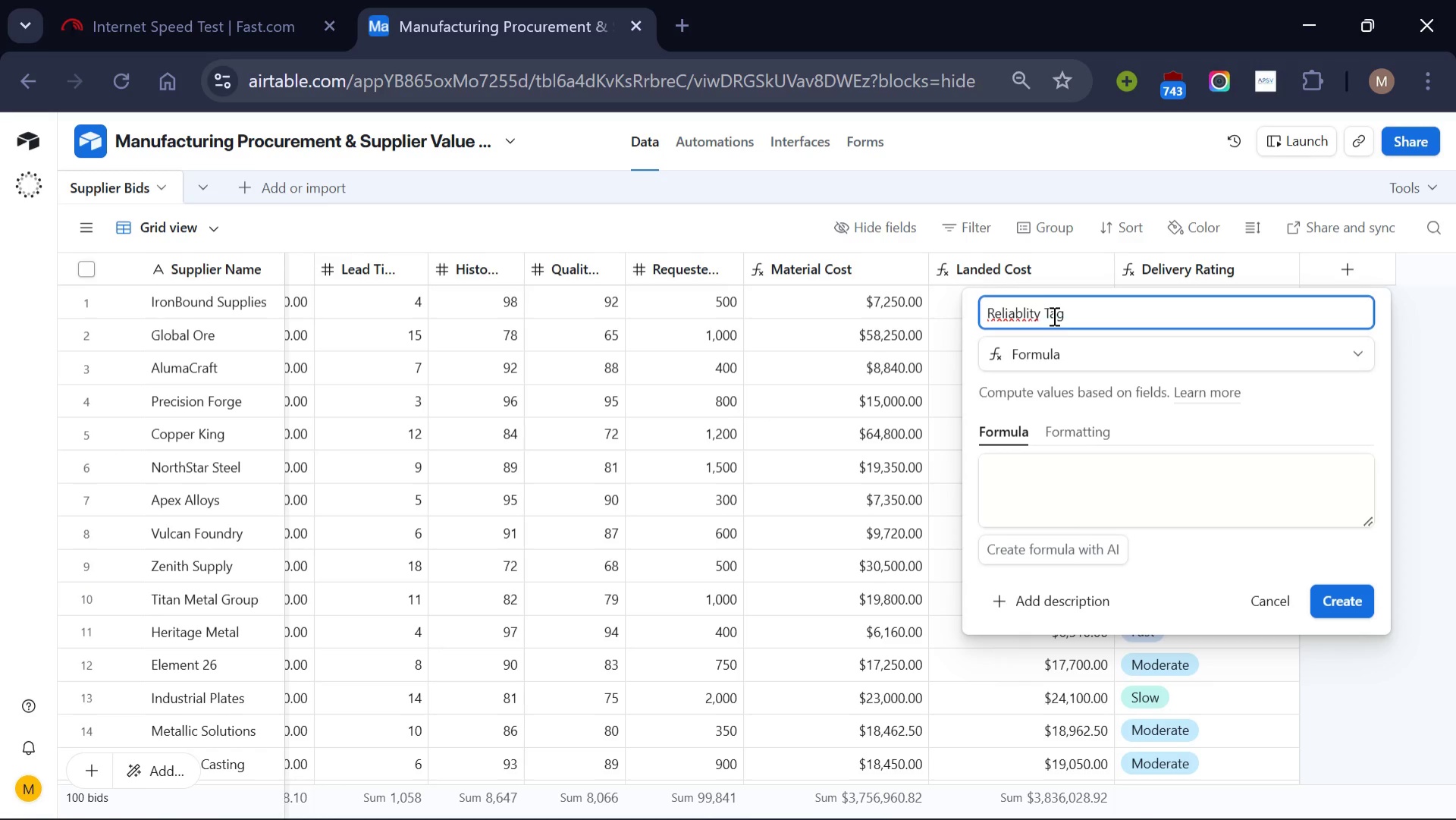 
left_click([1023, 314])
 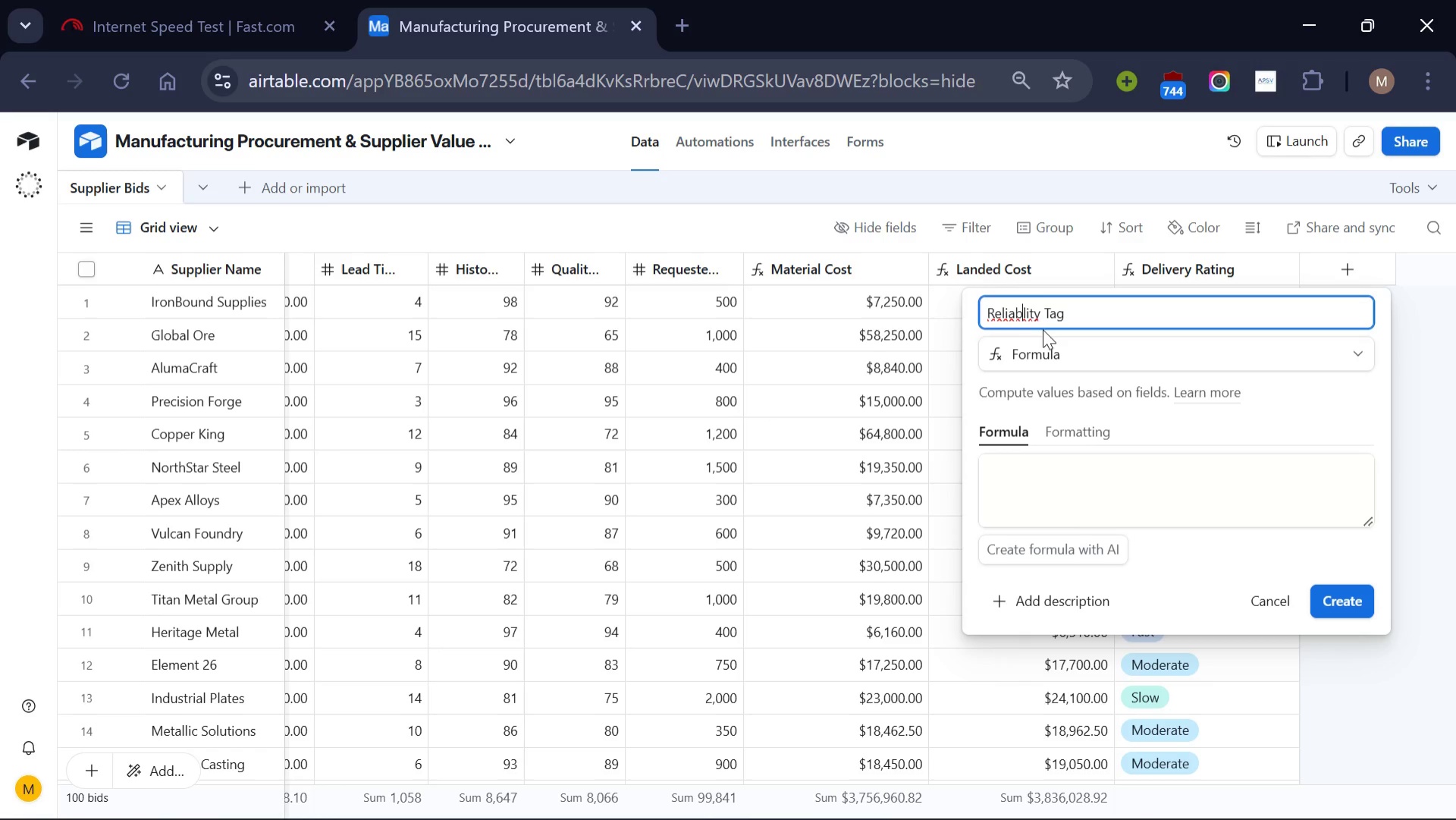 
key(I)
 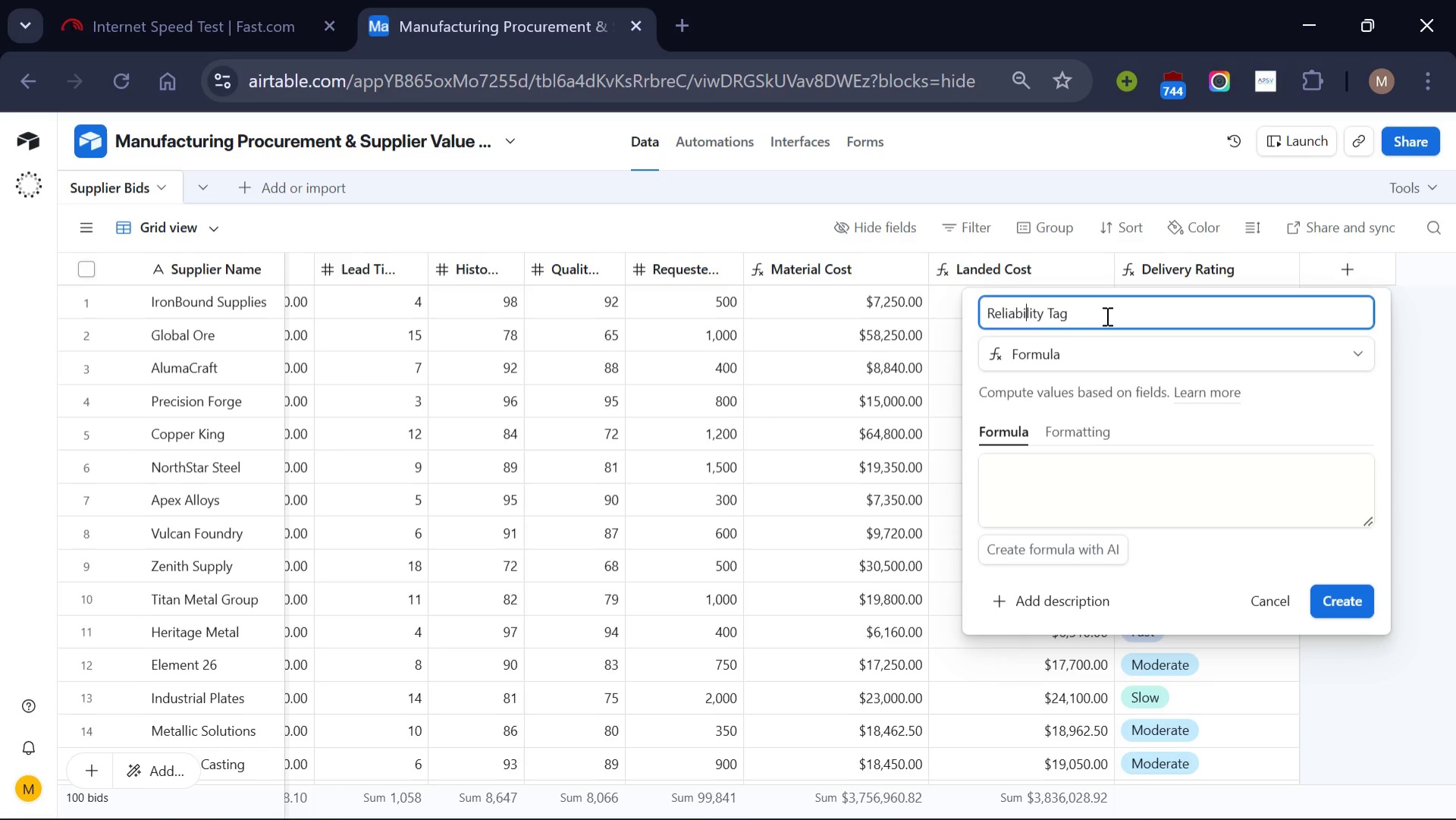 
left_click([1106, 316])
 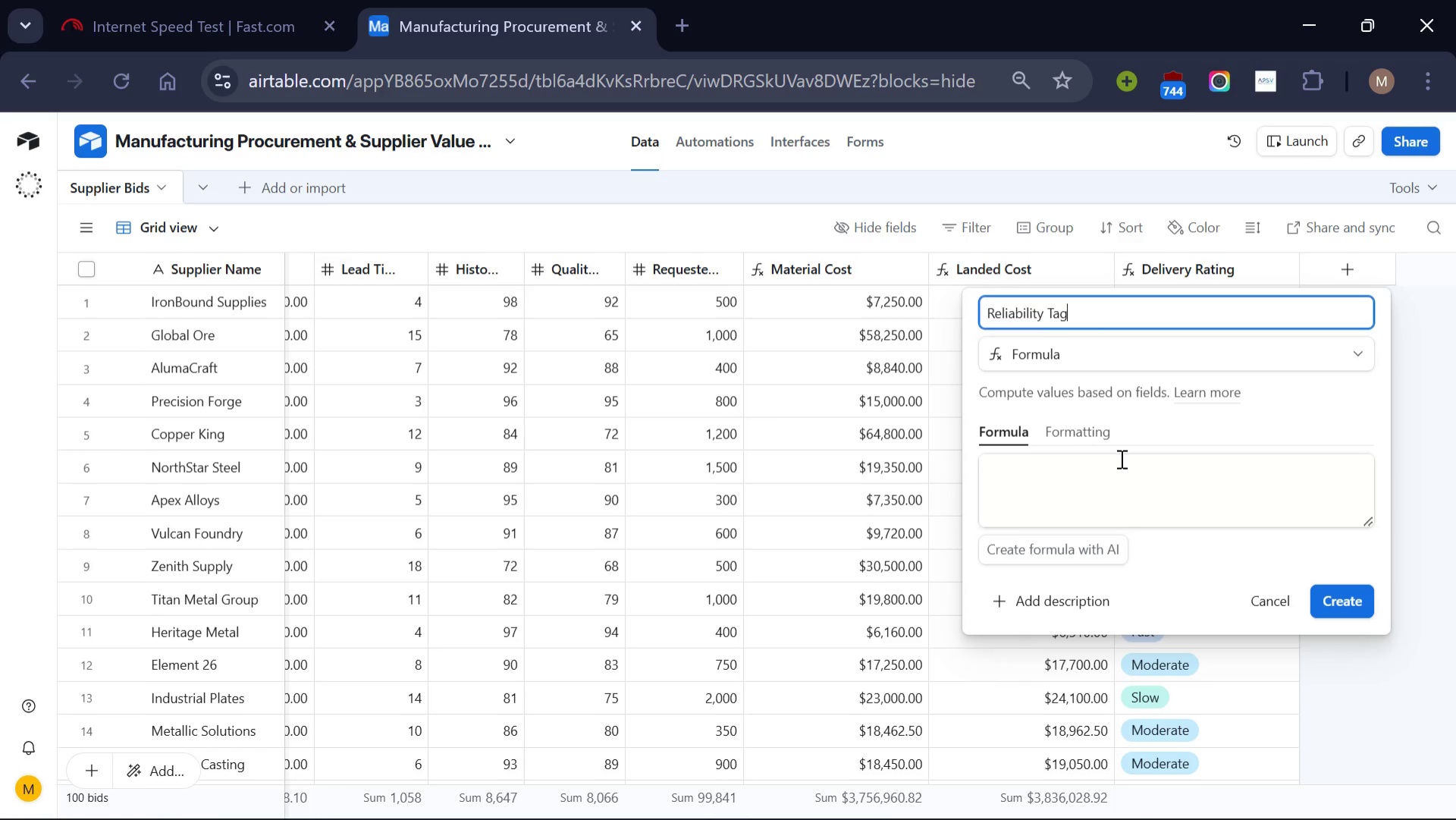 
left_click([1120, 458])
 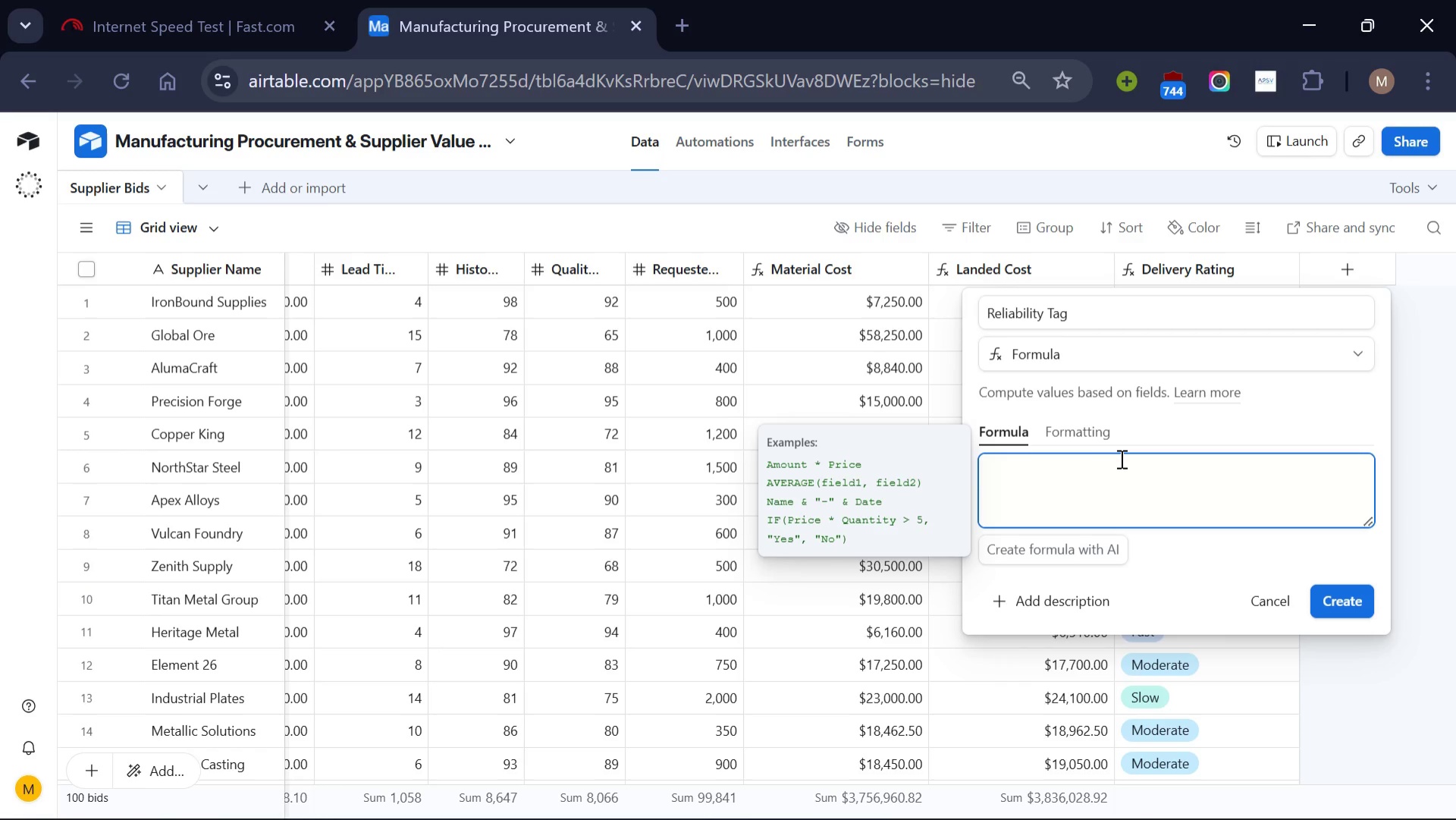 
type(IF()
 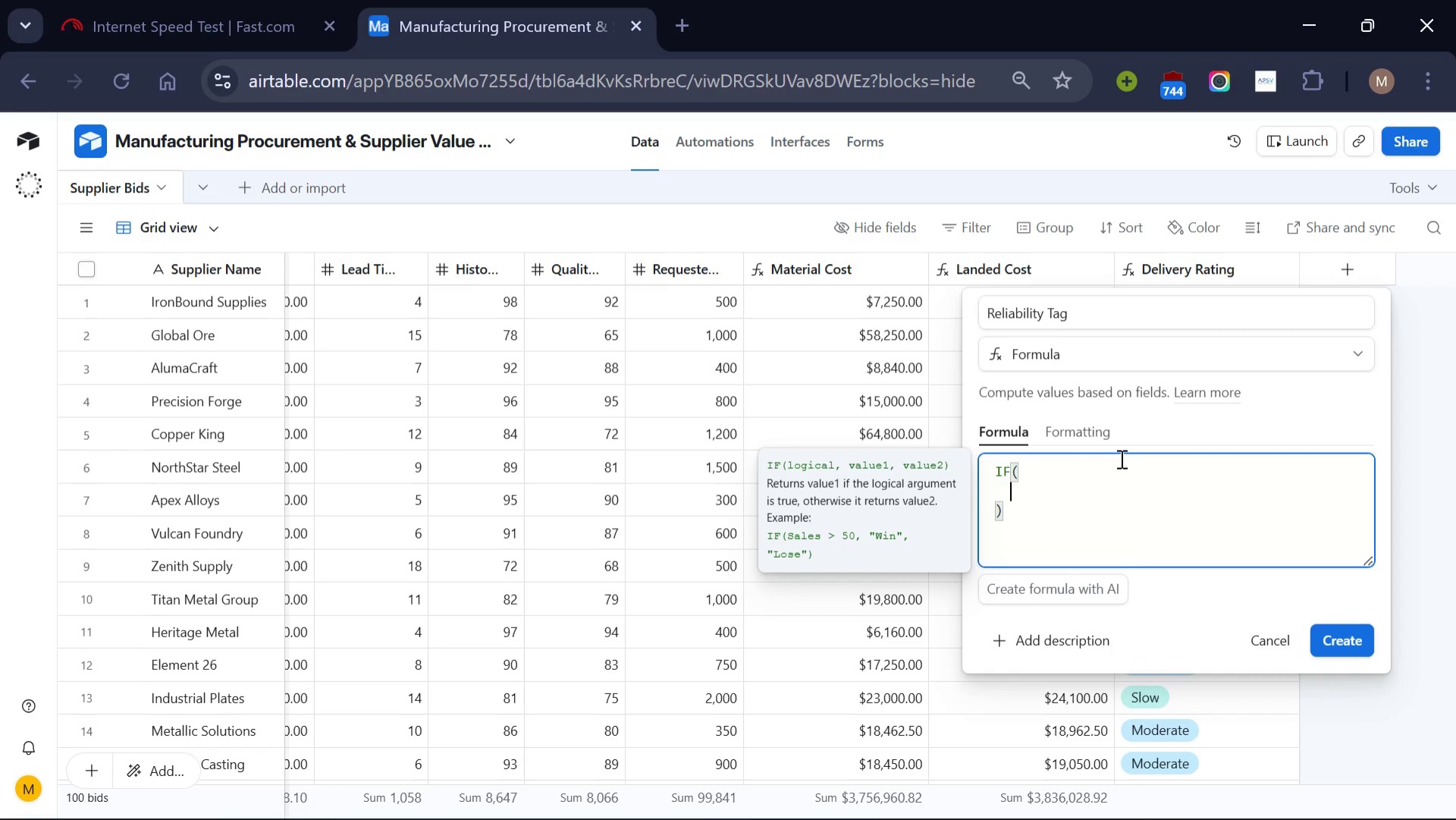 
 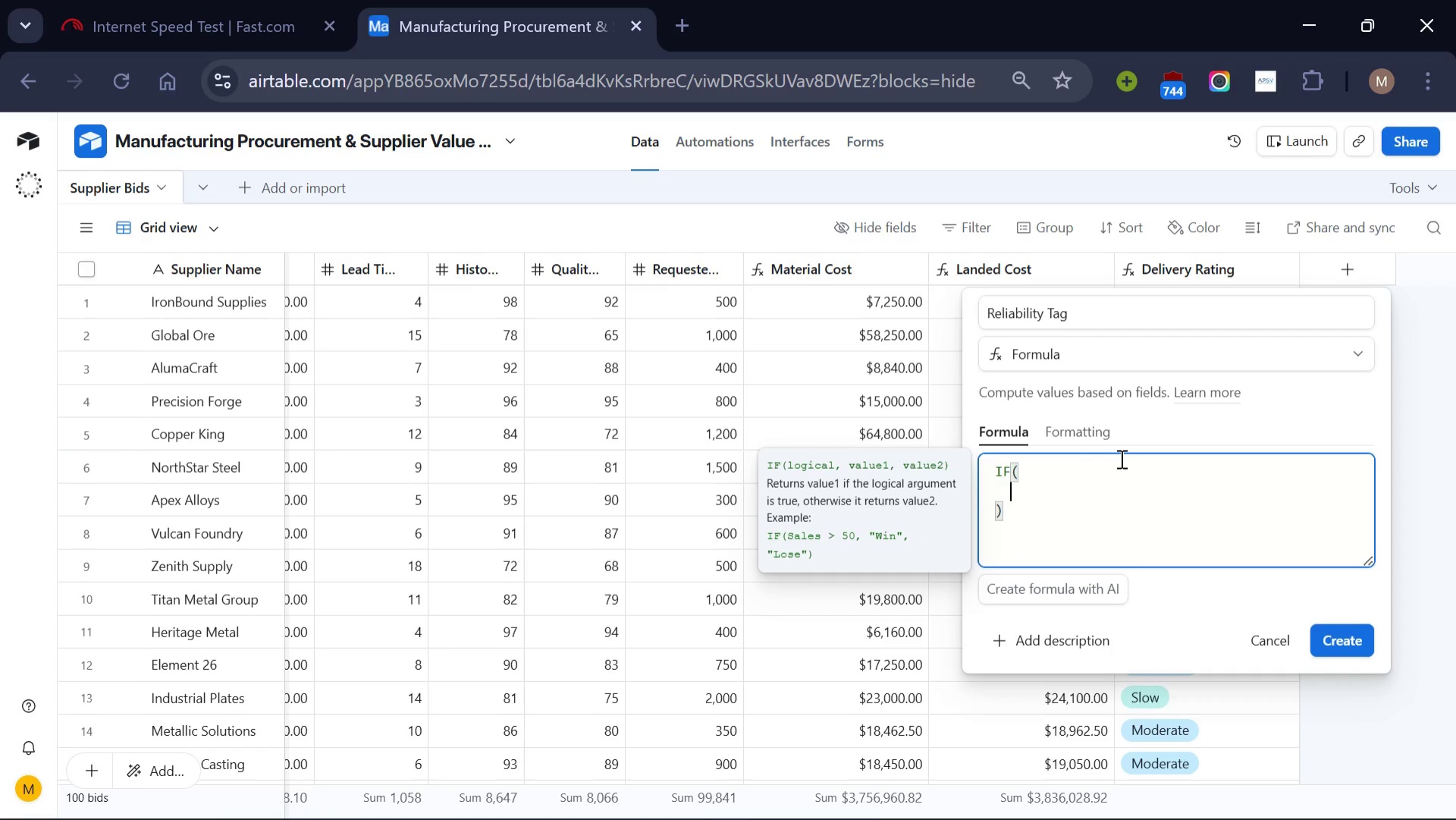 
key(Enter)
 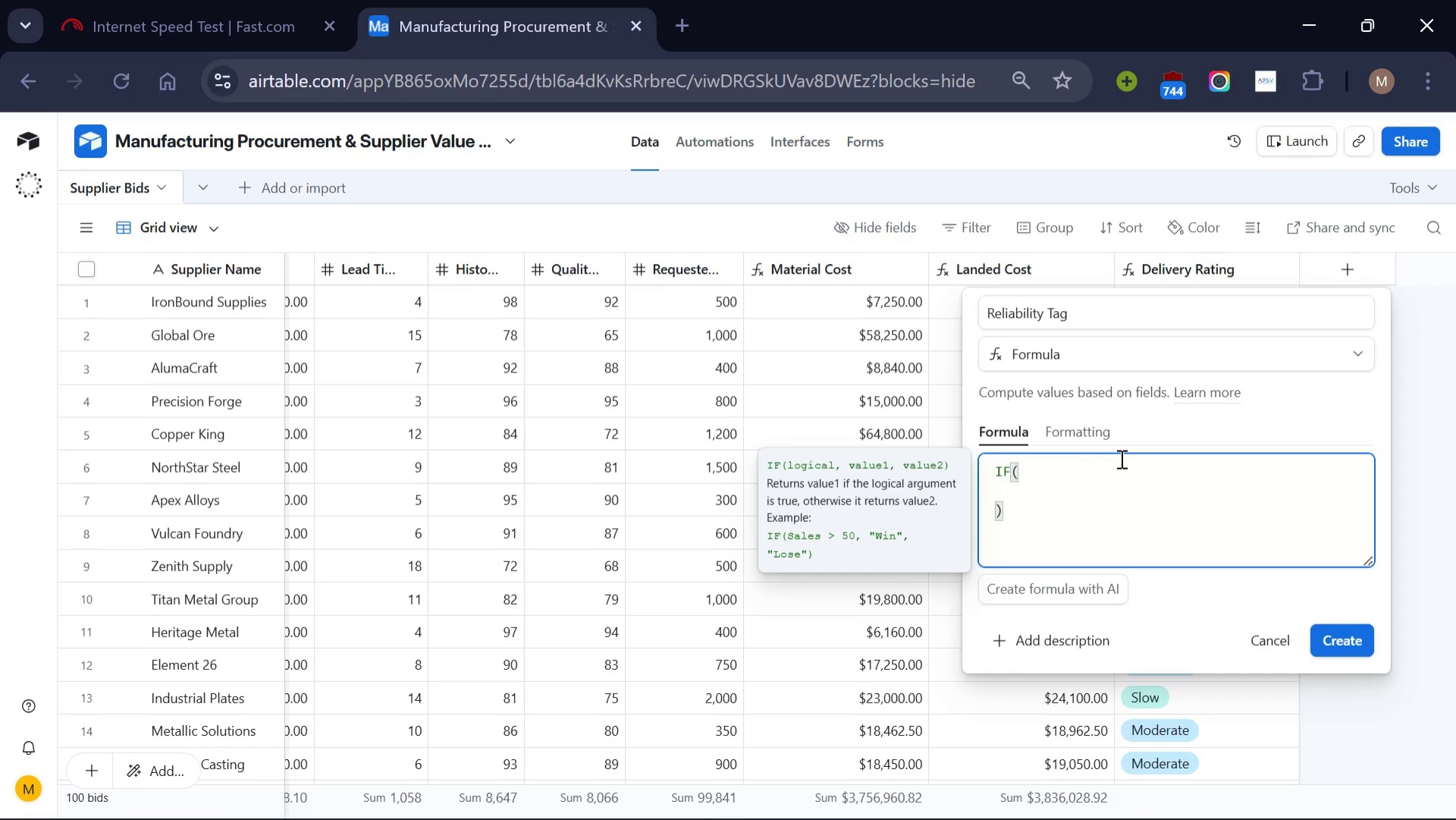 
key(Shift+BracketLeft)
 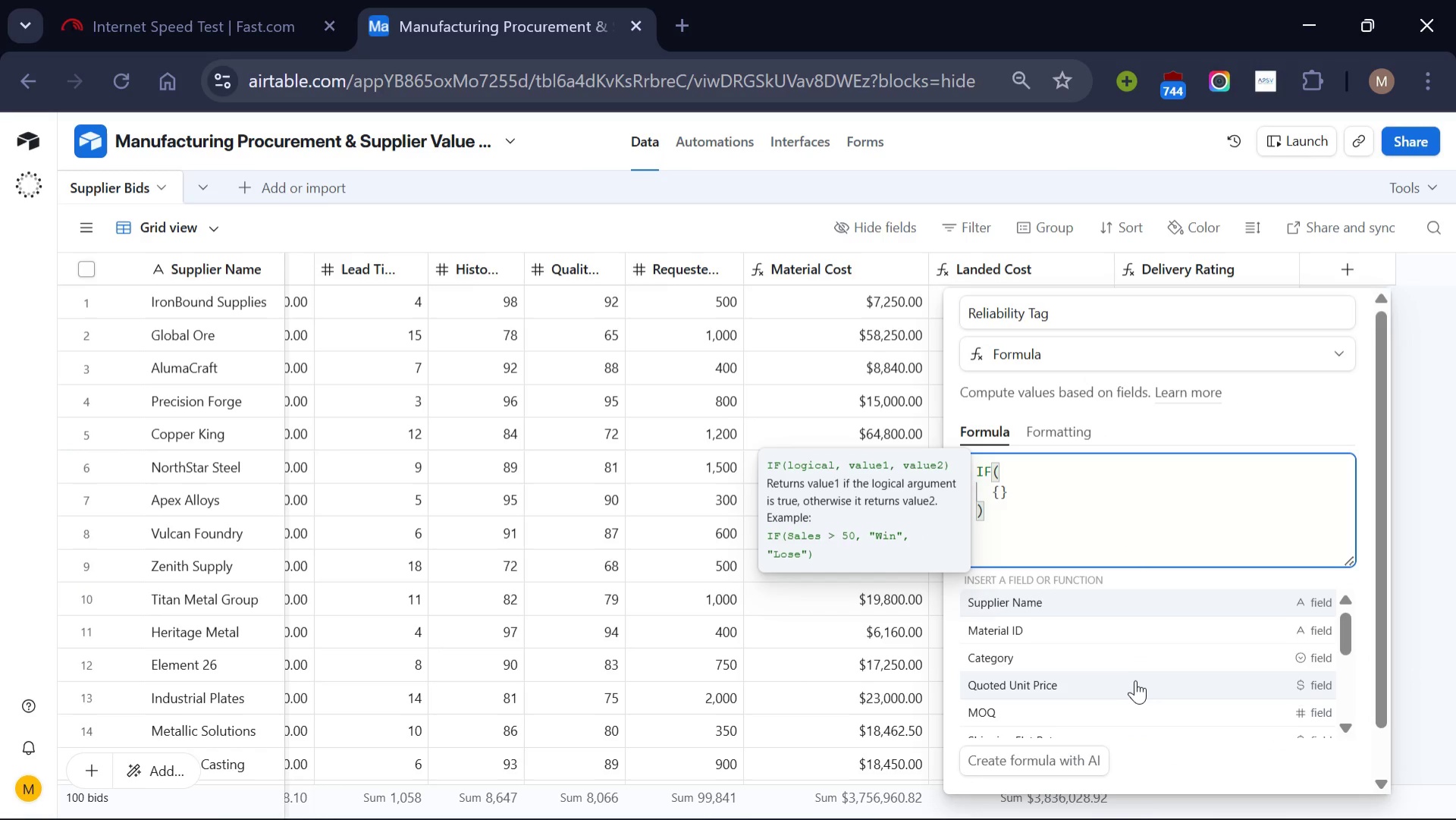 
scroll: coordinate [1135, 679], scroll_direction: down, amount: 1.0
 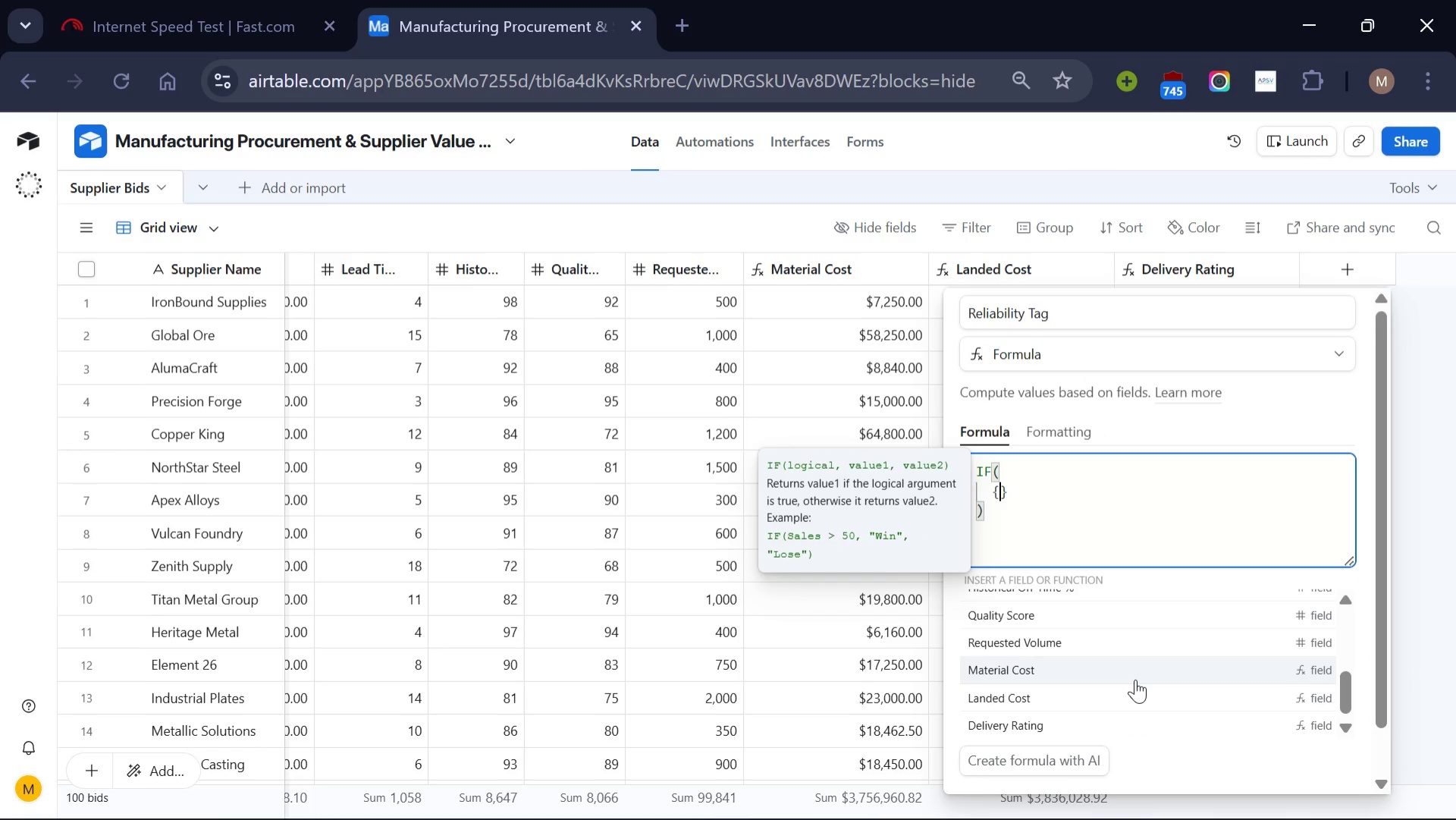 
scroll: coordinate [1135, 679], scroll_direction: none, amount: 0.0
 